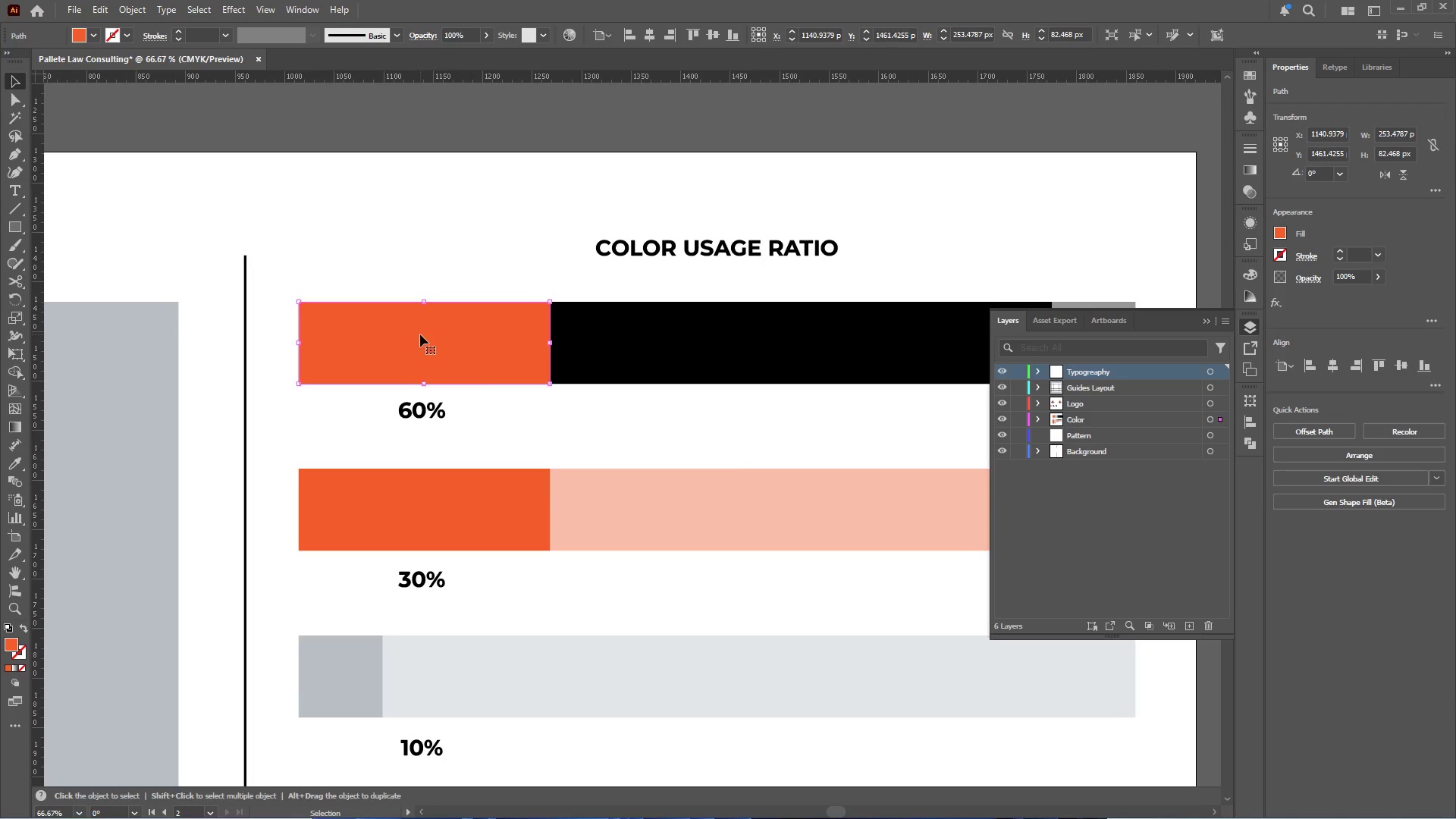 
hold_key(key=AltLeft, duration=1.81)
left_click_drag(start_coordinate=[420, 334], to_coordinate=[670, 343])
 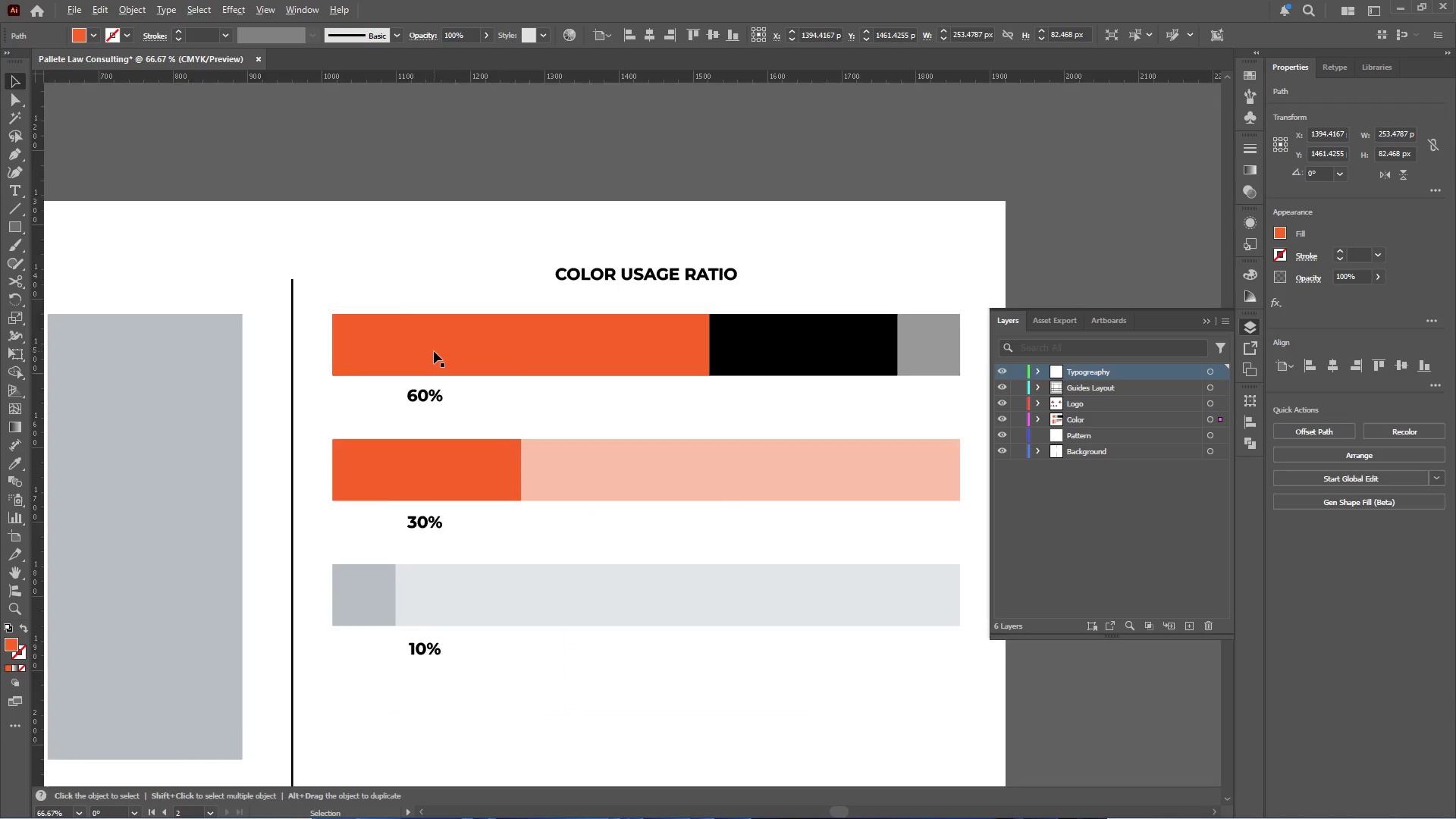 
hold_key(key=ShiftLeft, duration=1.66)
 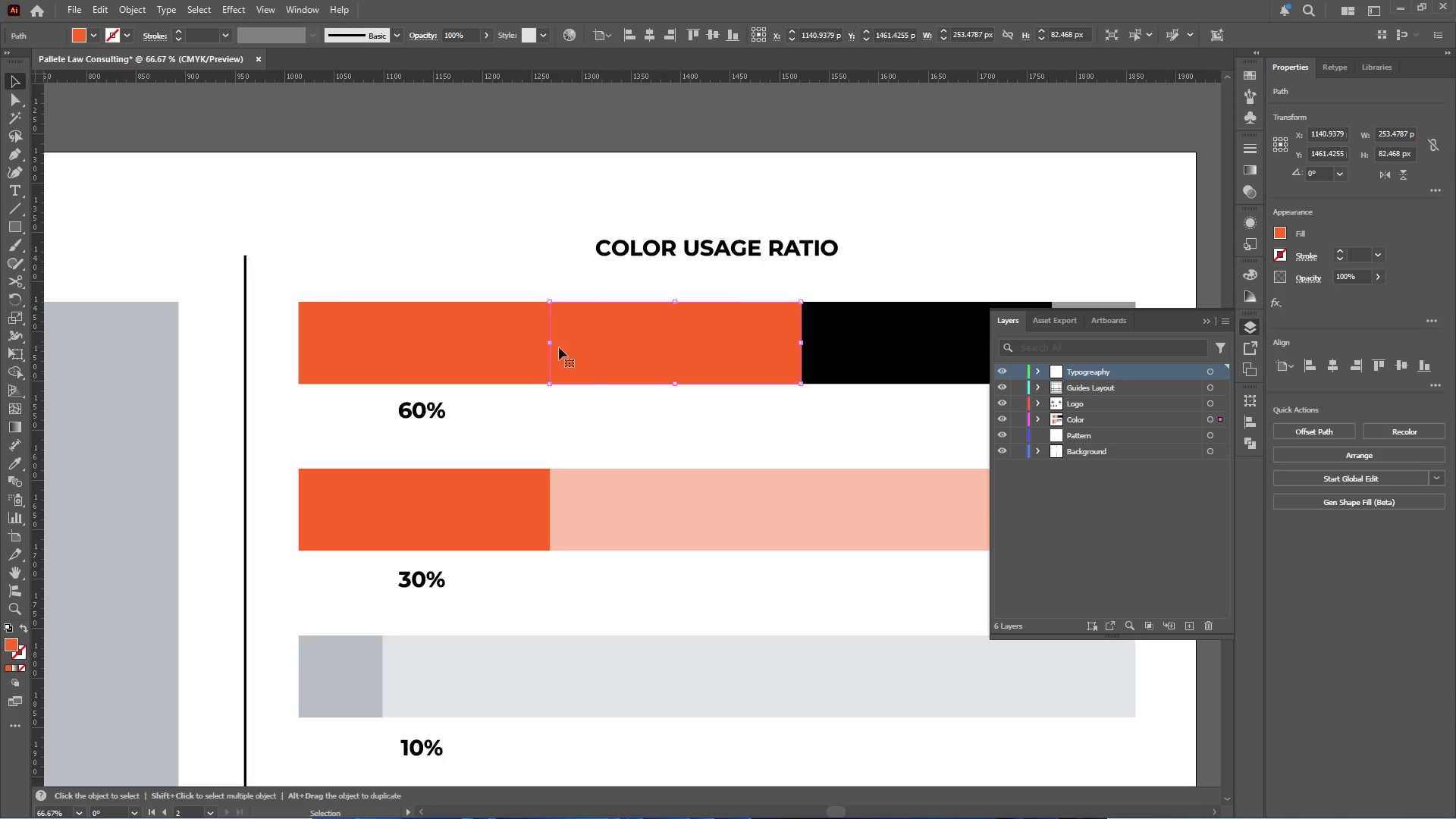 
hold_key(key=AltLeft, duration=1.49)
scroll: coordinate [434, 351], scroll_direction: down, amount: 1.0
 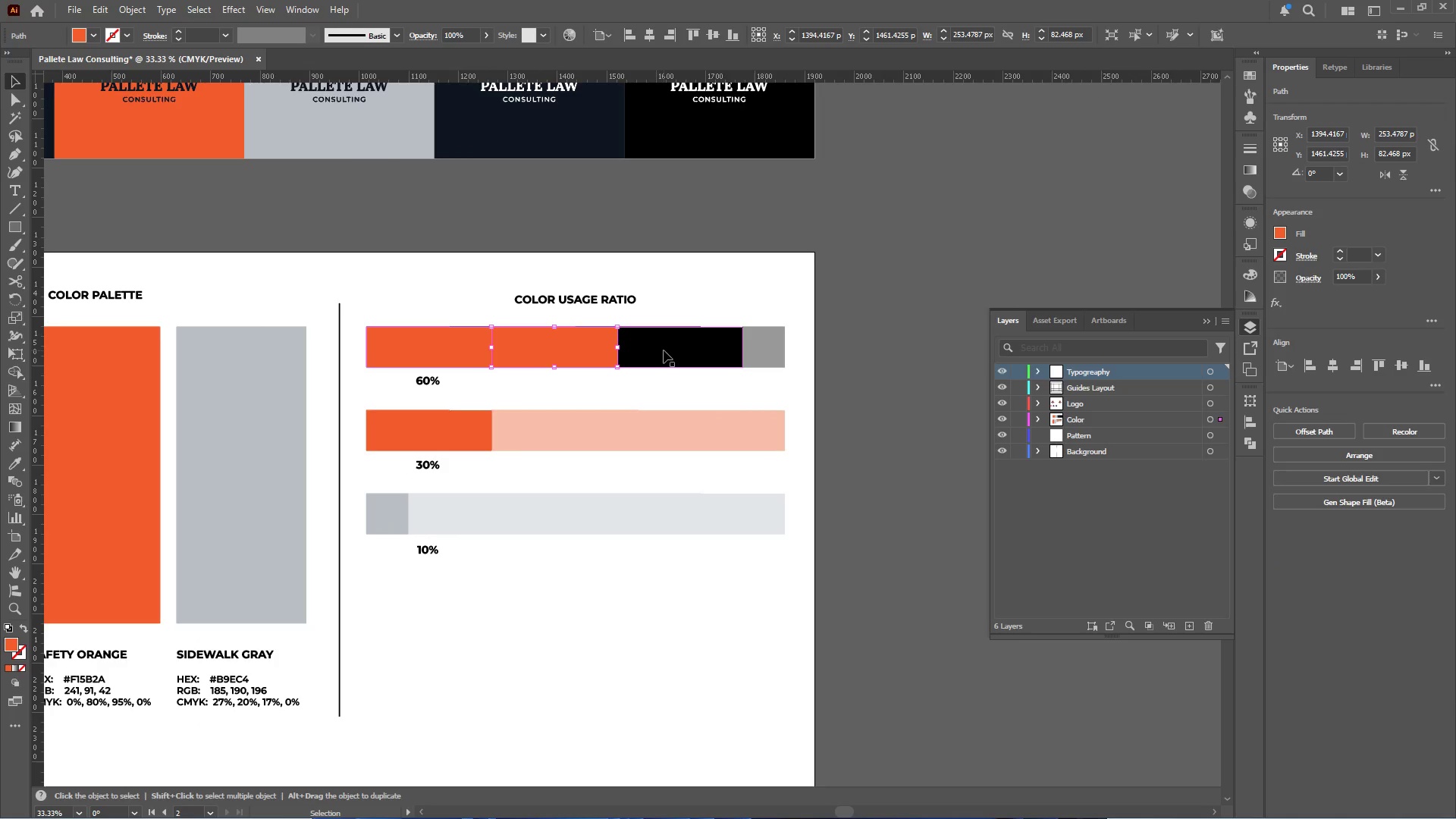 
left_click([664, 350])
 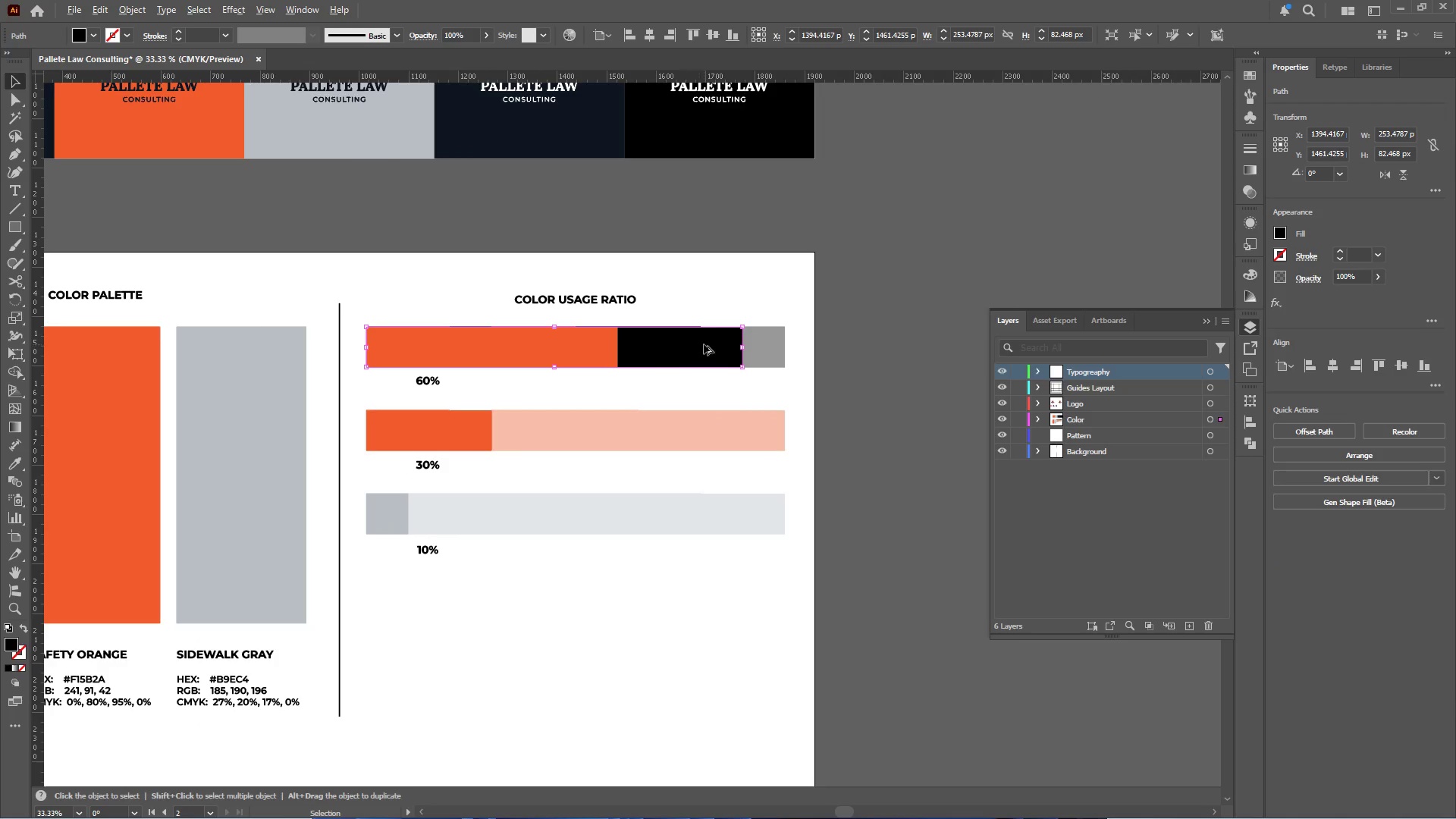 
scroll: coordinate [704, 344], scroll_direction: up, amount: 1.0
 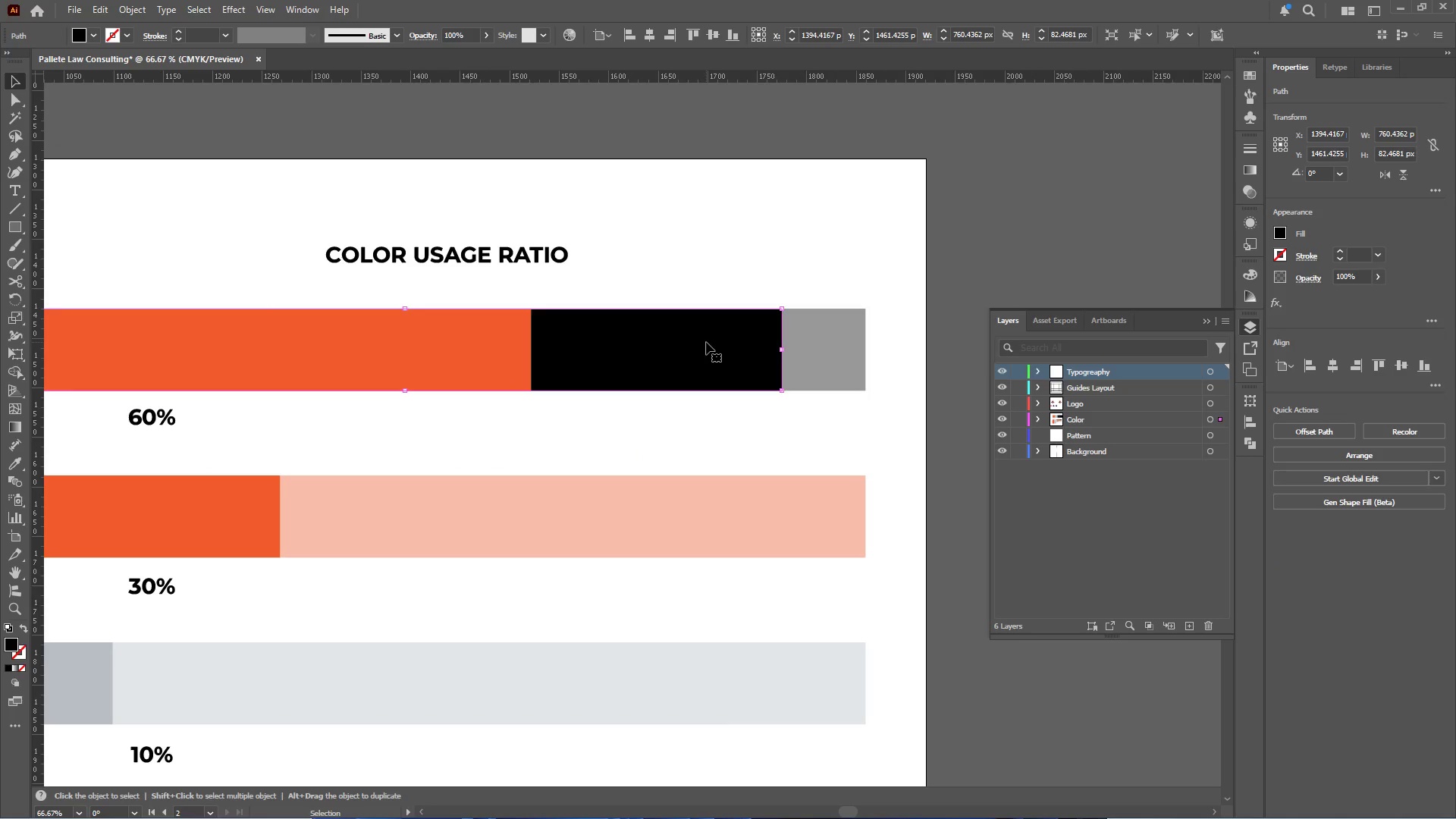 
key(Delete)
 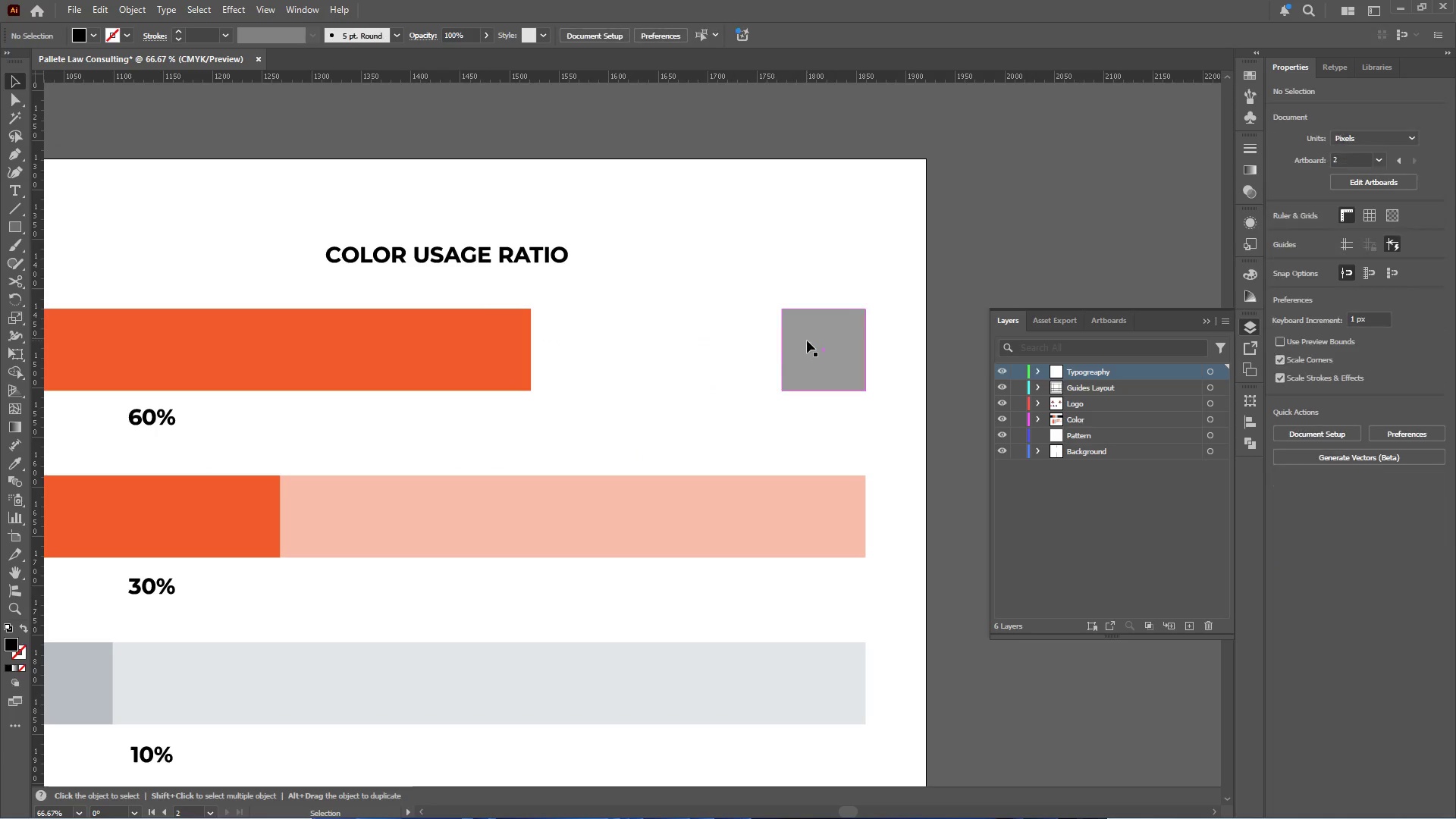 
left_click([807, 340])
 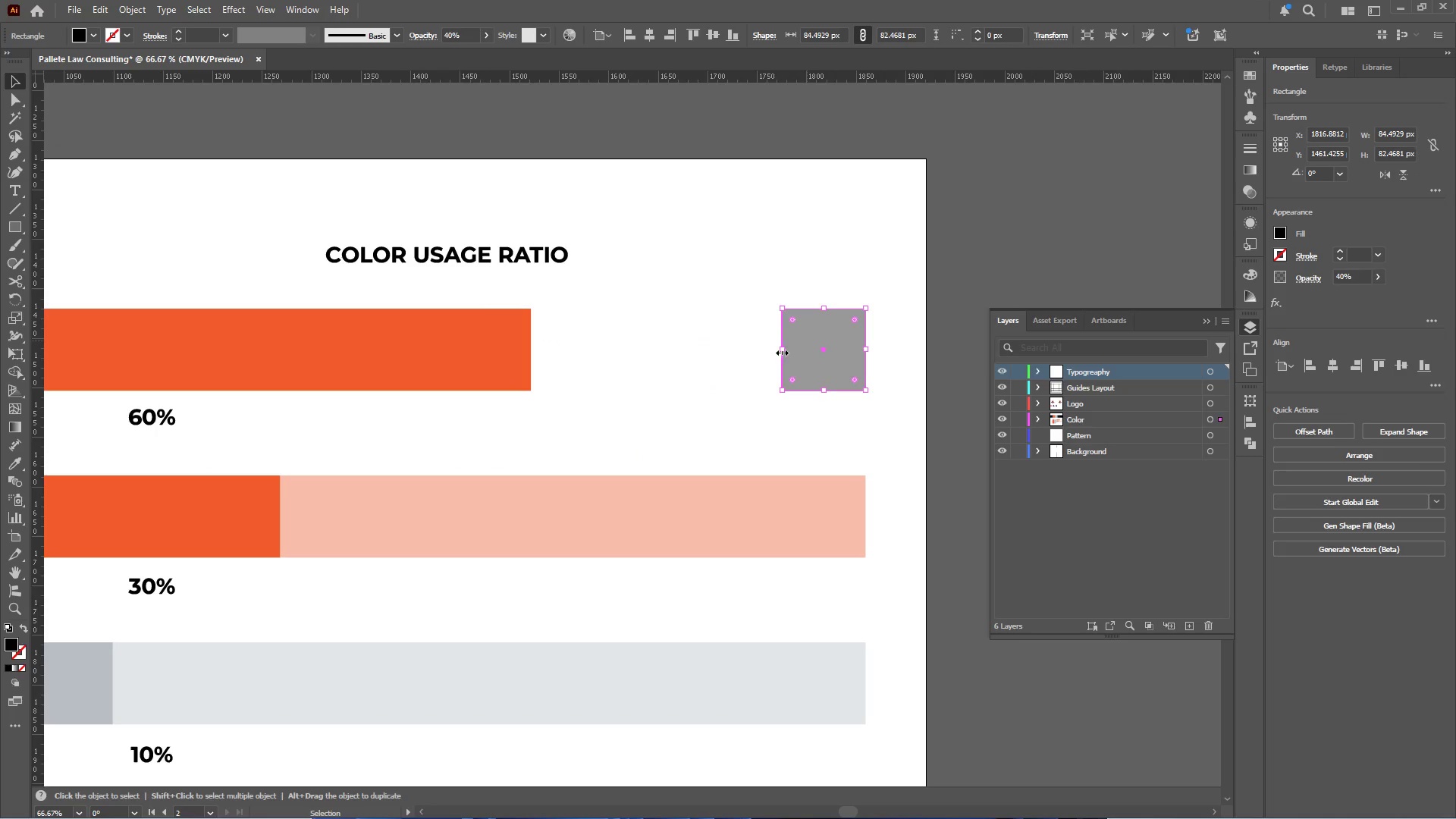 
left_click_drag(start_coordinate=[780, 351], to_coordinate=[531, 363])
 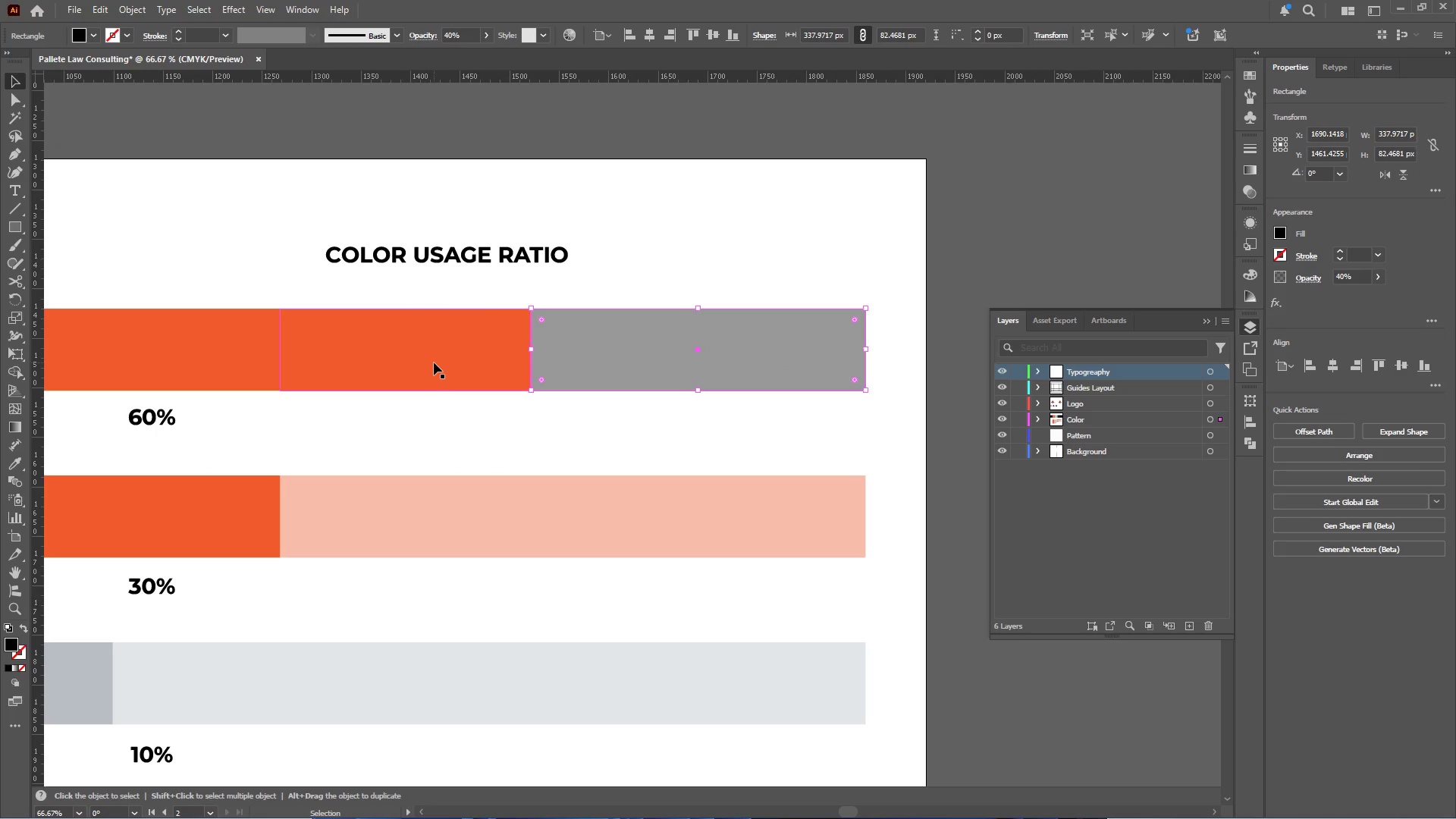 
left_click([434, 362])
 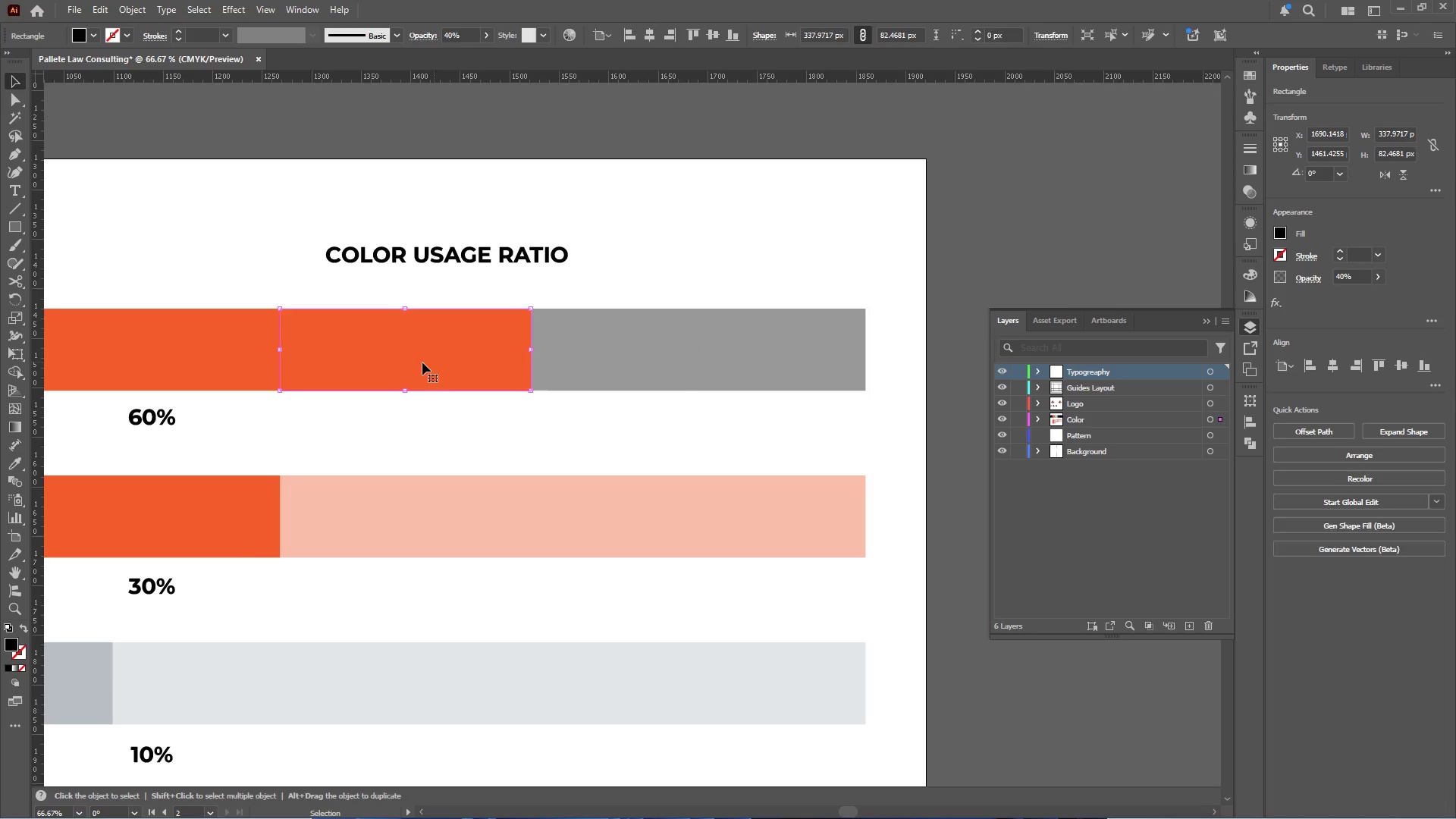 
hold_key(key=ShiftLeft, duration=0.55)
left_click([217, 353])
 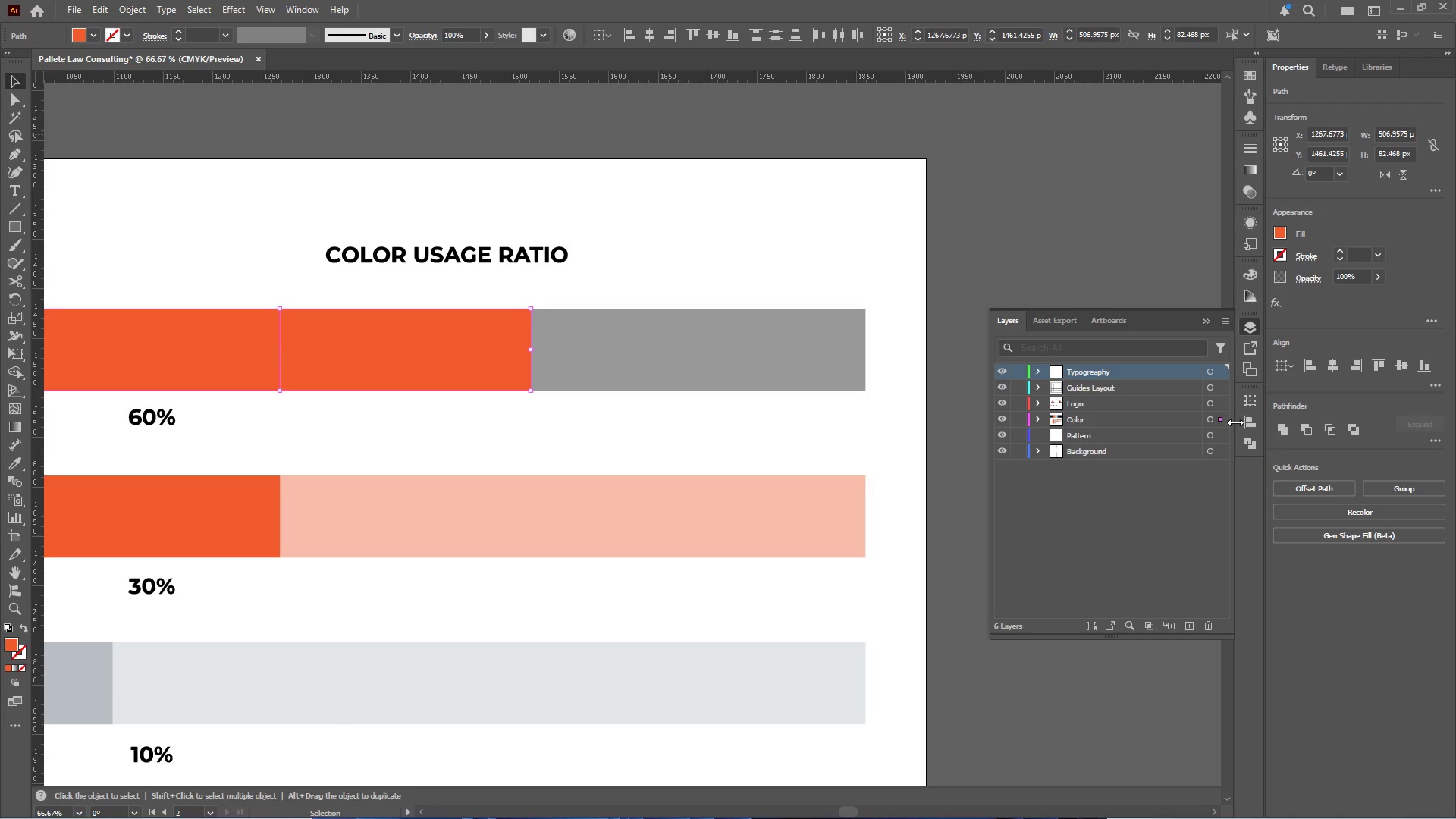 
left_click([1277, 431])
 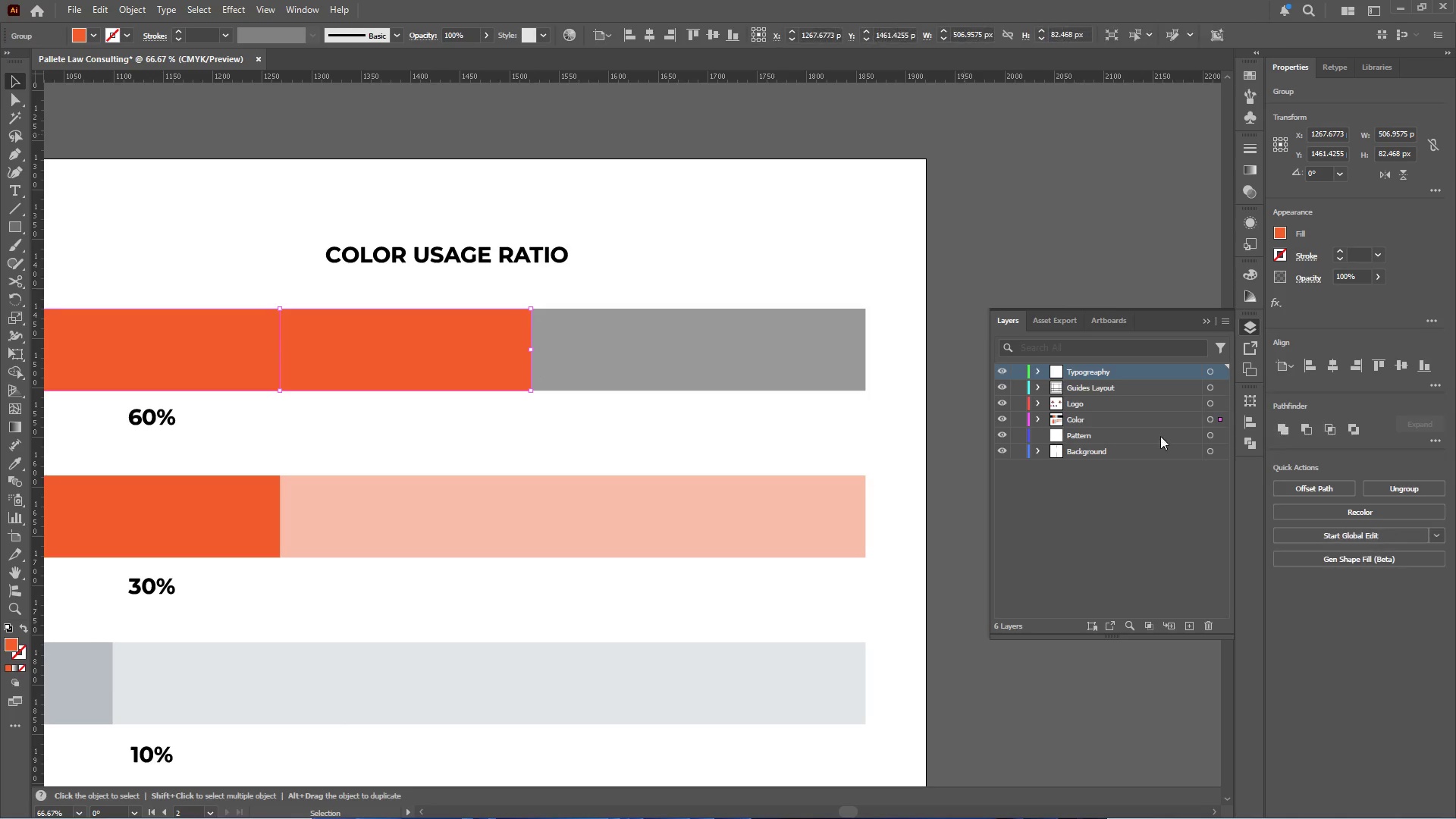 
hold_key(key=AltLeft, duration=0.47)
scroll: coordinate [756, 448], scroll_direction: none, amount: 0.0
 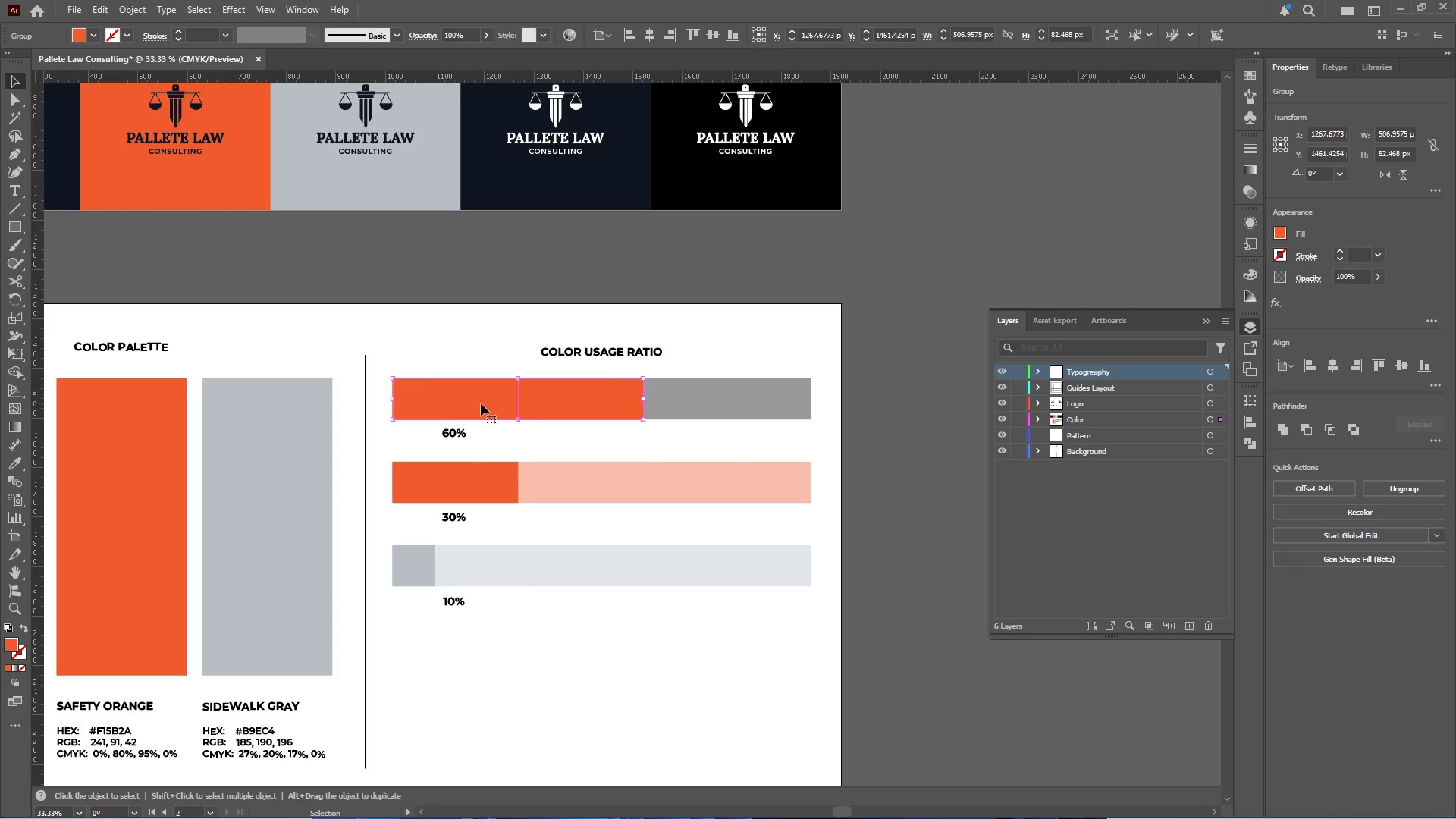 
hold_key(key=AltLeft, duration=0.42)
scroll: coordinate [528, 422], scroll_direction: up, amount: 2.0
 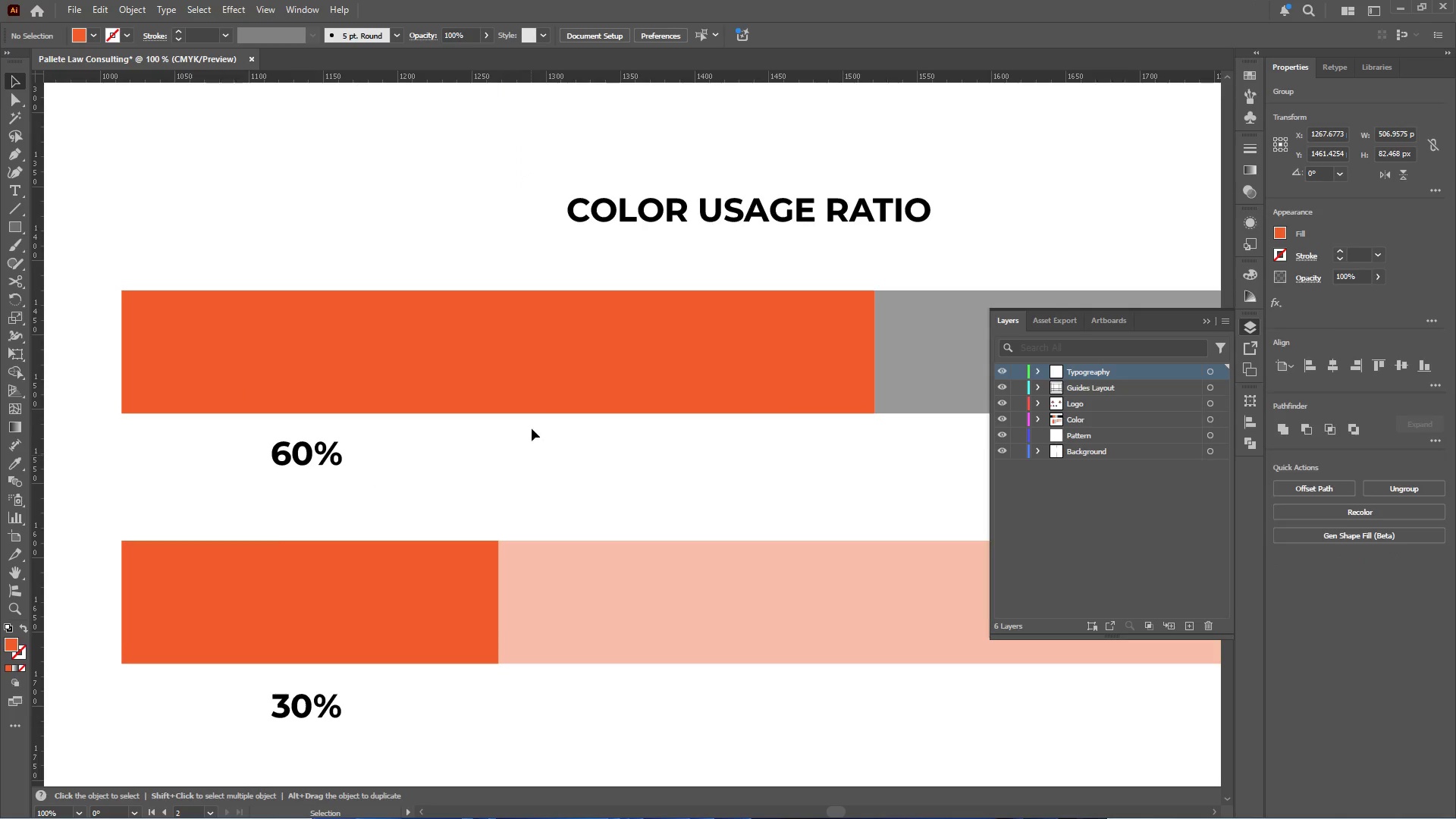 
double_click([534, 398])
 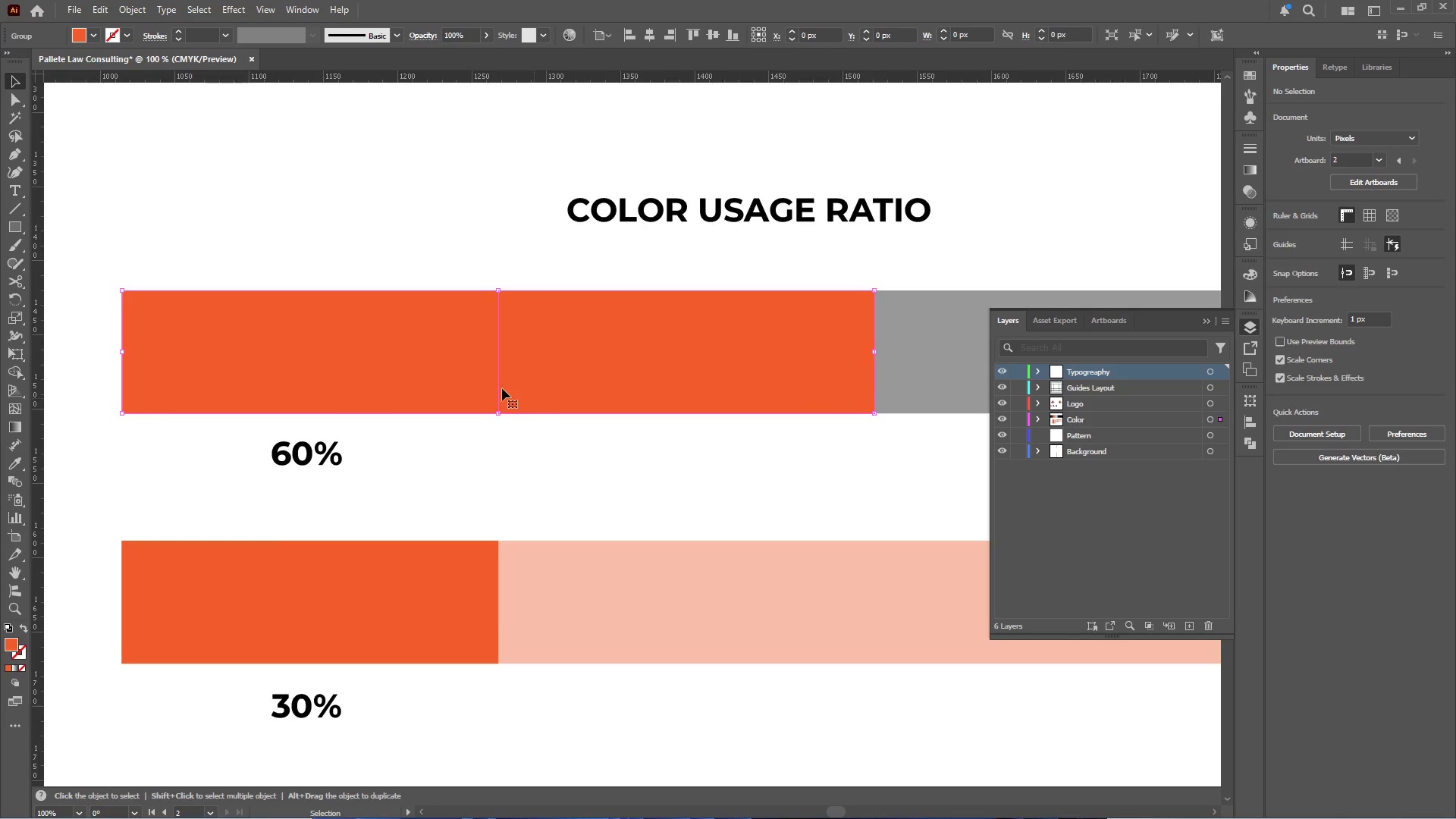 
key(Shift+ShiftLeft)
 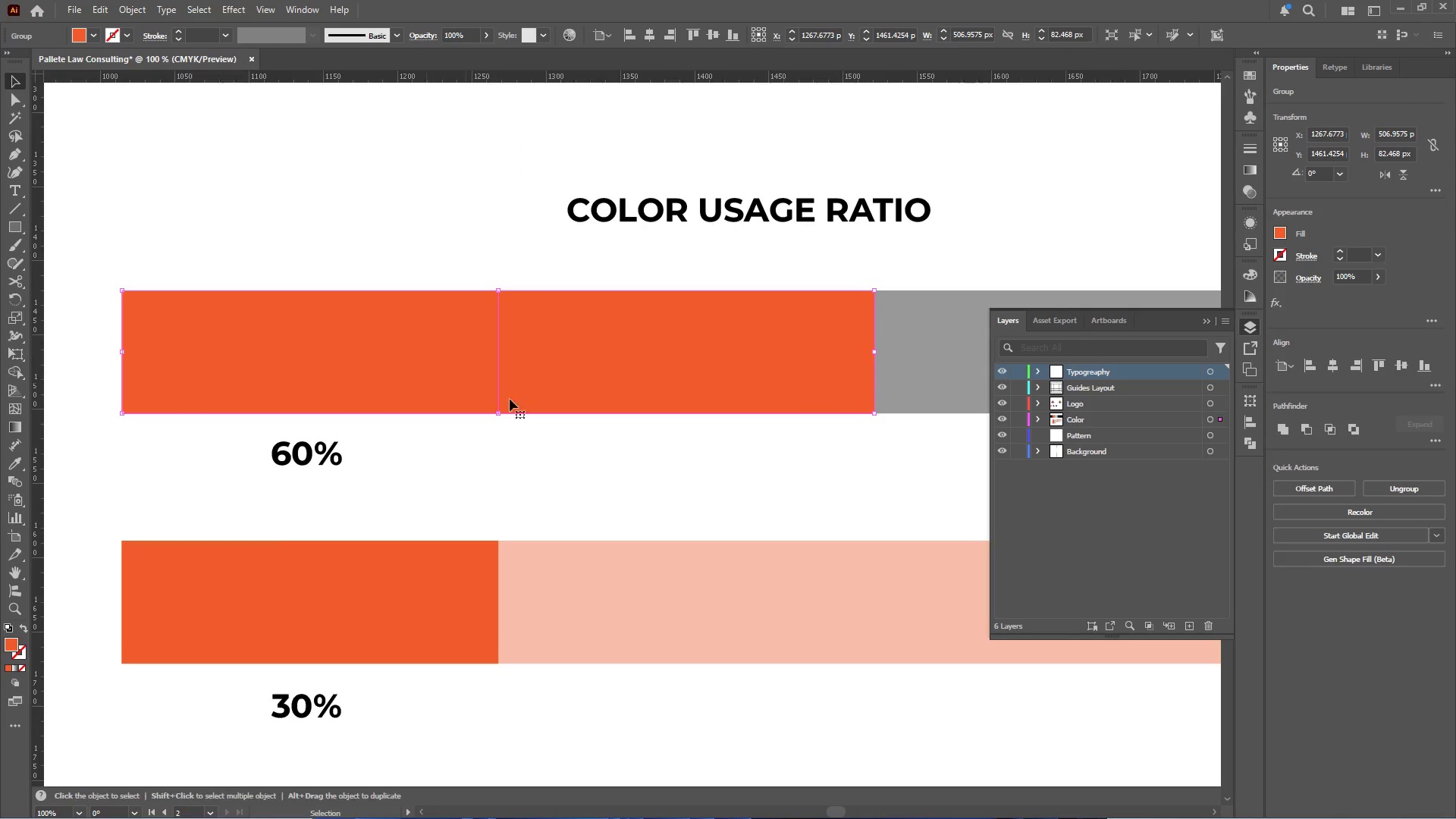 
hold_key(key=AltLeft, duration=0.39)
scroll: coordinate [780, 449], scroll_direction: down, amount: 1.0
 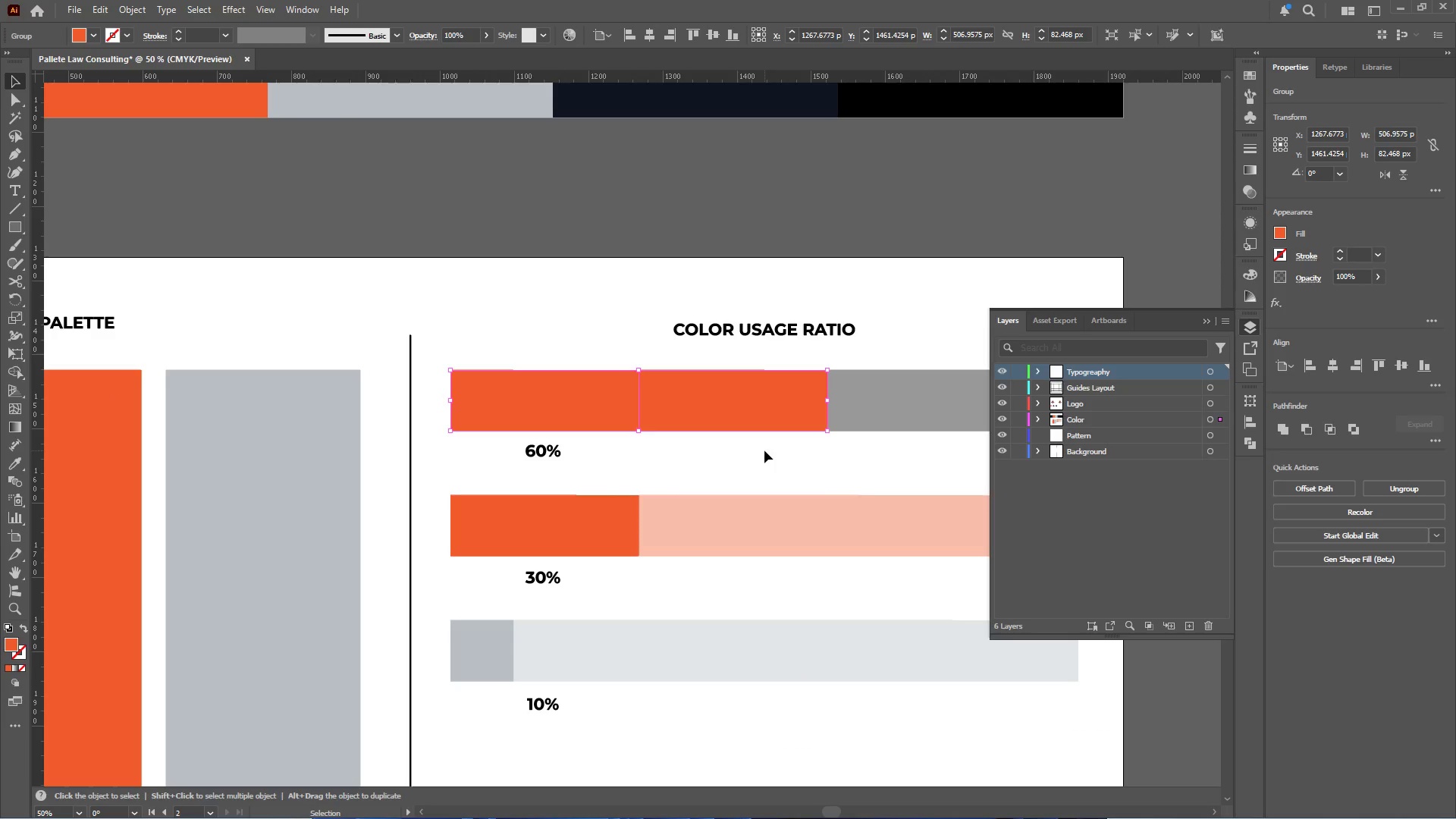 
key(I)
 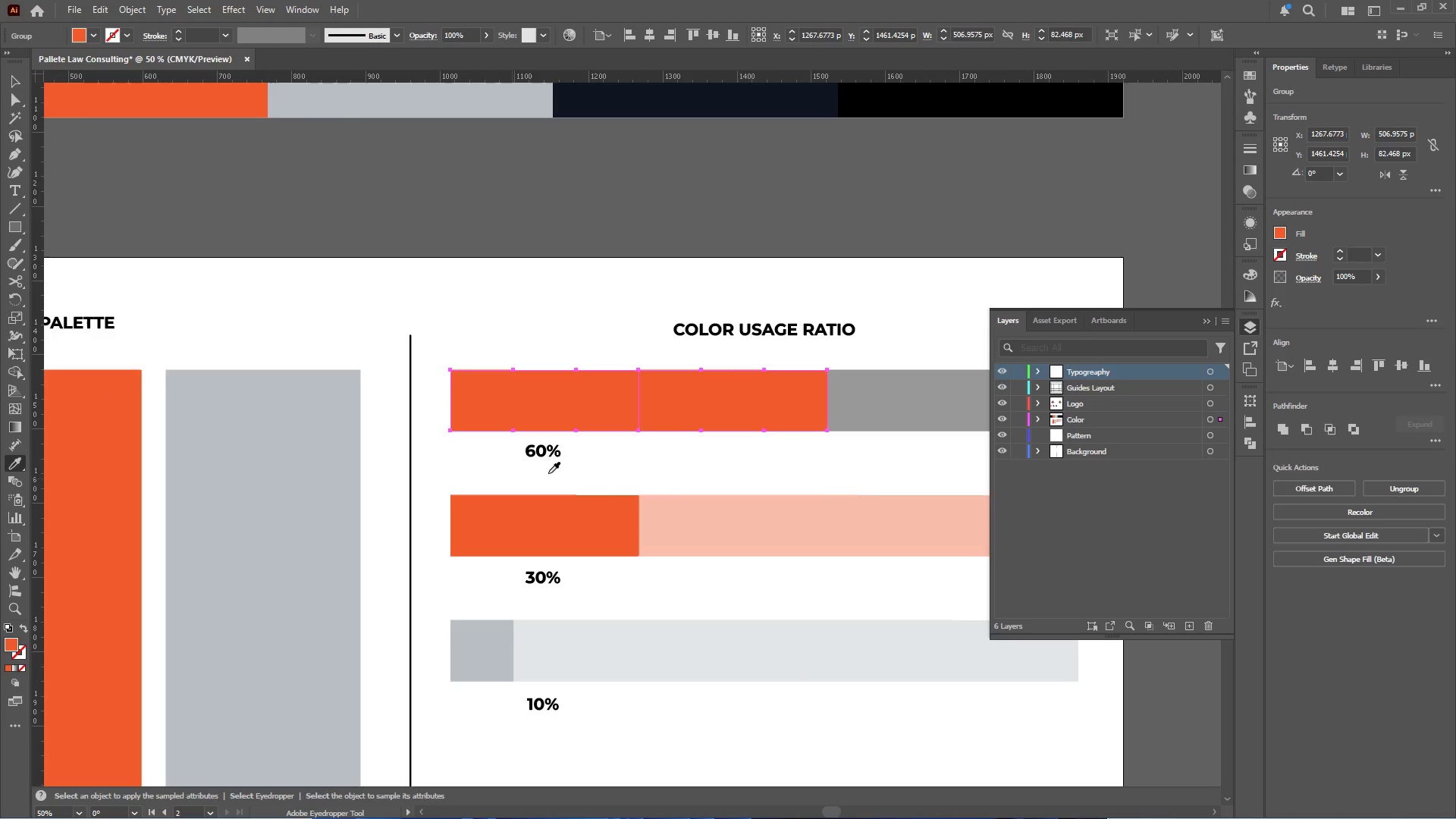 
key(Alt+AltLeft)
 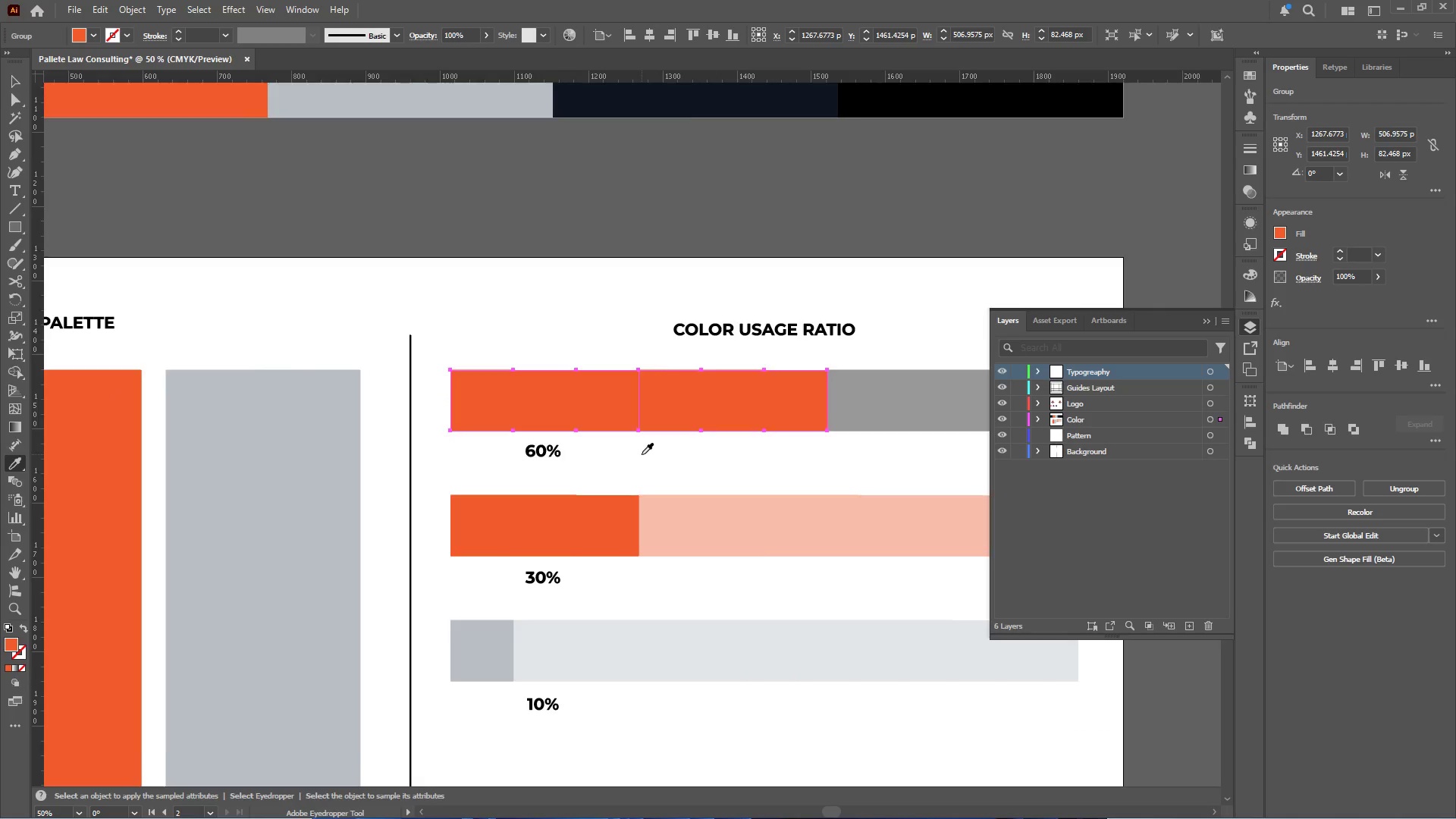 
scroll: coordinate [642, 454], scroll_direction: down, amount: 1.0
 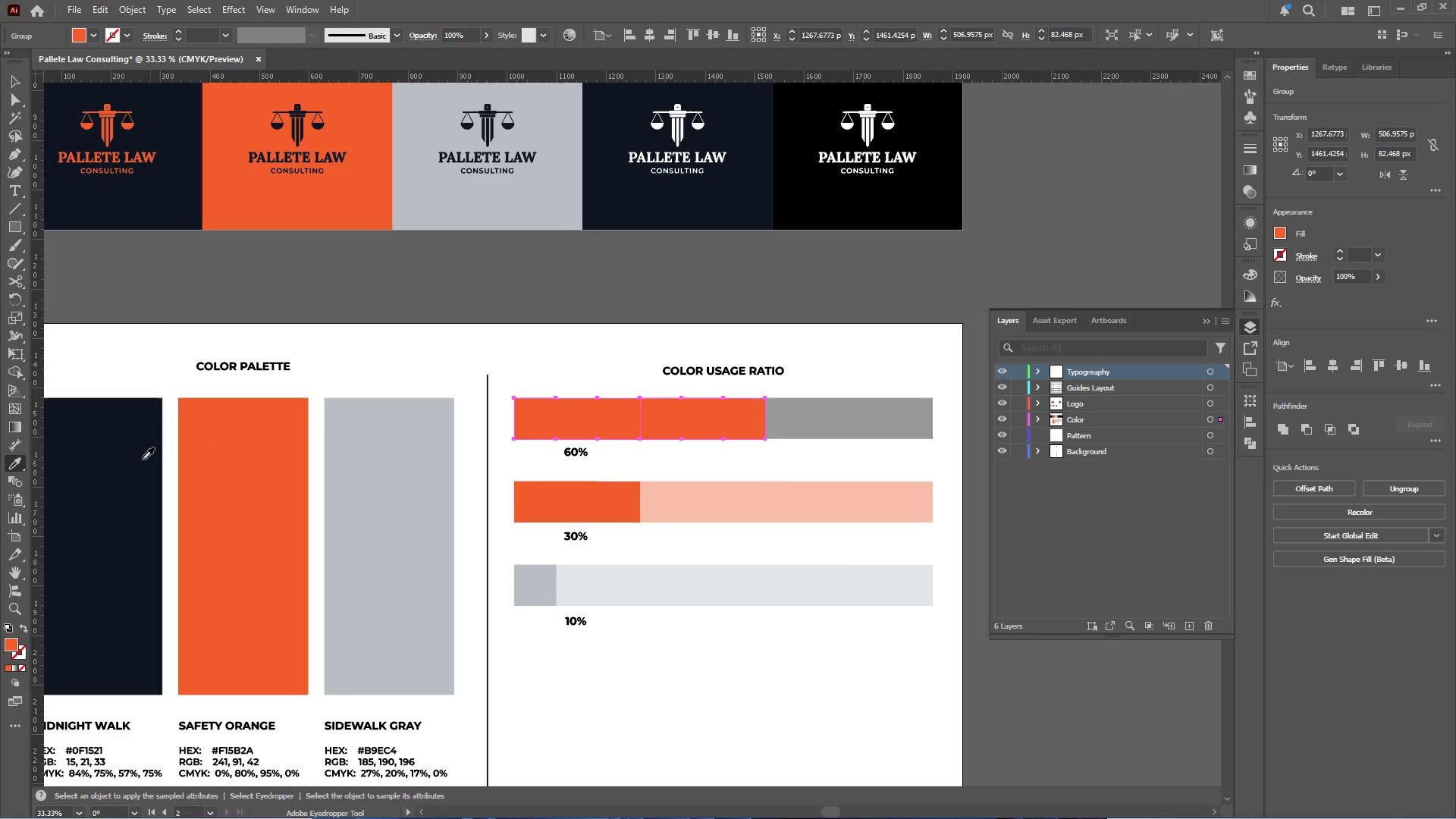 
left_click_drag(start_coordinate=[118, 454], to_coordinate=[13, 80])
 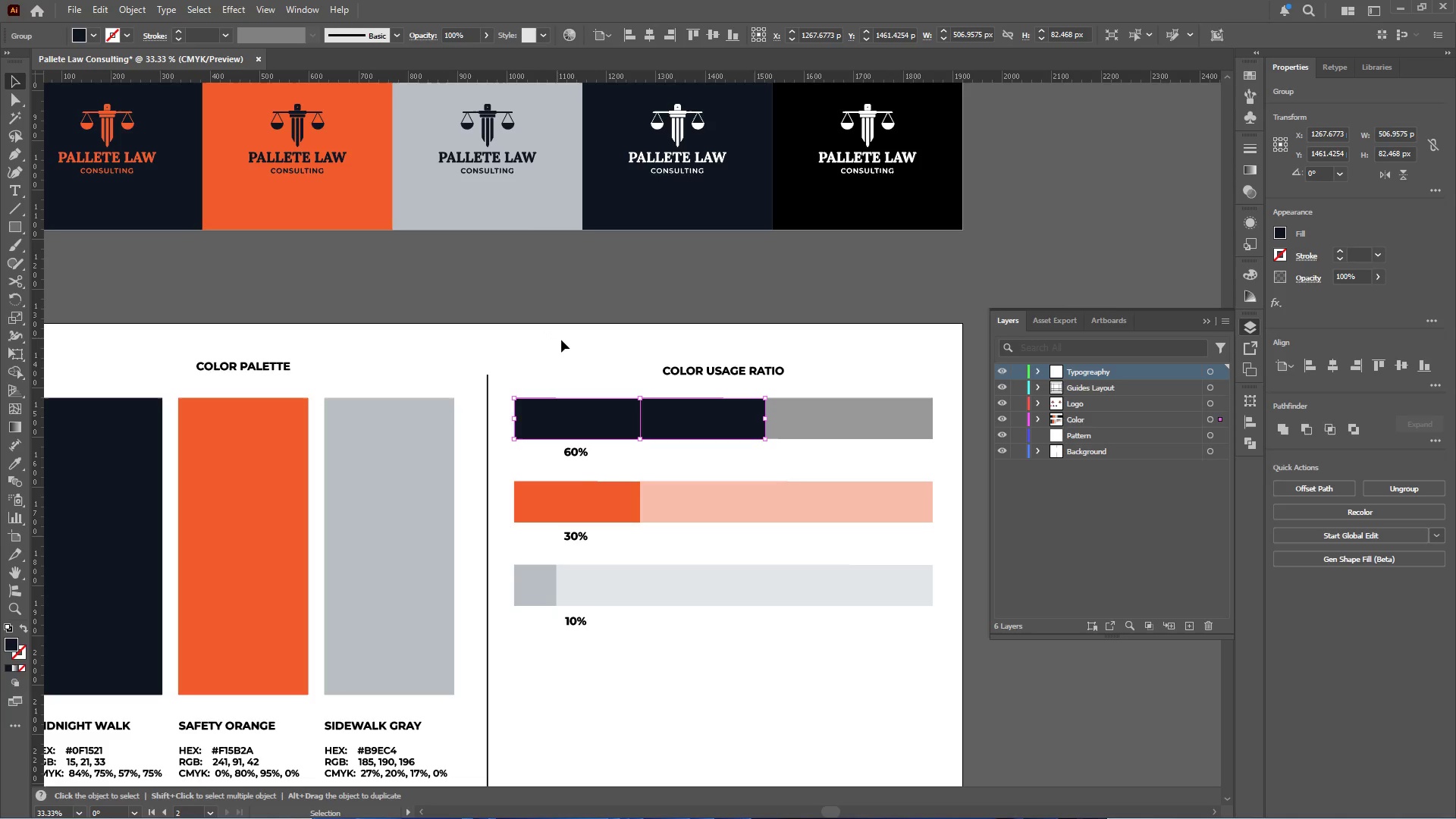 
left_click([13, 80])
 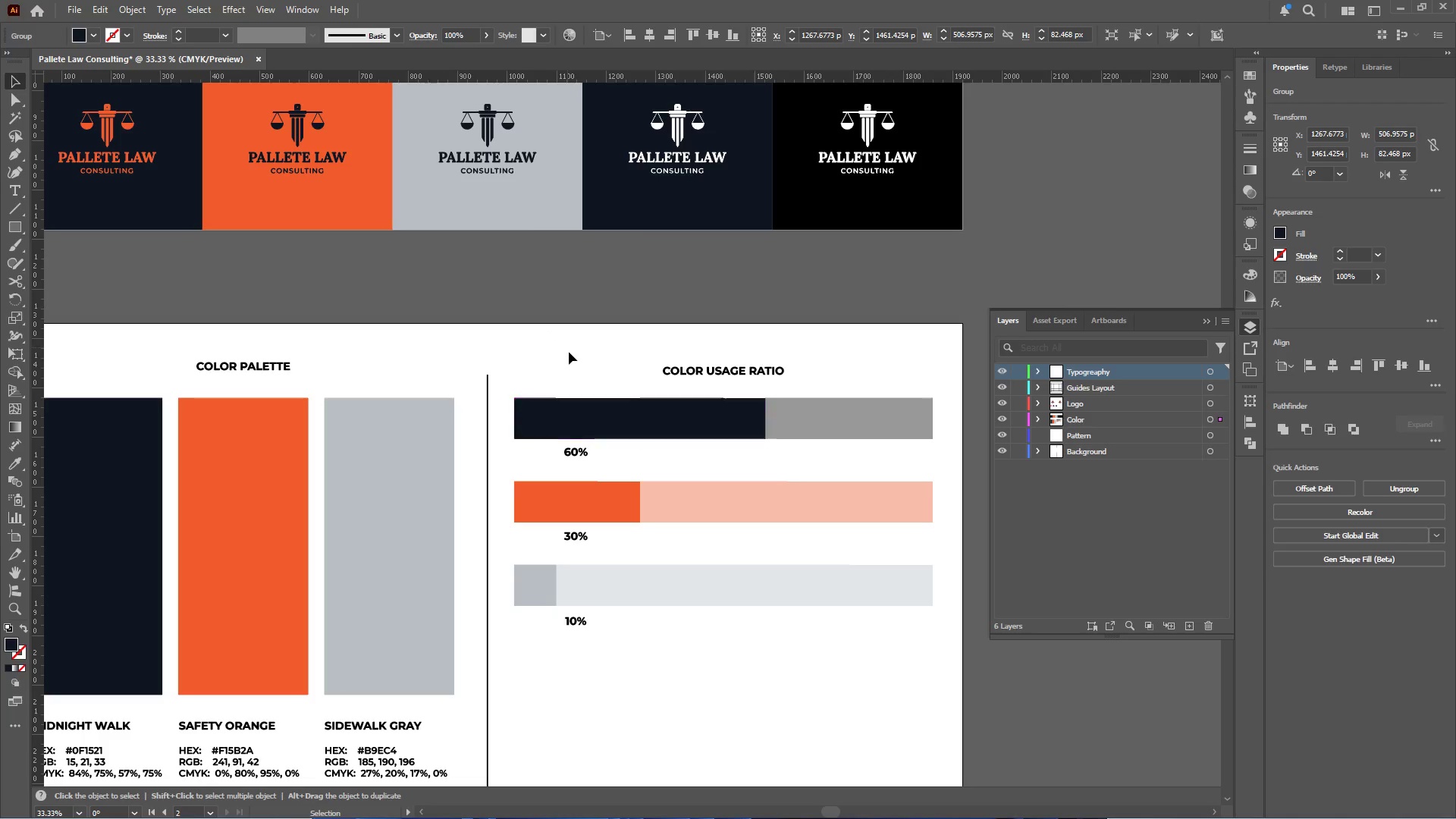 
key(Alt+AltLeft)
 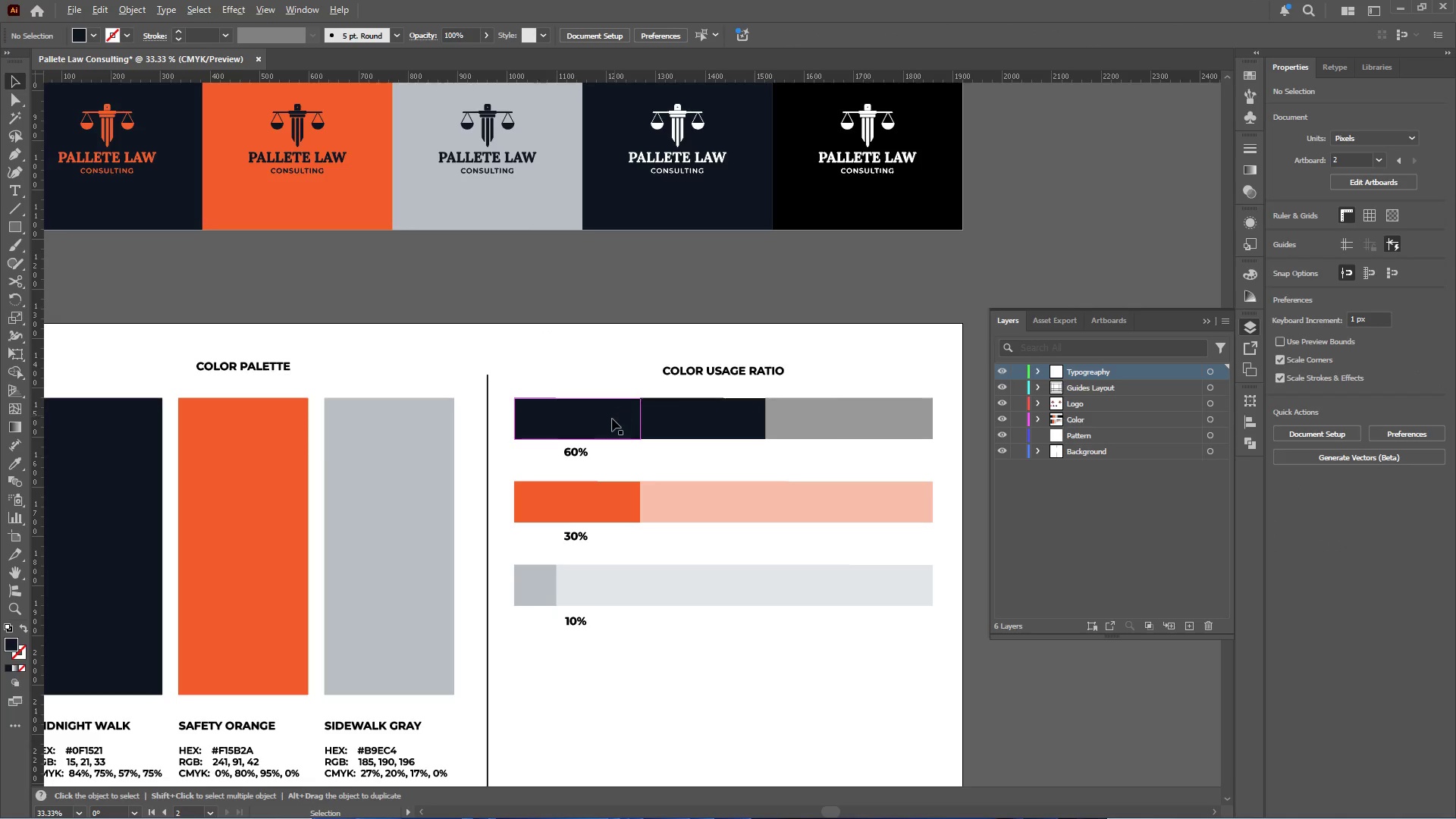 
scroll: coordinate [600, 457], scroll_direction: none, amount: 0.0
 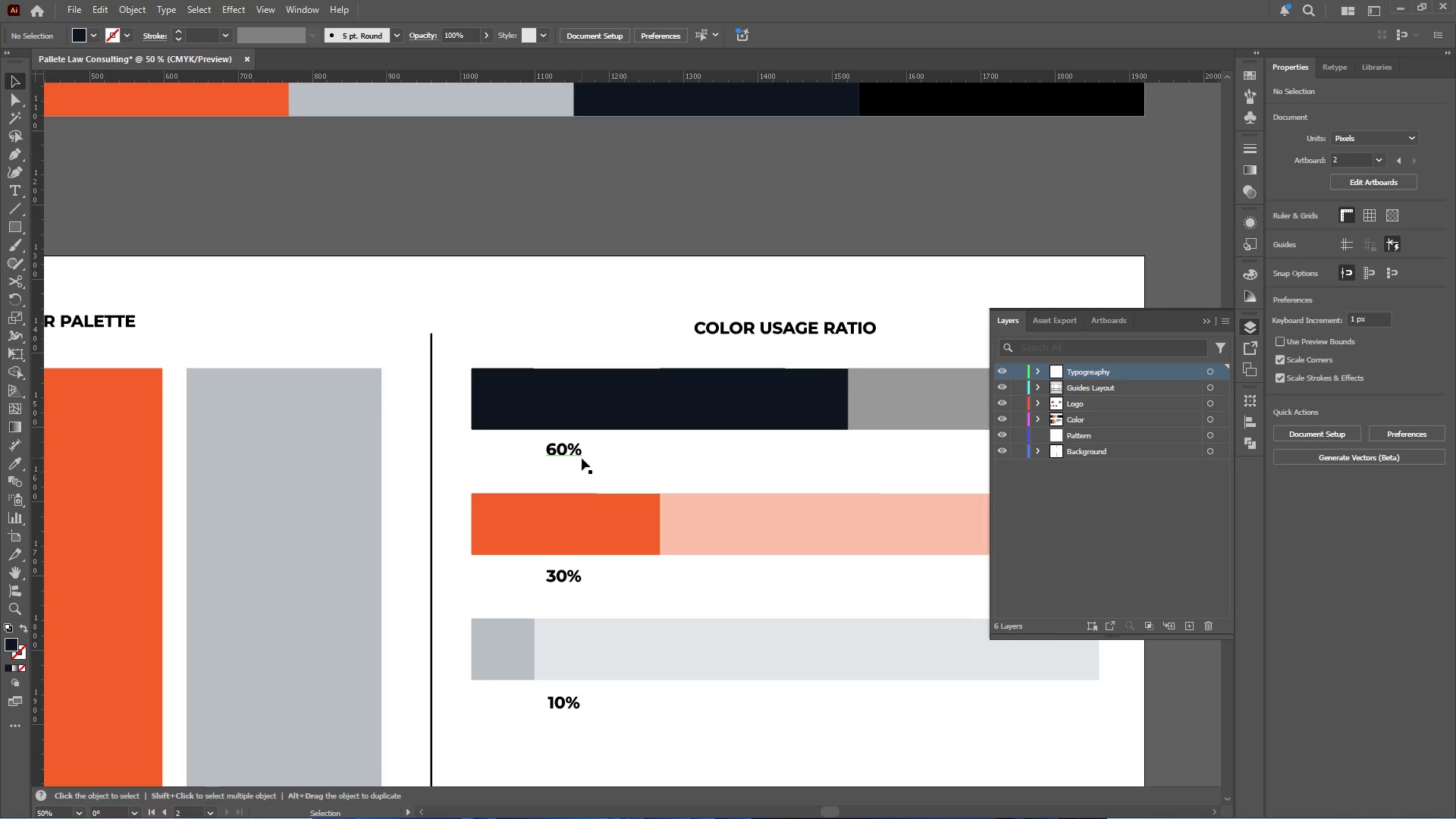 
left_click([581, 457])
 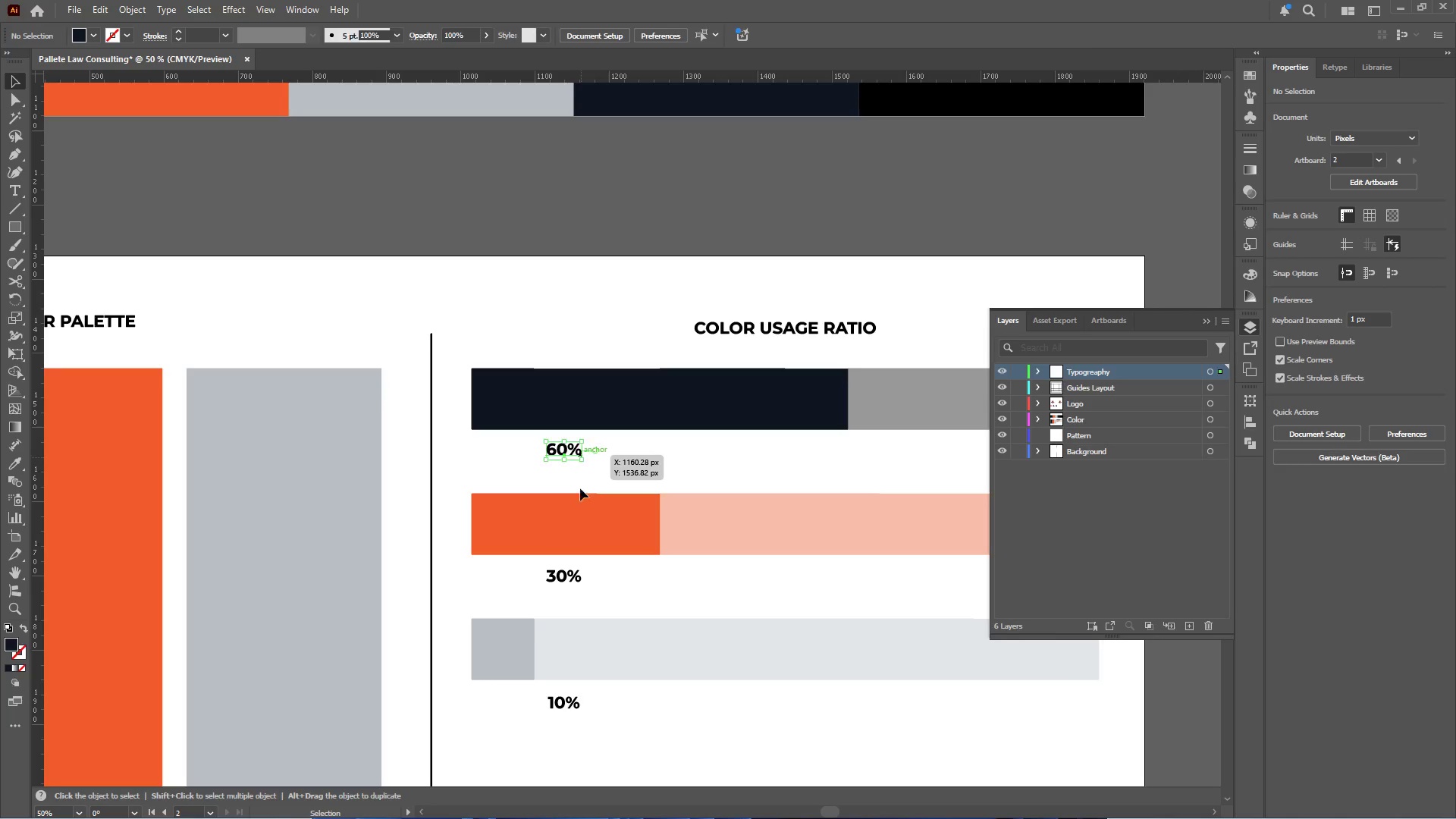 
hold_key(key=ShiftLeft, duration=1.95)
left_click([566, 583])
 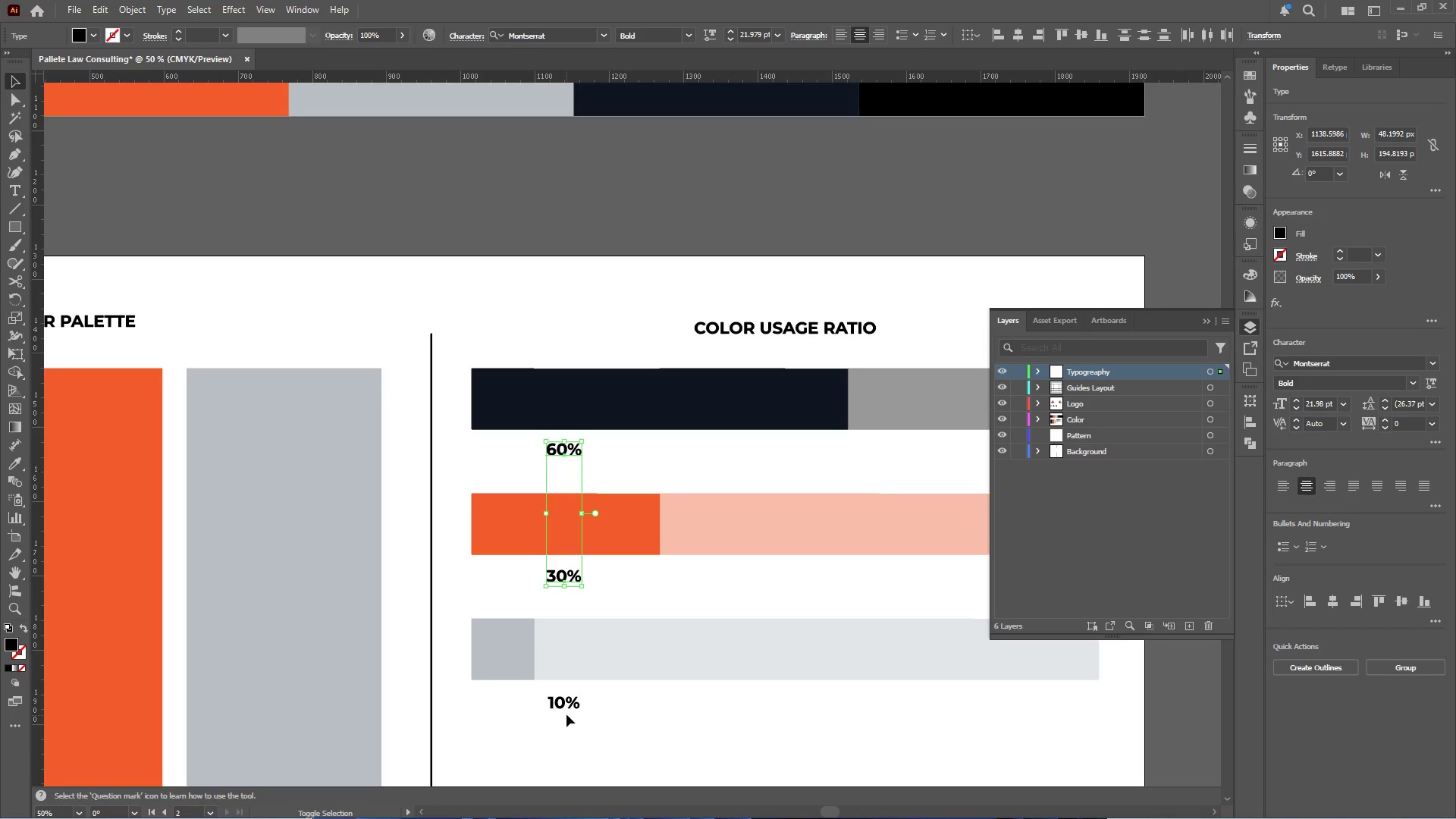 
left_click([566, 708])
 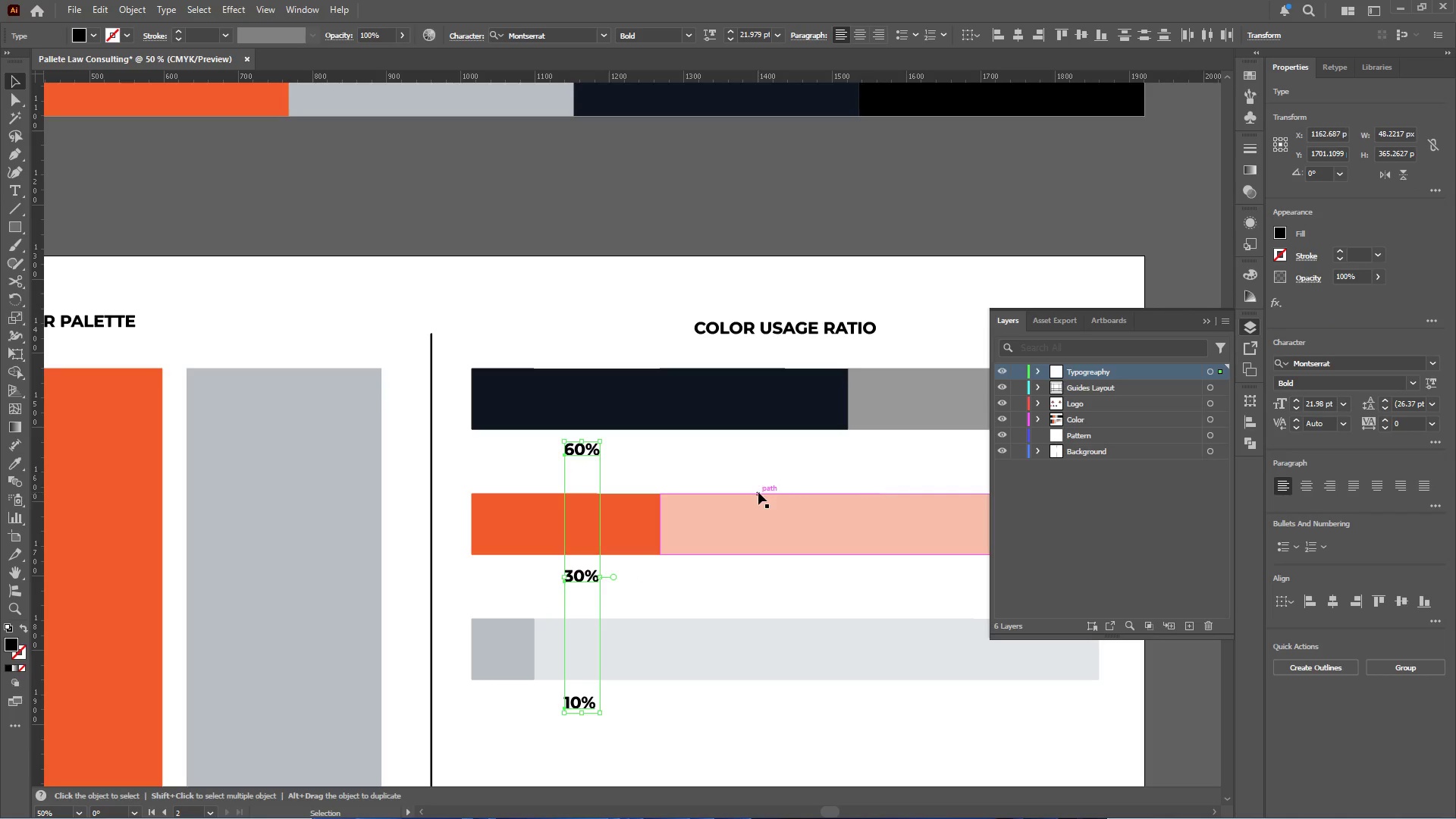 
hold_key(key=ShiftLeft, duration=0.47)
left_click([511, 412])
 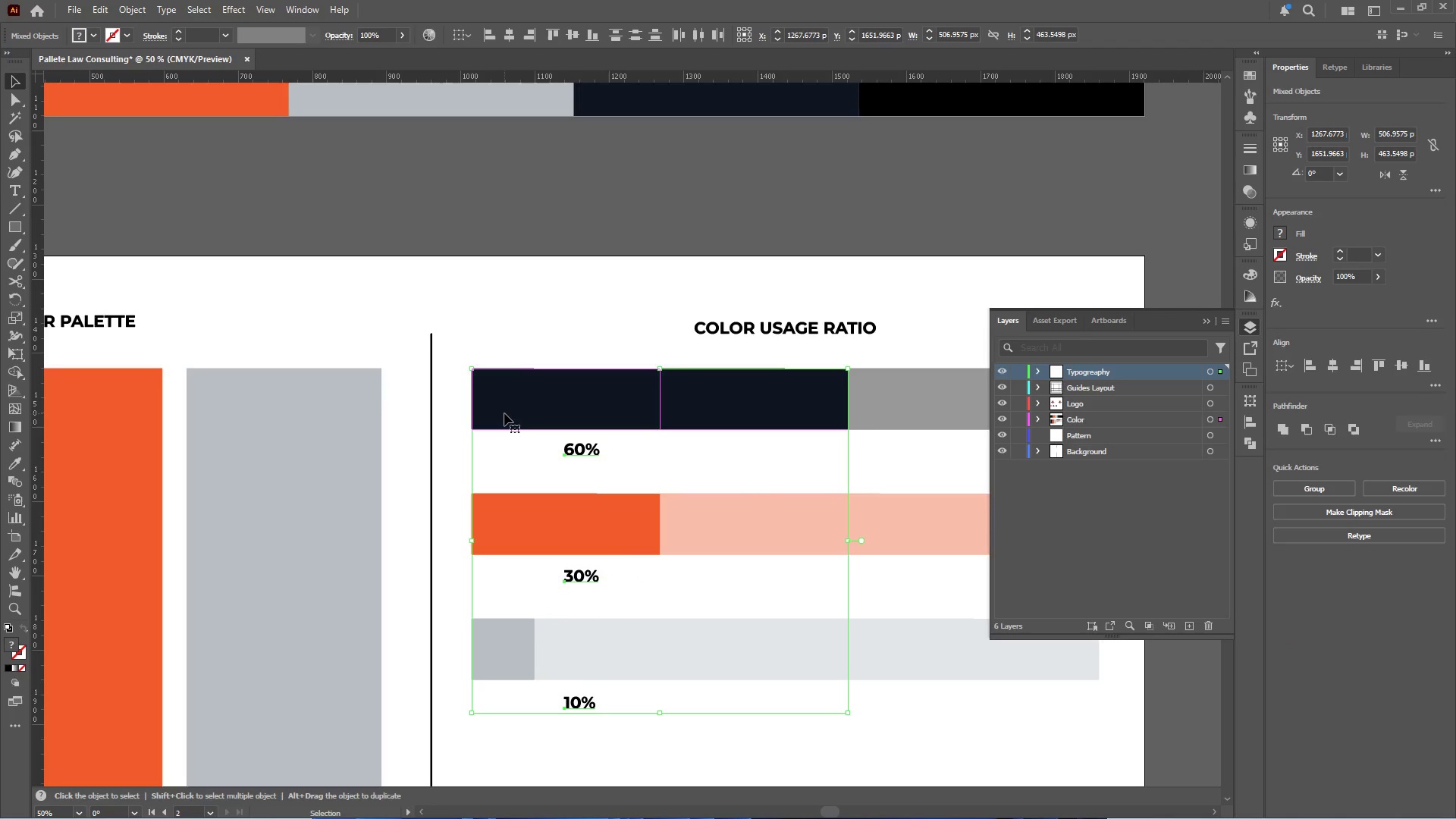 
double_click([504, 413])
 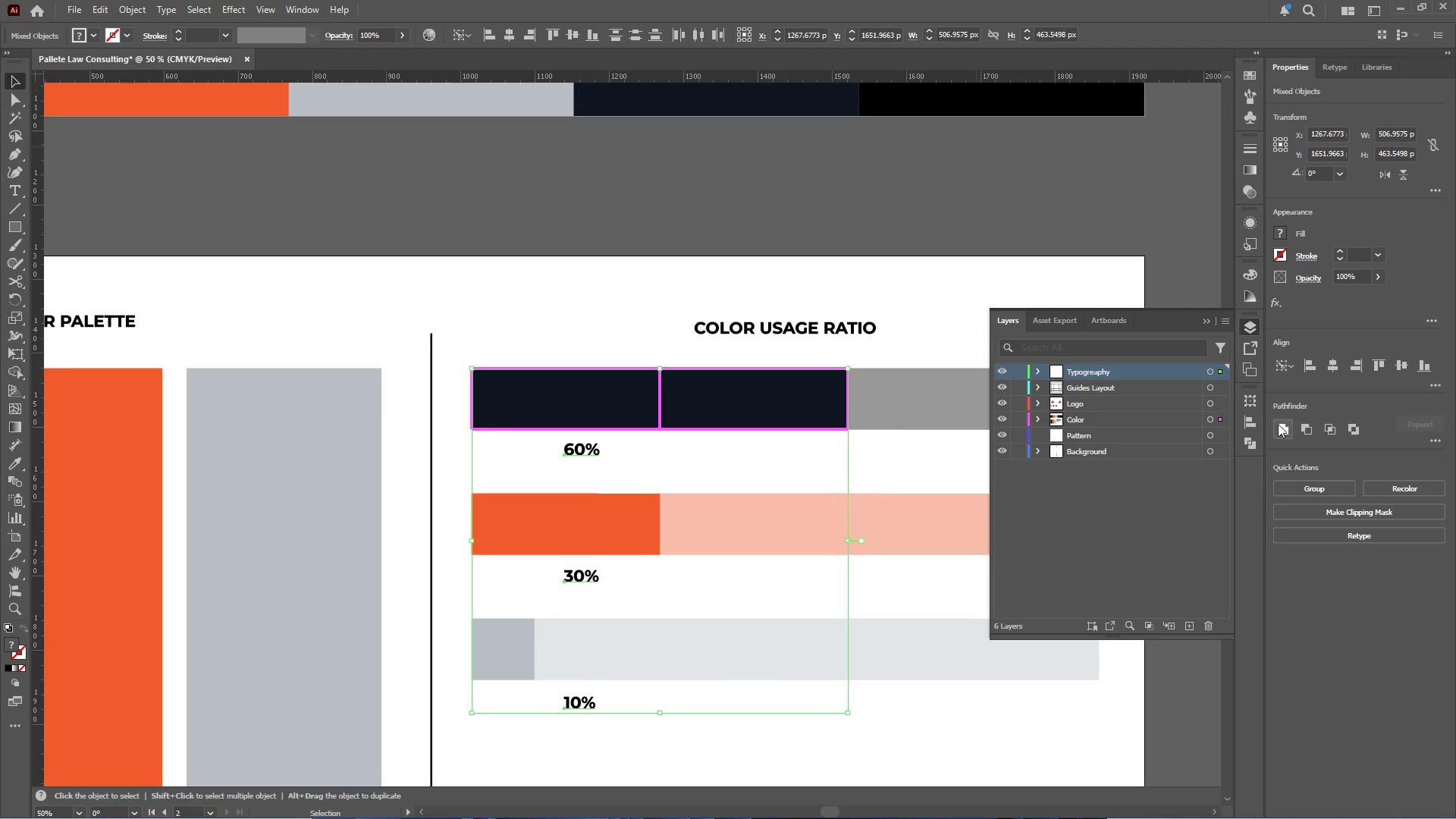 
left_click([1307, 366])
 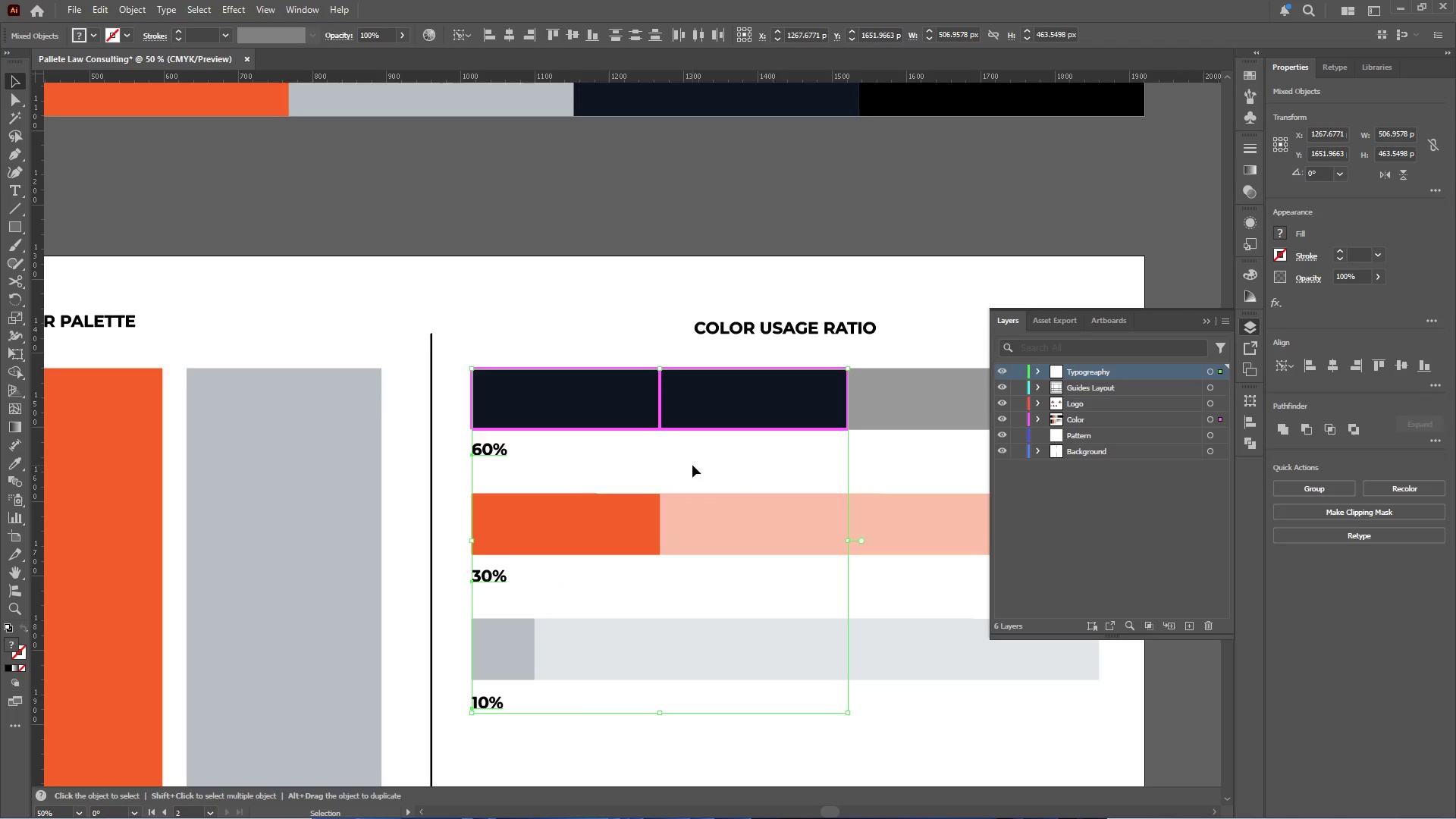 
hold_key(key=AltLeft, duration=0.45)
scroll: coordinate [558, 467], scroll_direction: down, amount: 3.0
 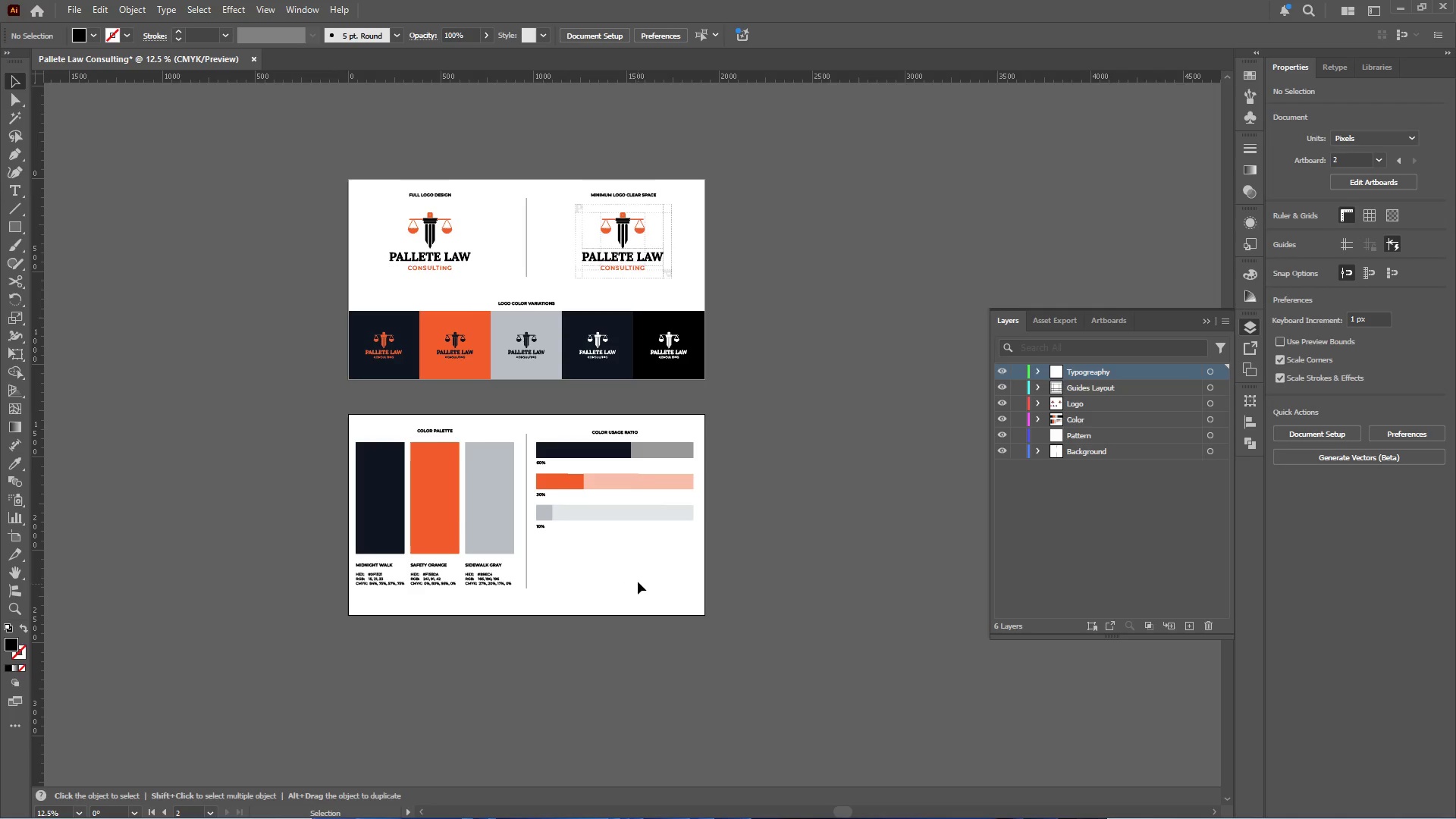 
left_click([638, 579])
 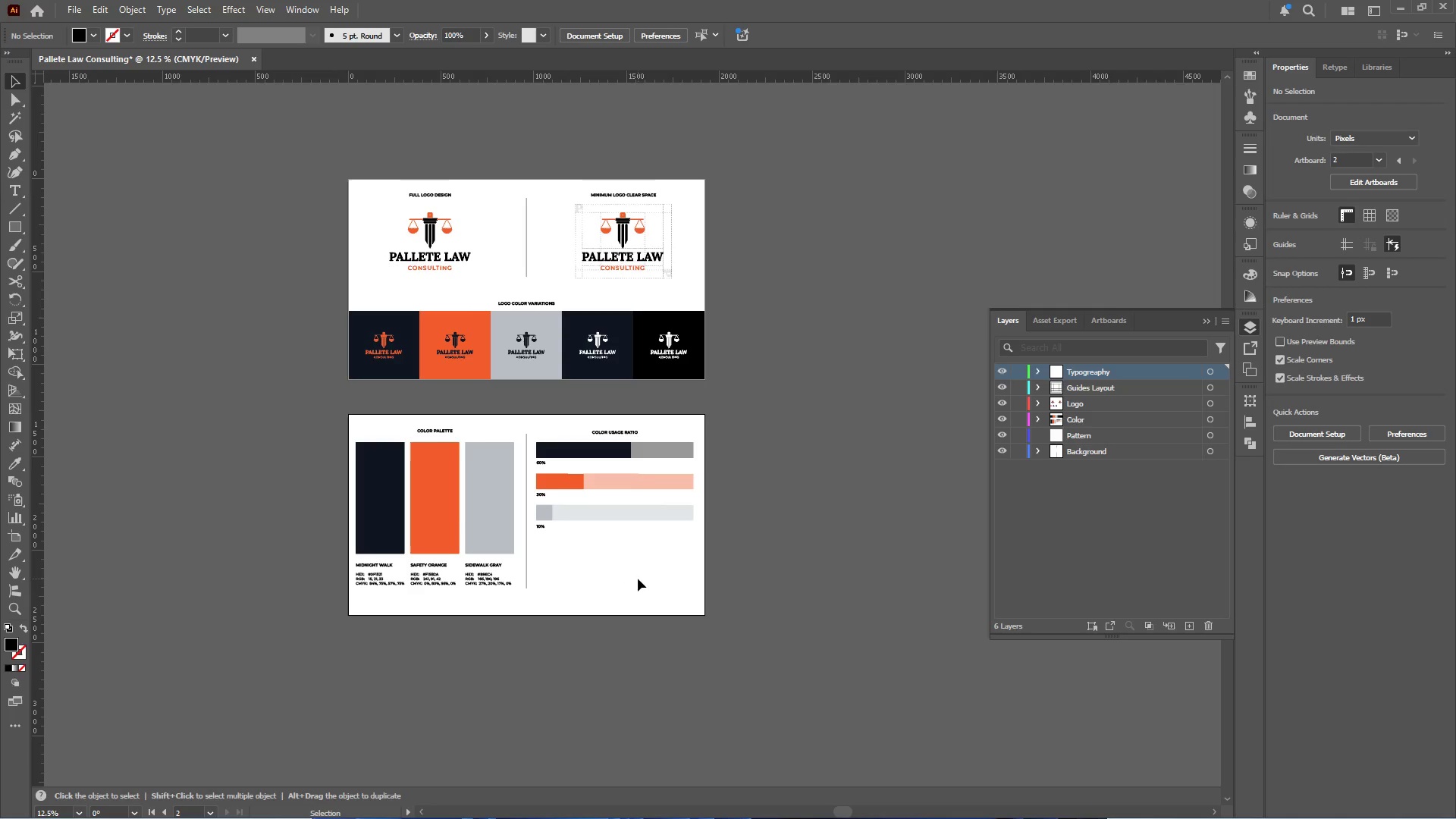 
wait(9.0)
 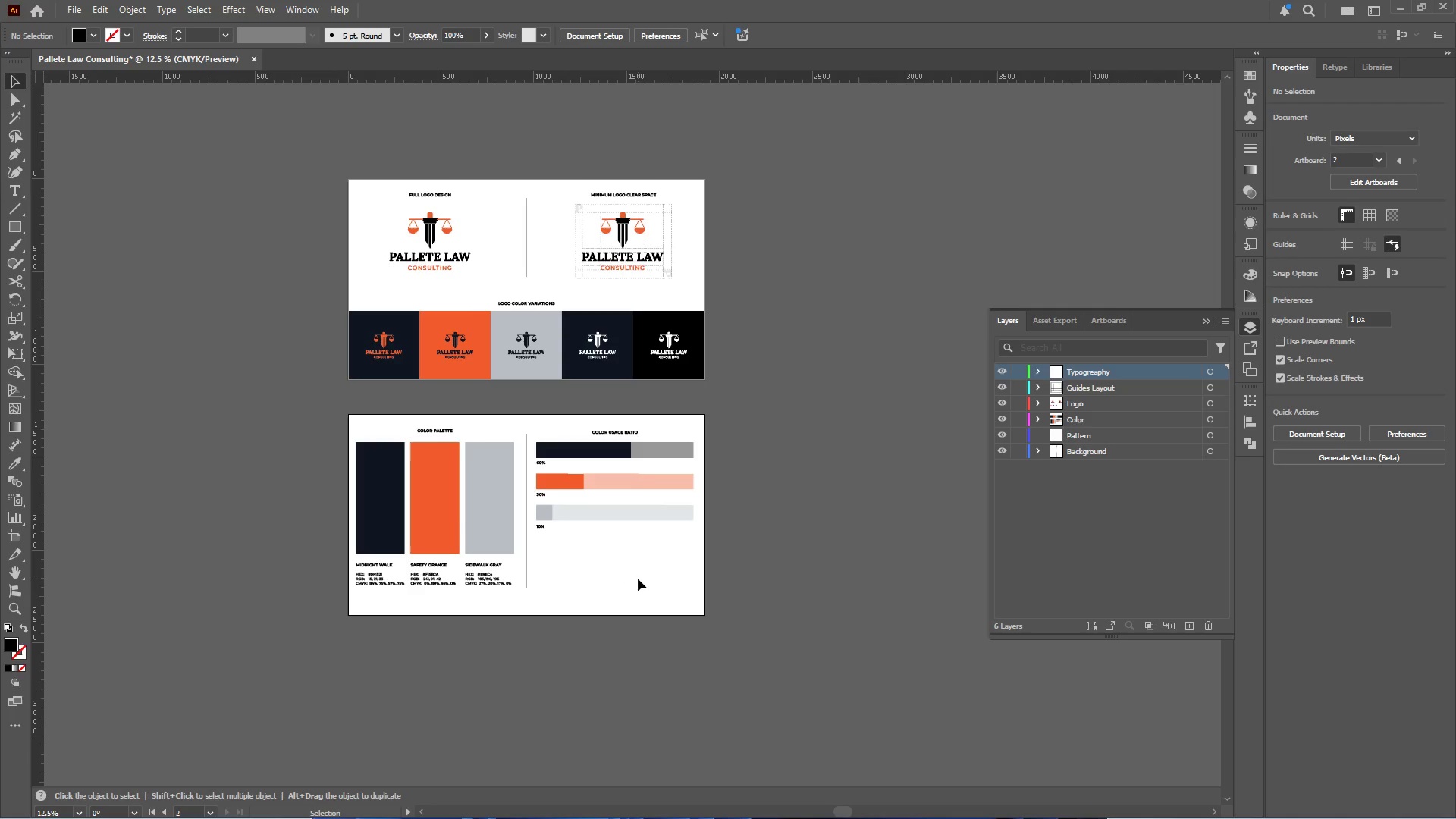 
hold_key(key=AltLeft, duration=0.42)
scroll: coordinate [633, 564], scroll_direction: up, amount: 2.0
 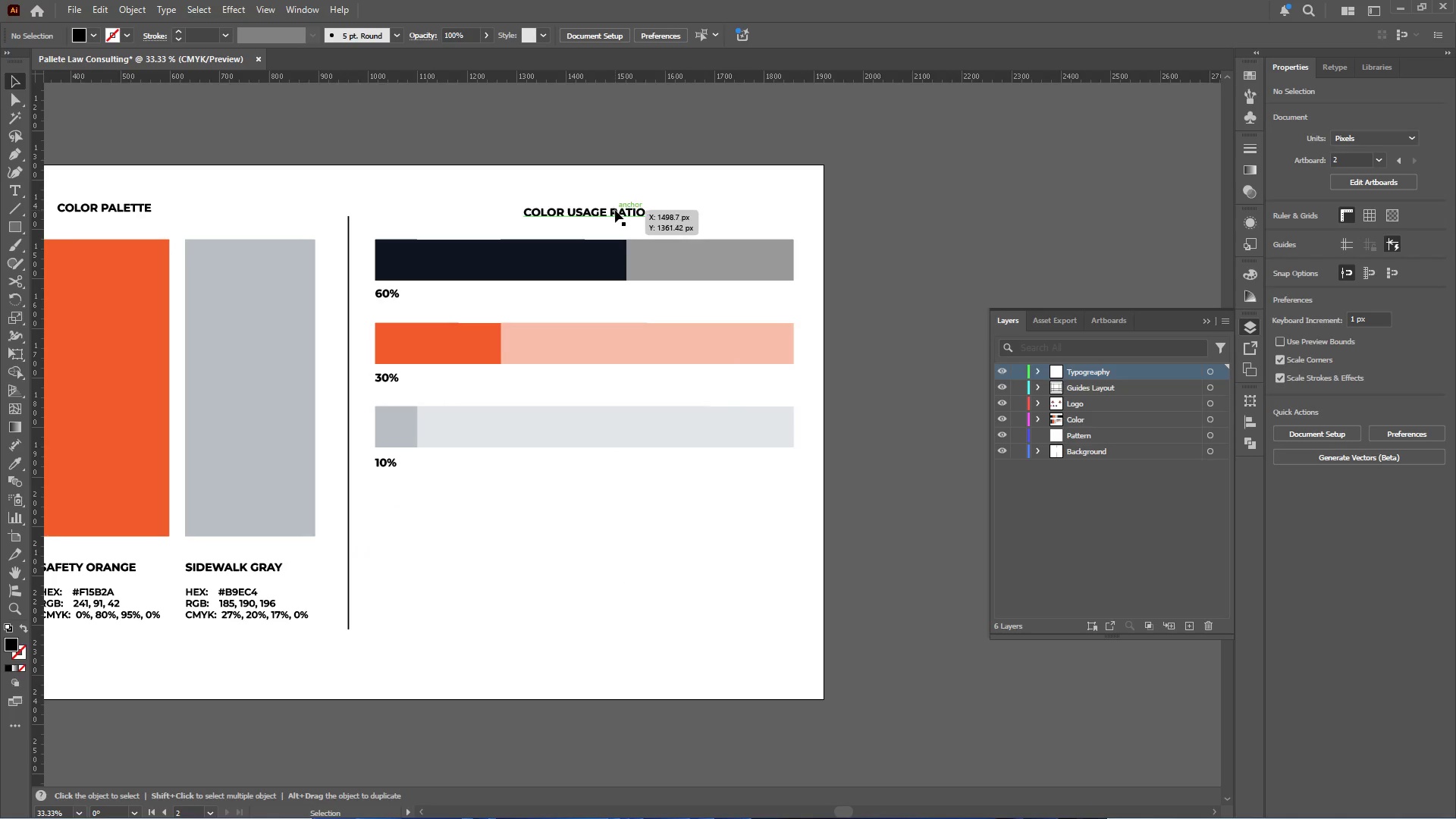 
hold_key(key=AltLeft, duration=1.99)
left_click_drag(start_coordinate=[615, 210], to_coordinate=[611, 531])
 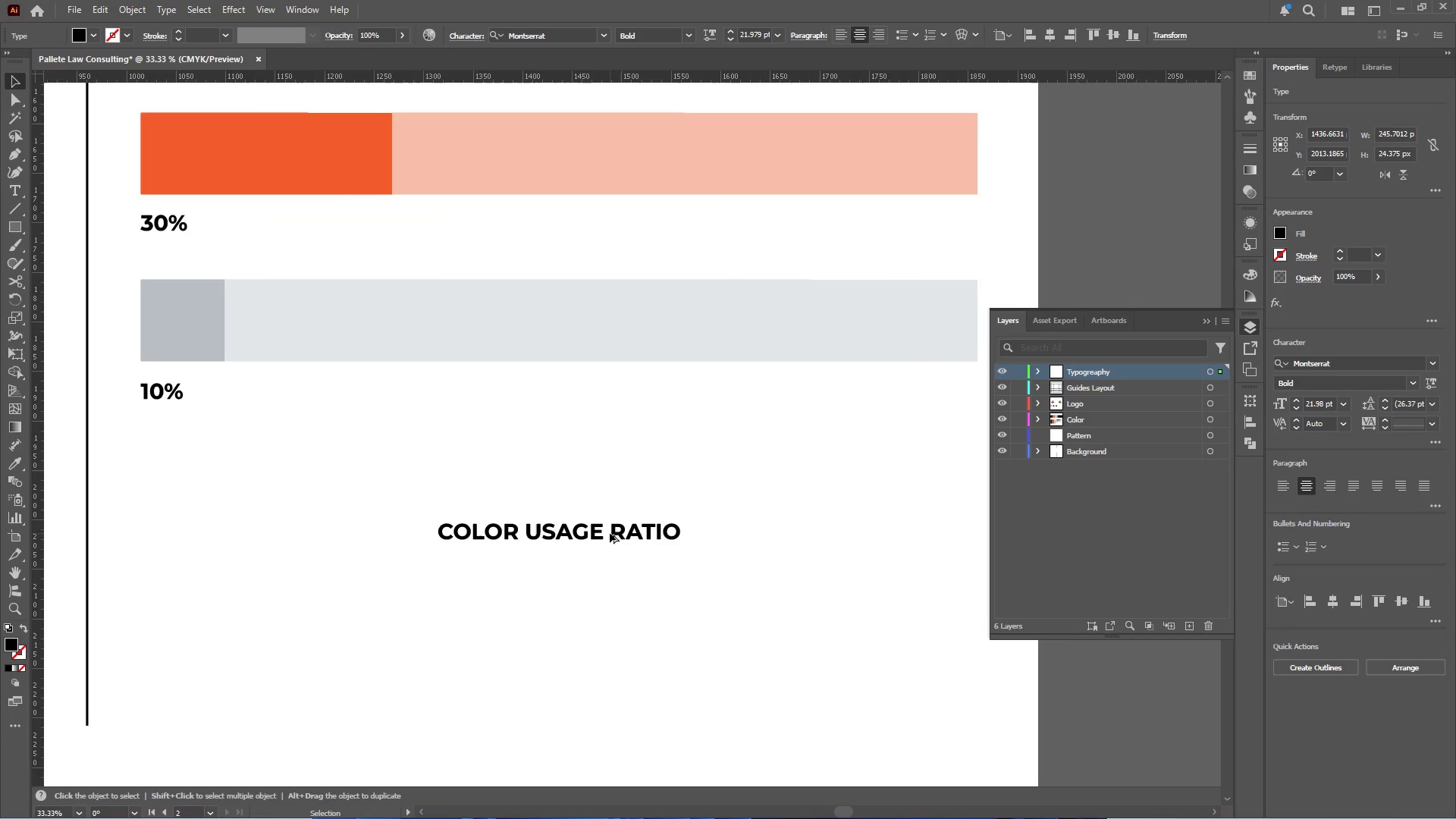 
hold_key(key=ShiftLeft, duration=1.8)
 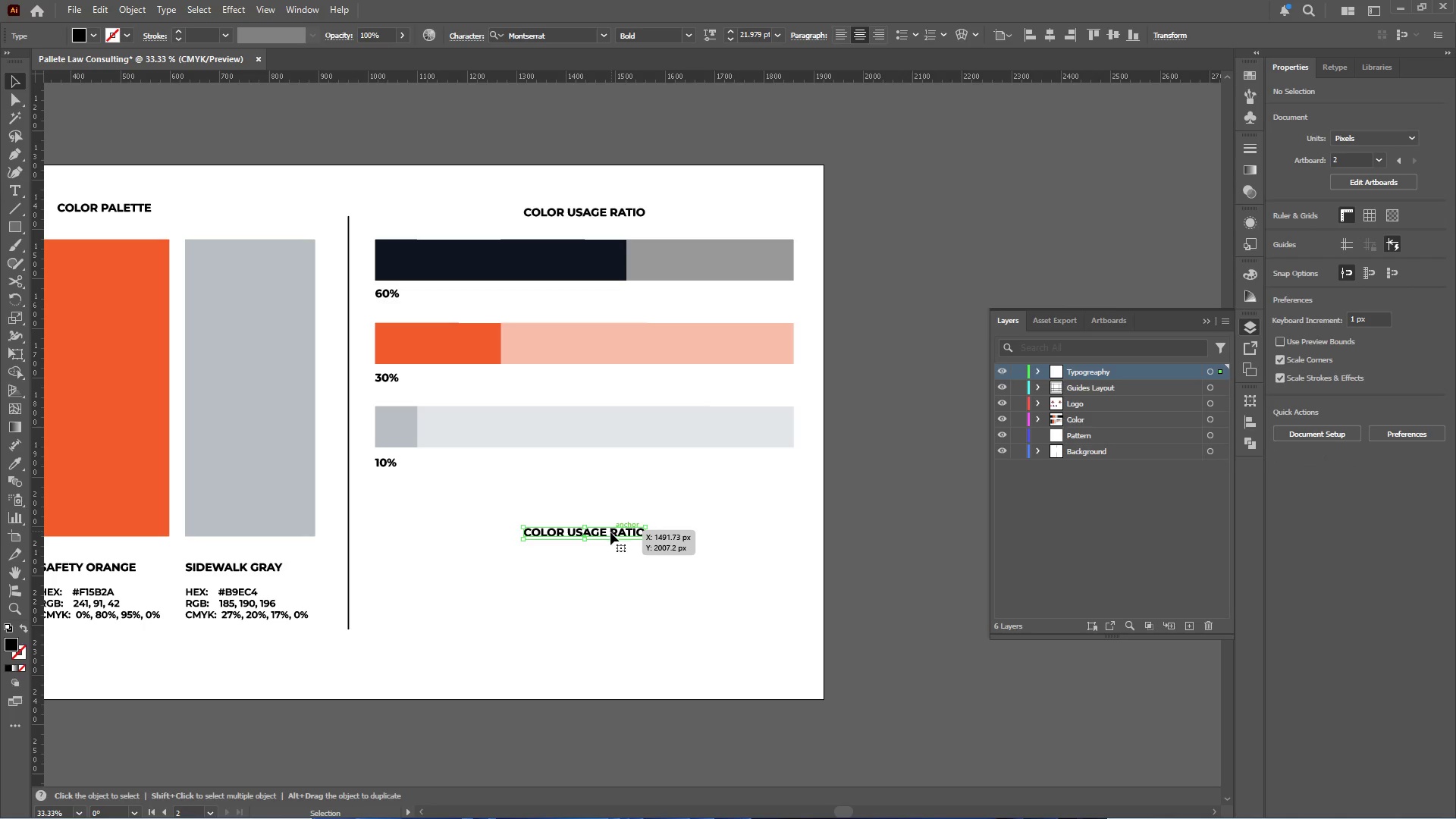 
key(Alt+AltLeft)
 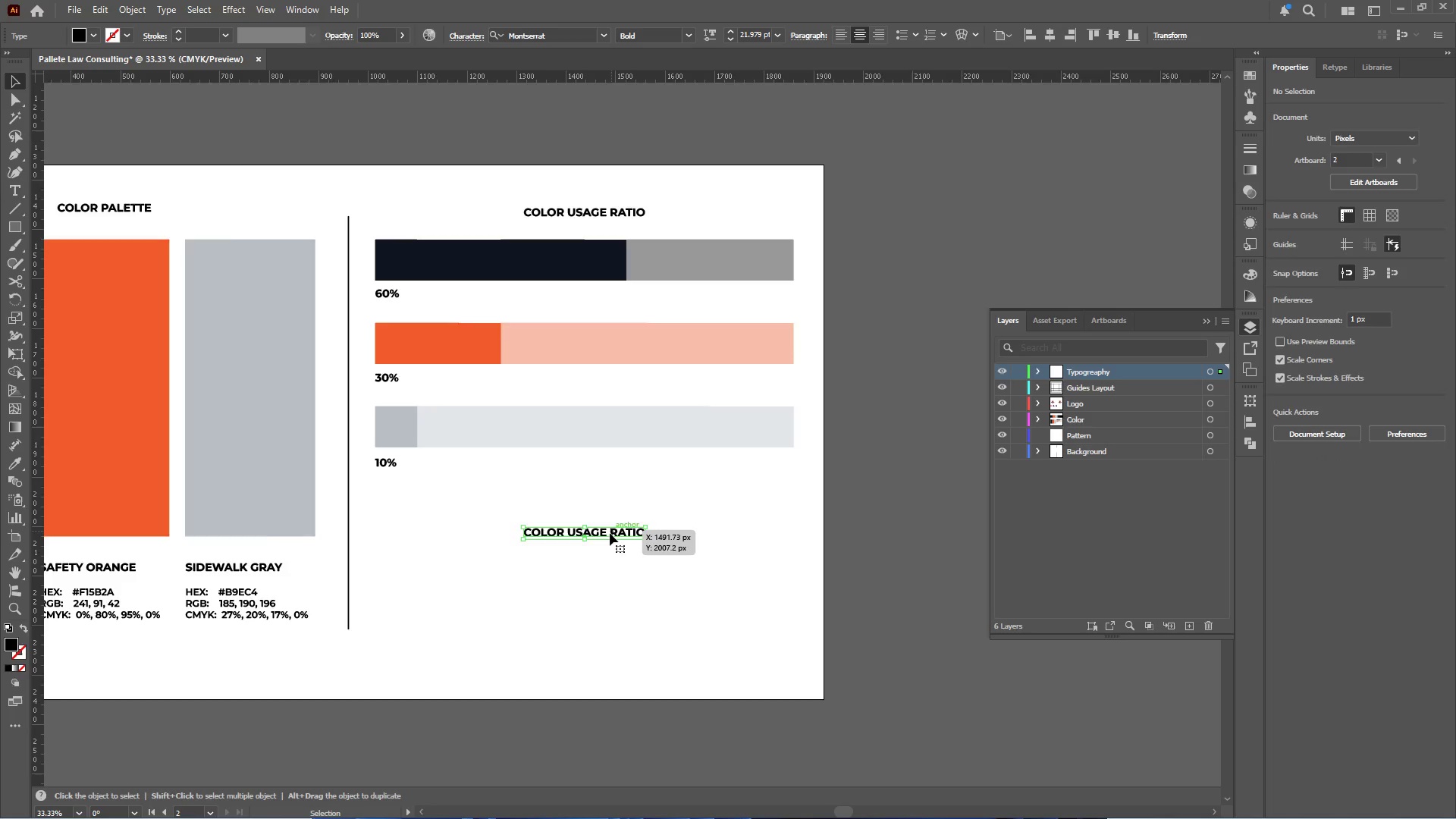 
scroll: coordinate [610, 533], scroll_direction: up, amount: 2.0
 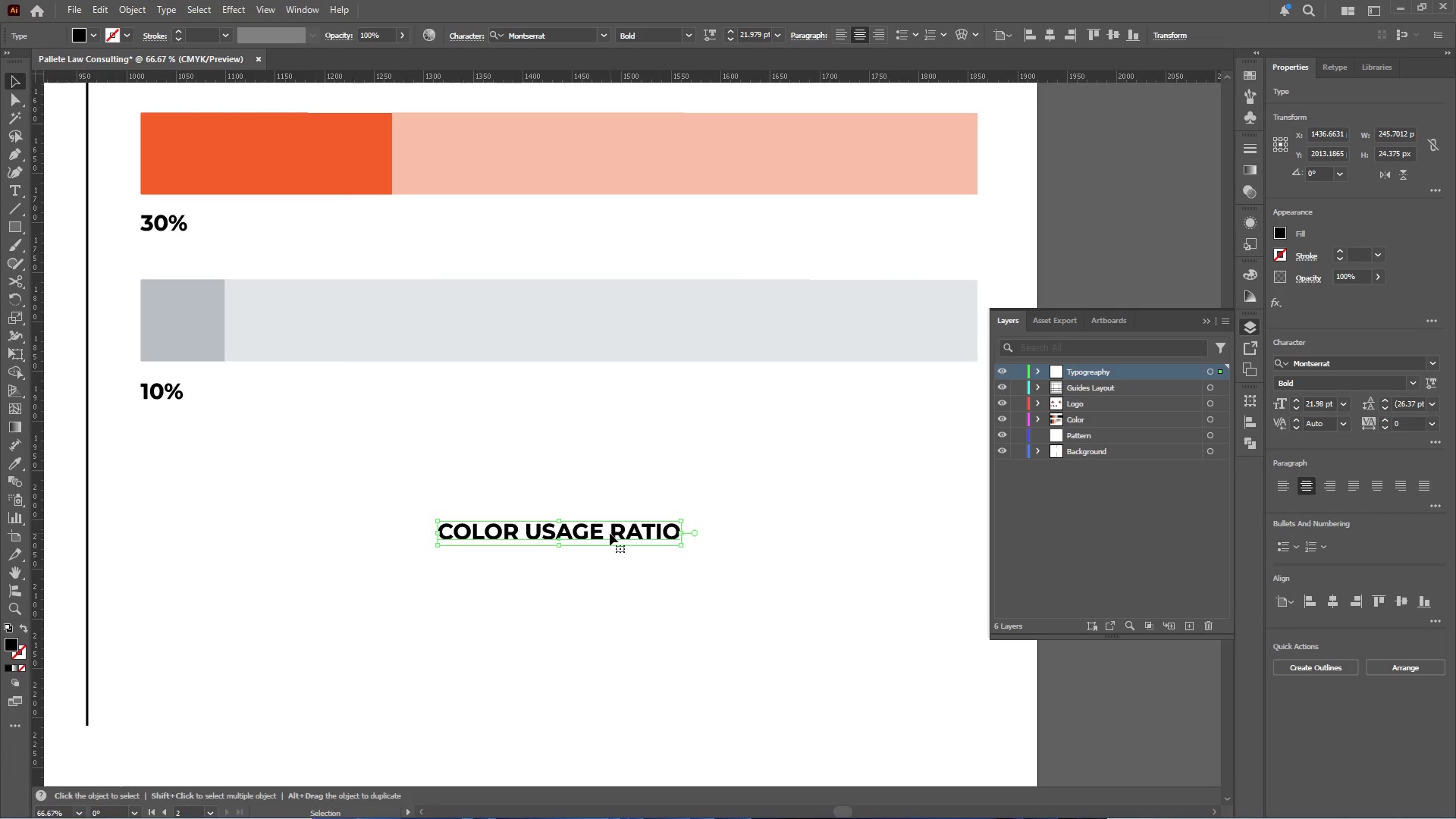 
double_click([610, 533])
 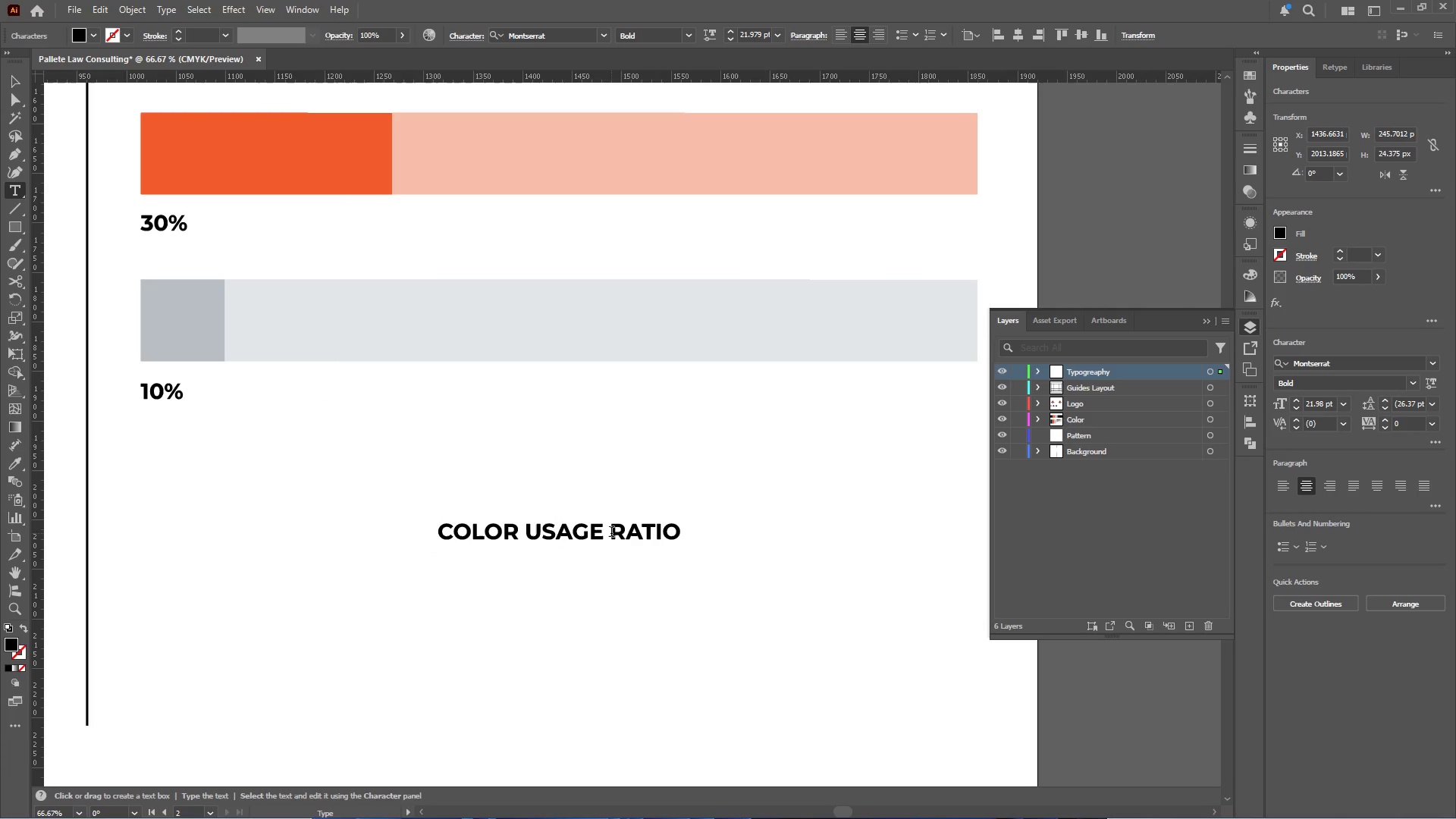 
left_click_drag(start_coordinate=[611, 533], to_coordinate=[717, 532])
 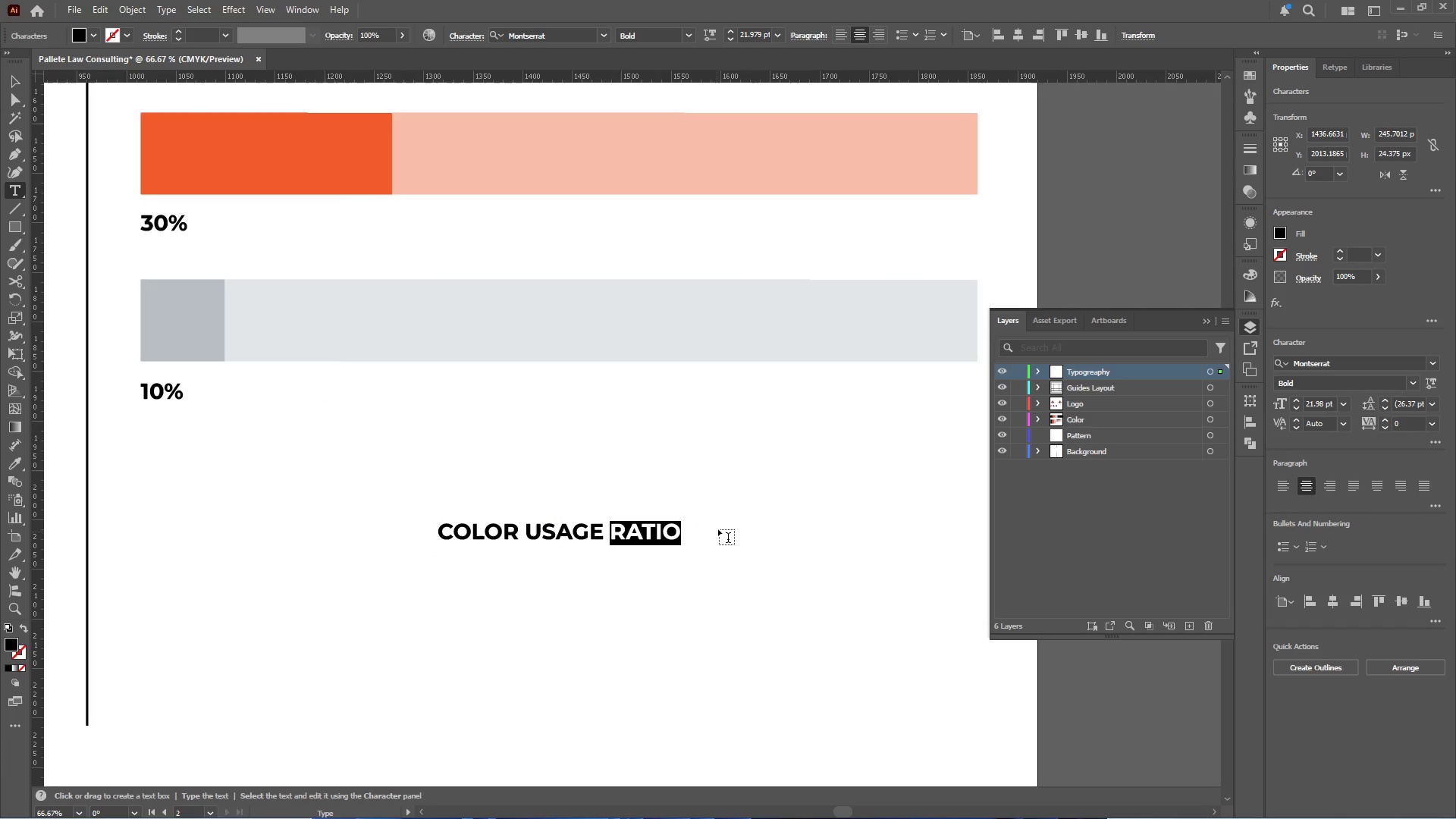 
type(Example)
 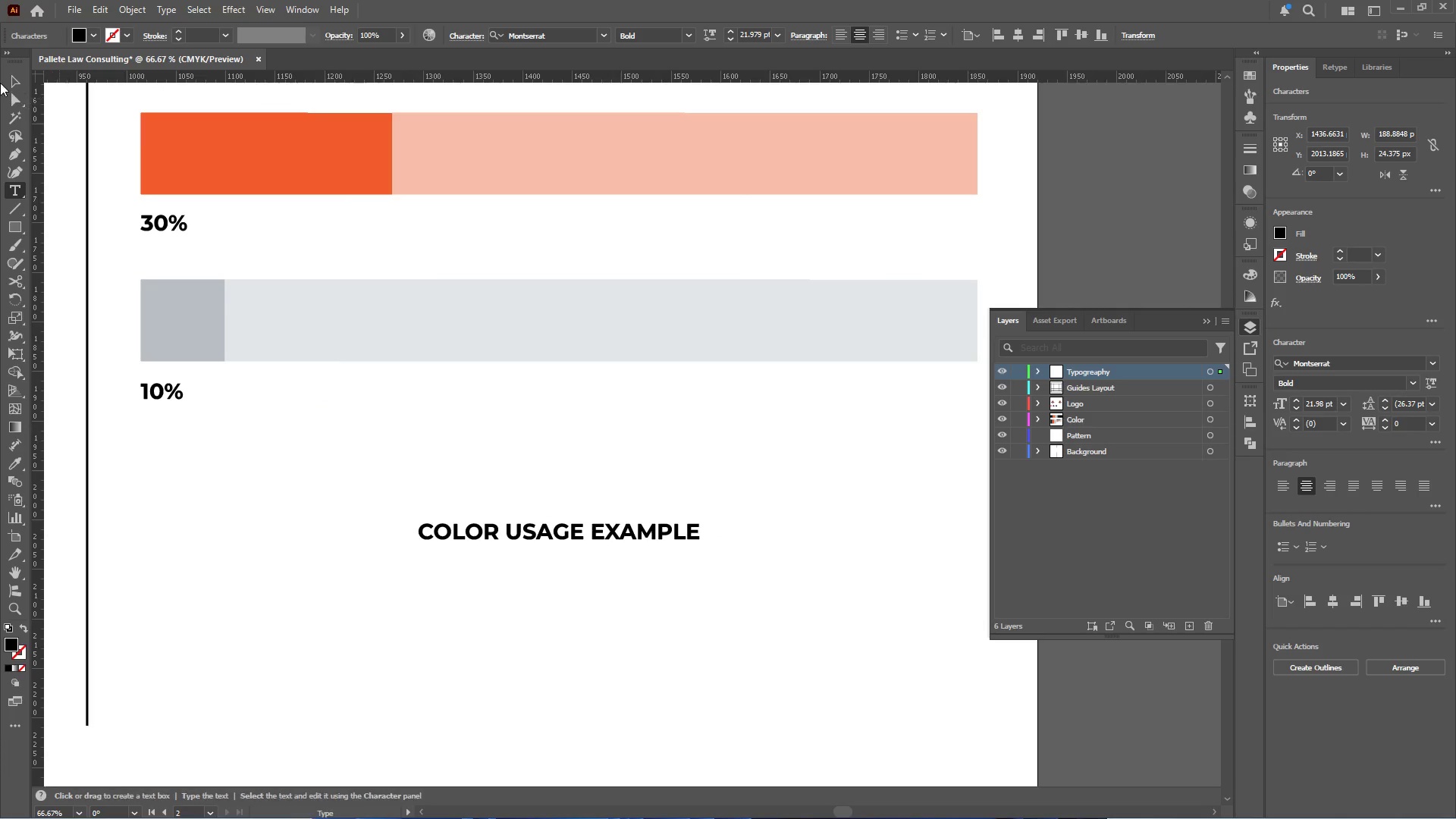 
left_click([9, 80])
 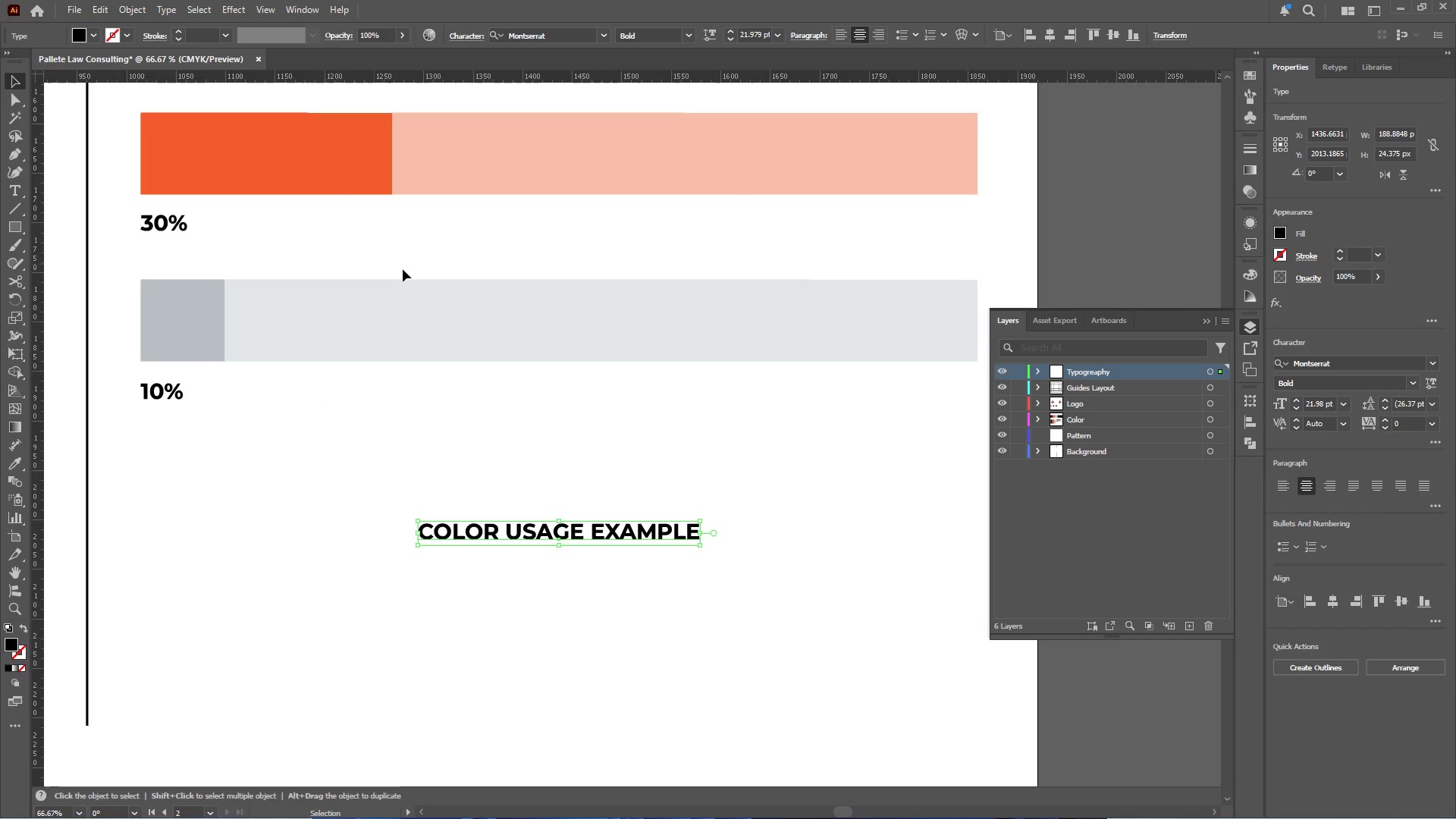 
hold_key(key=AltLeft, duration=0.41)
scroll: coordinate [542, 293], scroll_direction: down, amount: 1.0
 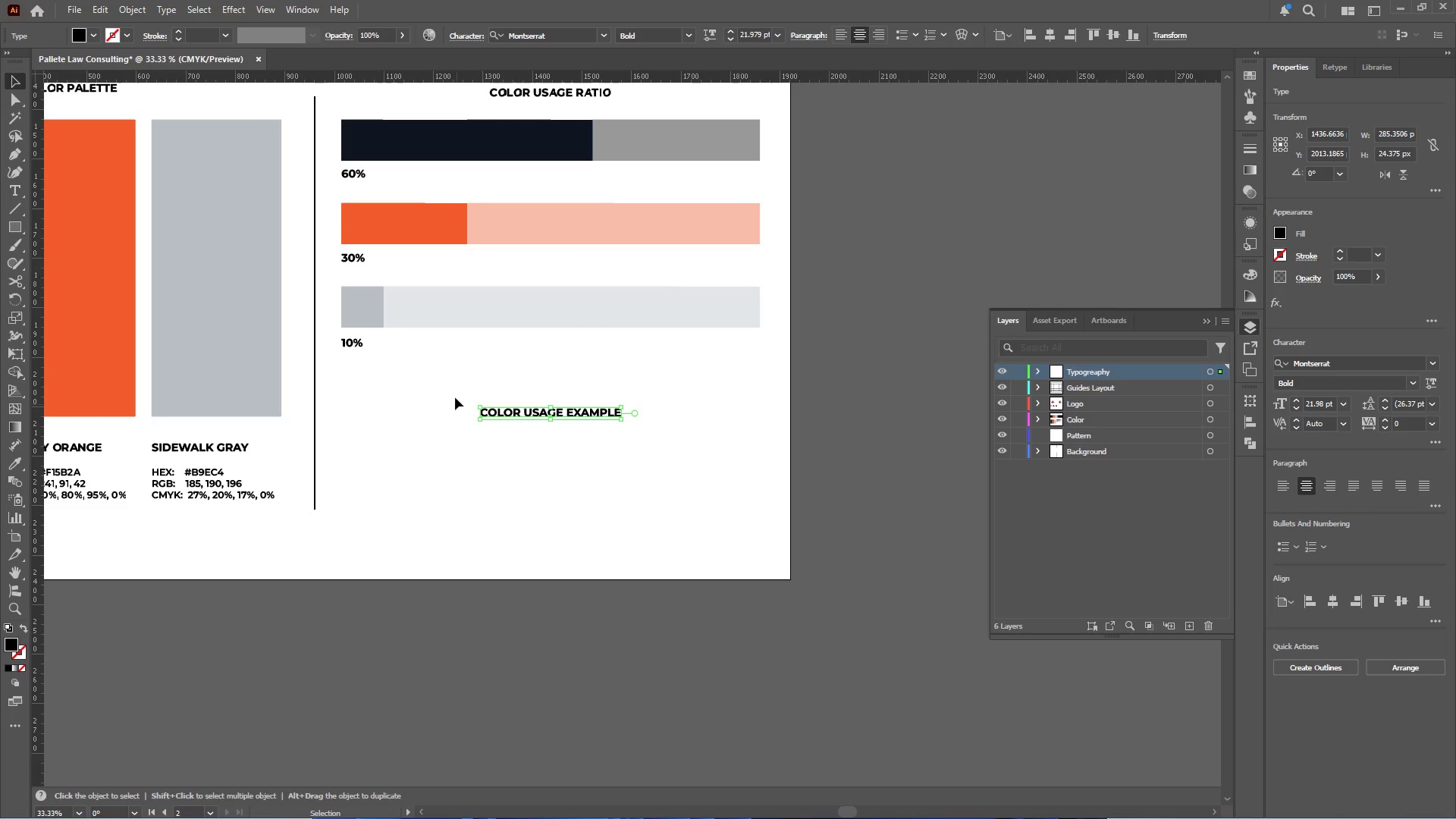 
left_click([452, 381])
 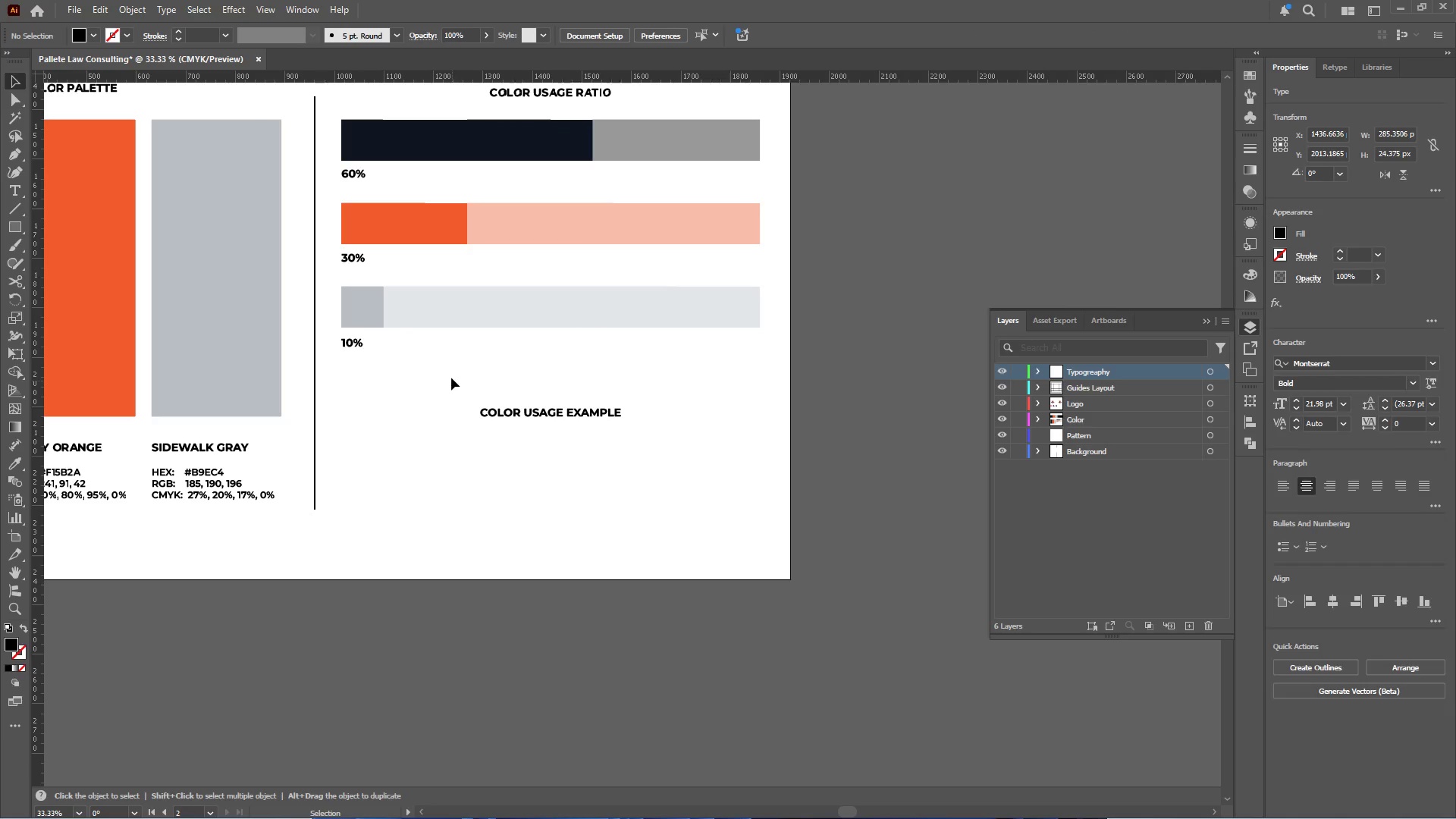 
hold_key(key=AltLeft, duration=0.47)
scroll: coordinate [448, 378], scroll_direction: none, amount: 0.0
 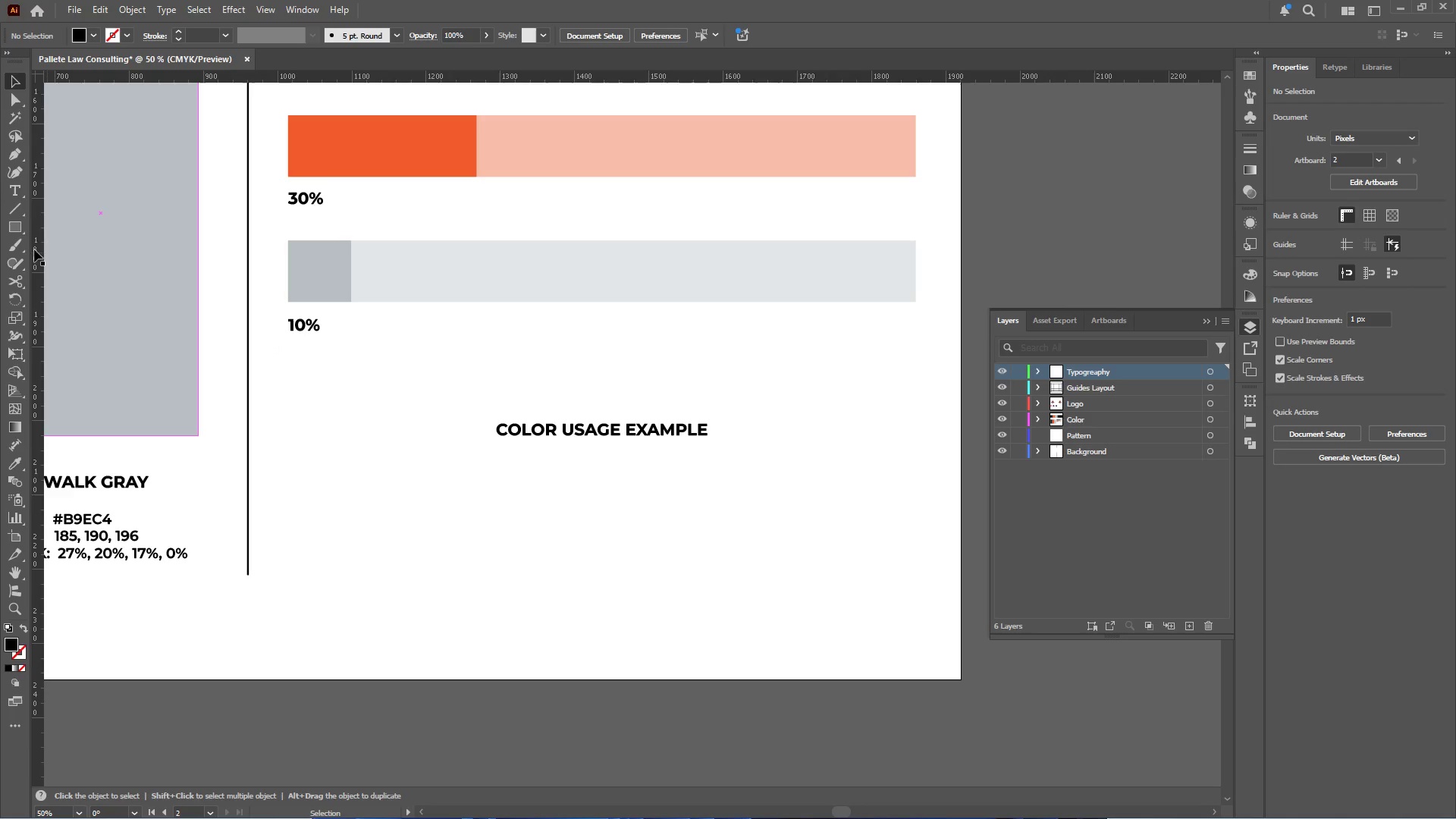 
left_click_drag(start_coordinate=[17, 229], to_coordinate=[21, 234])
 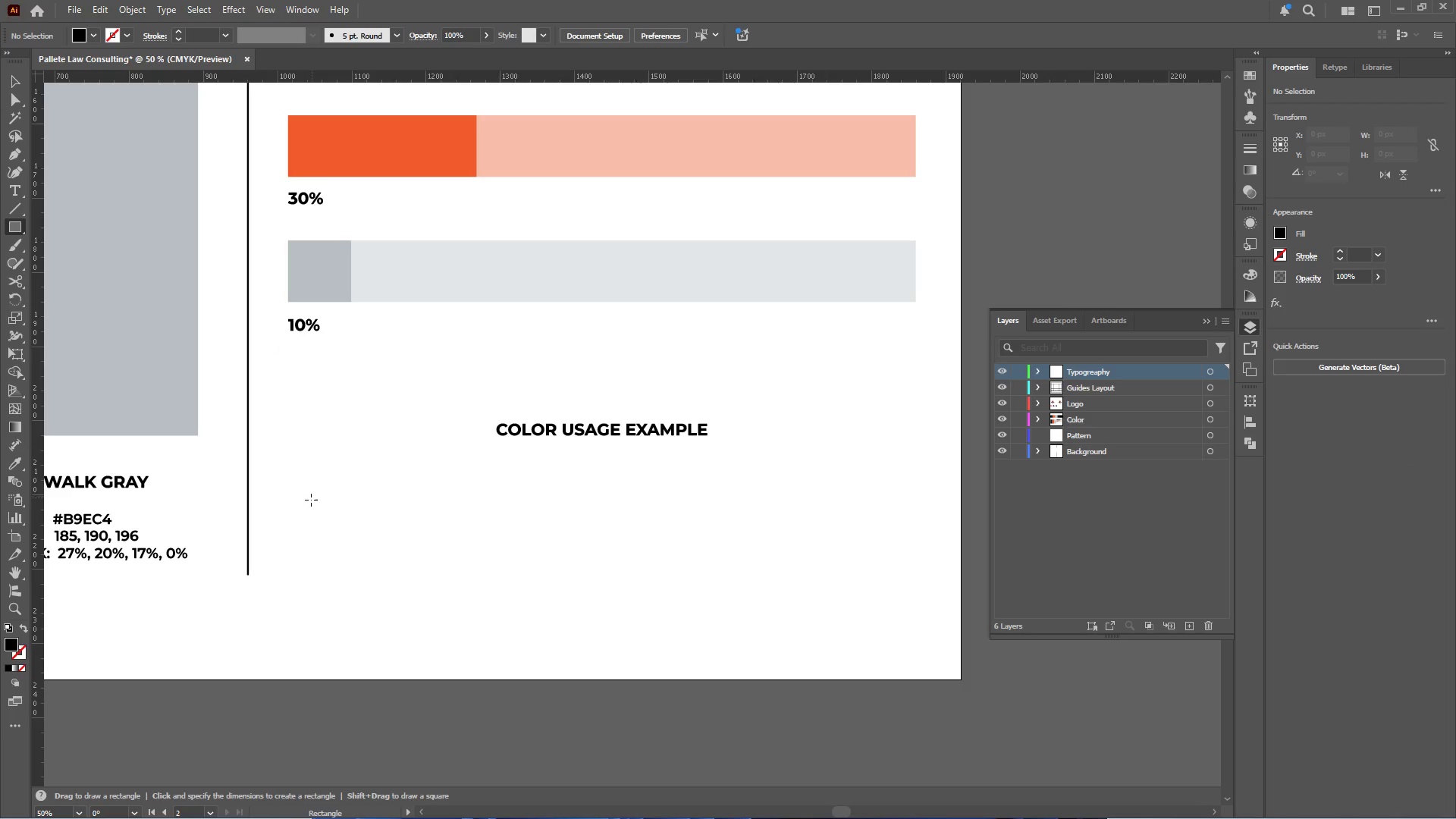 
left_click_drag(start_coordinate=[310, 507], to_coordinate=[460, 652])
 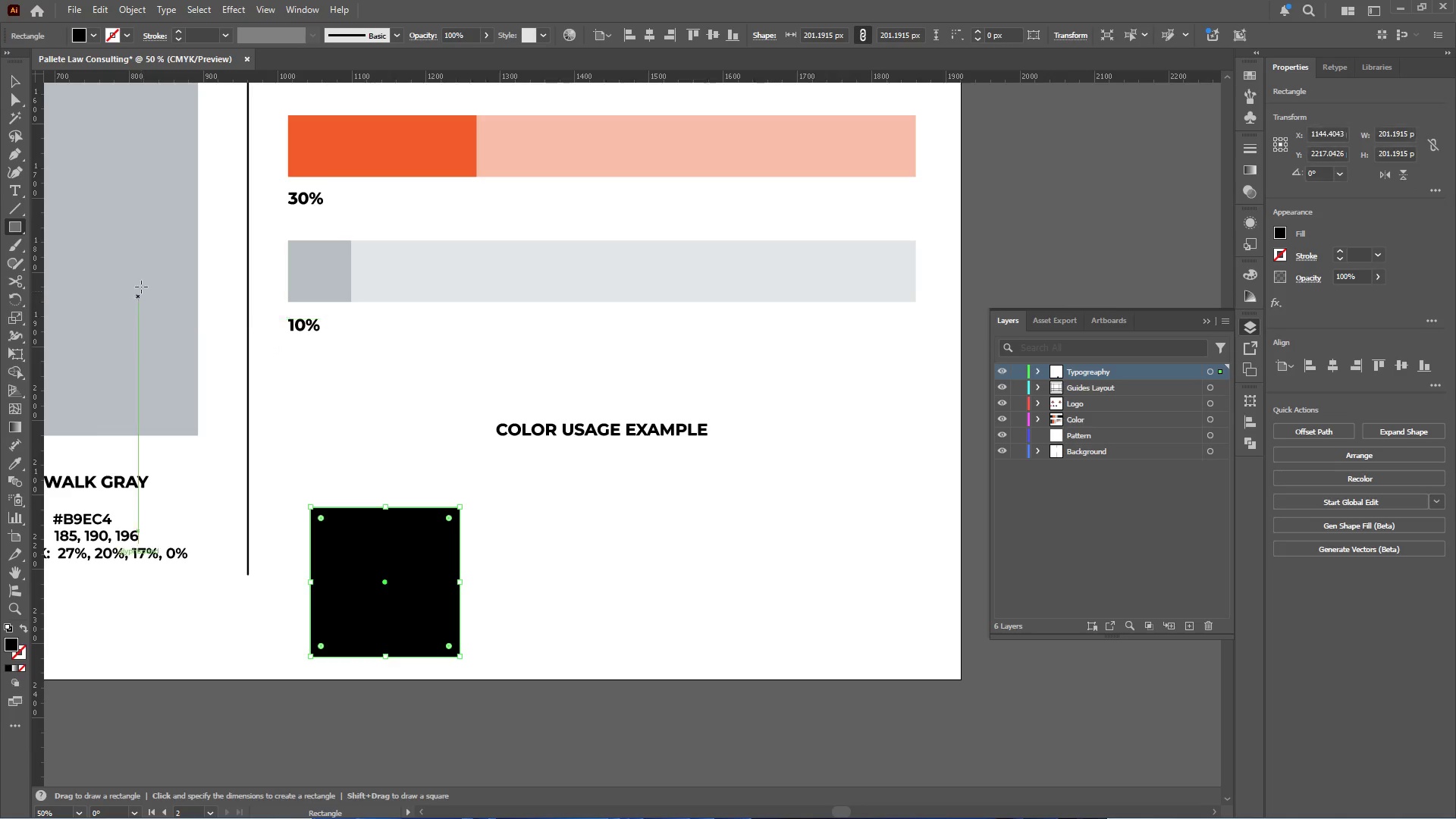 
hold_key(key=ShiftLeft, duration=1.92)
 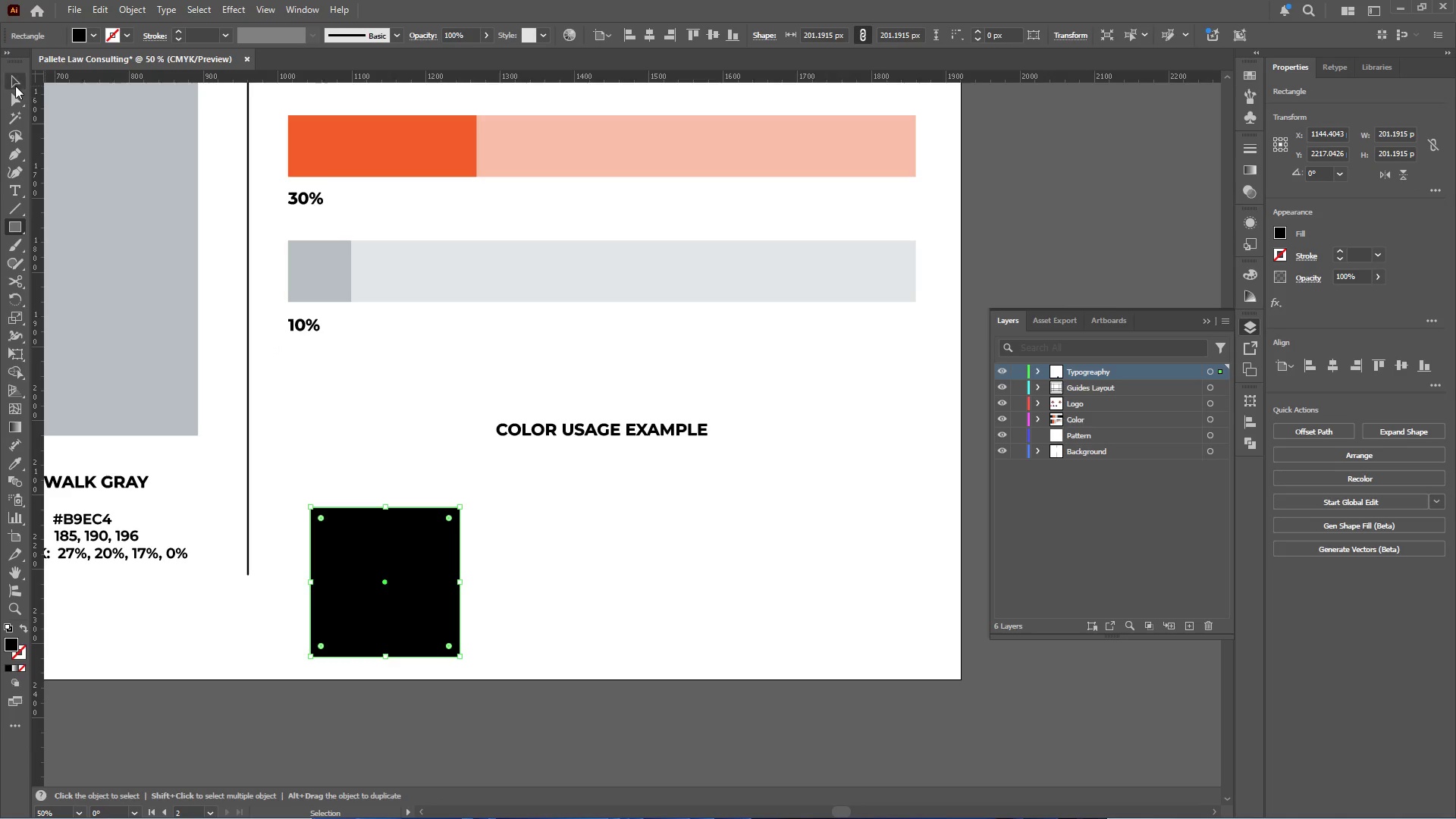 
left_click([11, 80])
 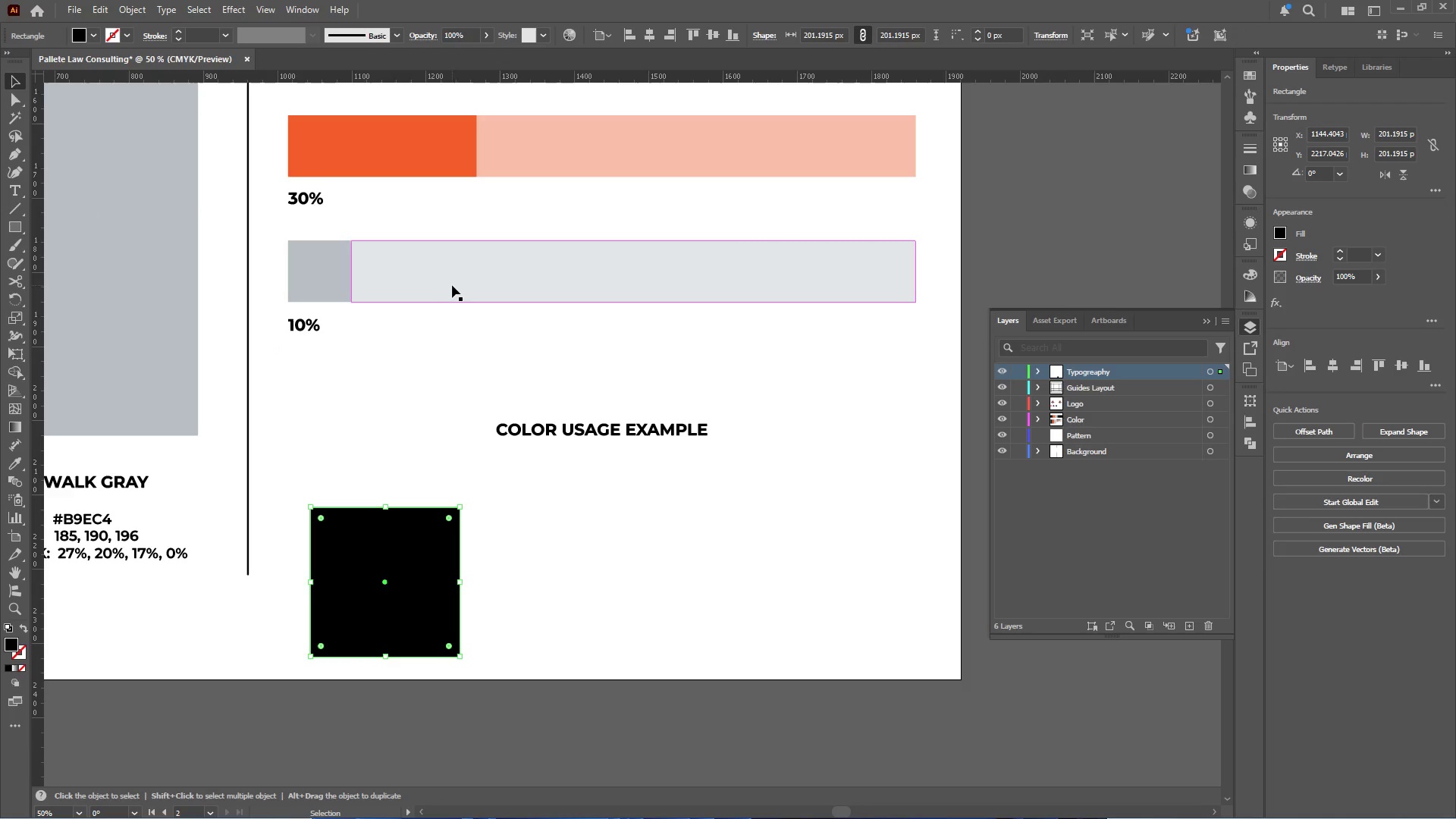 
hold_key(key=AltLeft, duration=0.39)
scroll: coordinate [461, 276], scroll_direction: up, amount: 2.0
 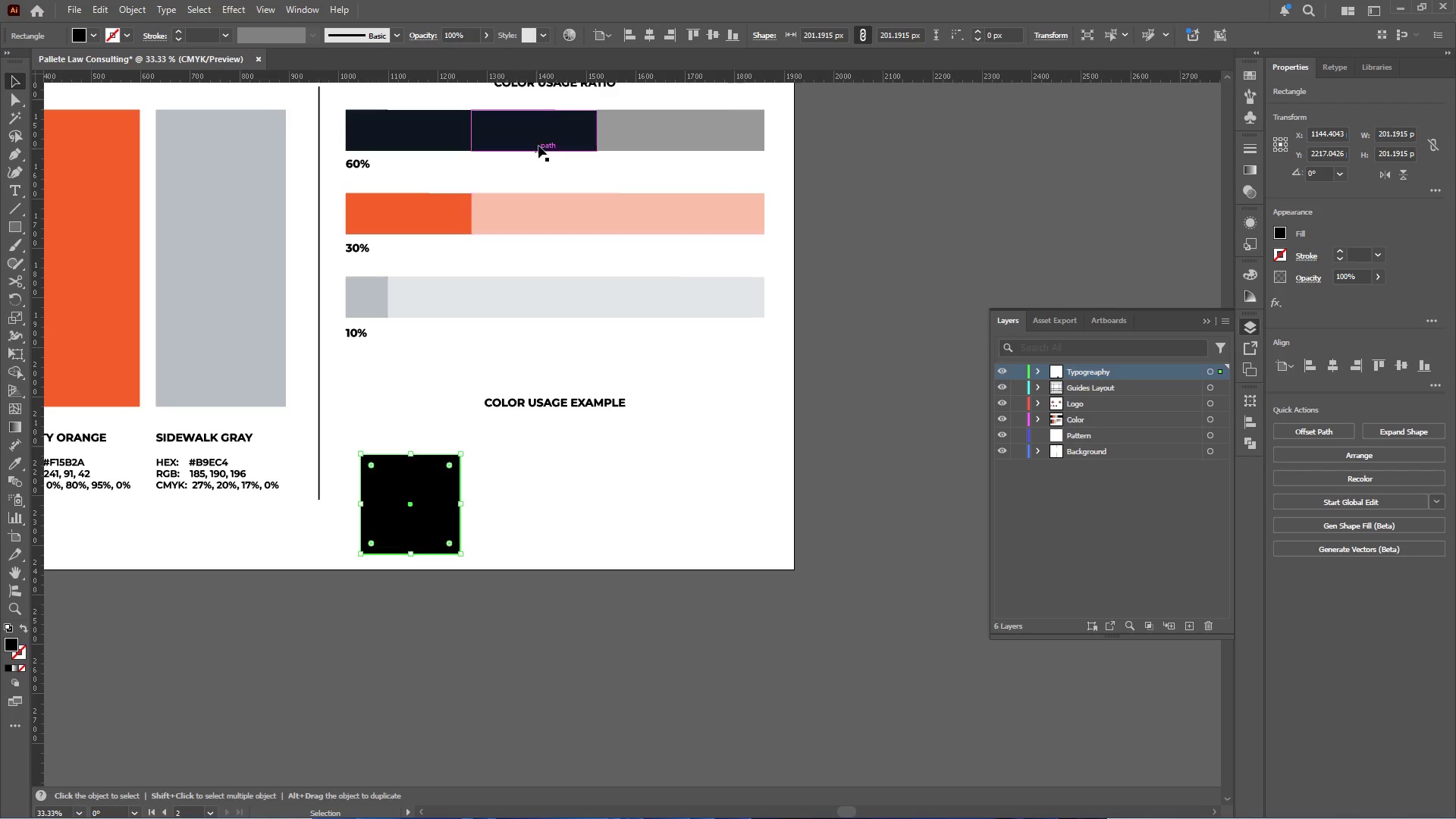 
left_click([441, 212])
 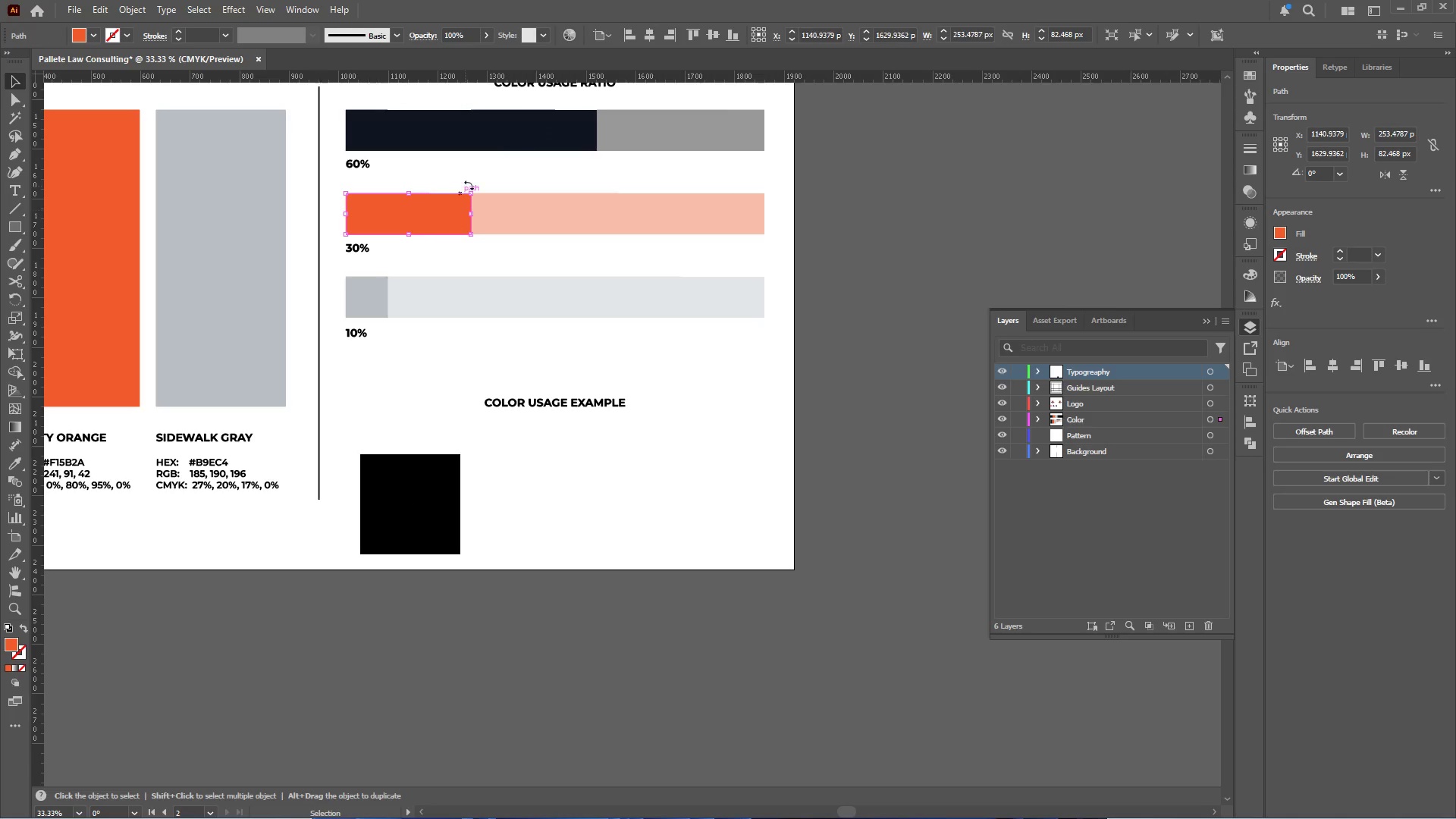 
left_click([482, 174])
 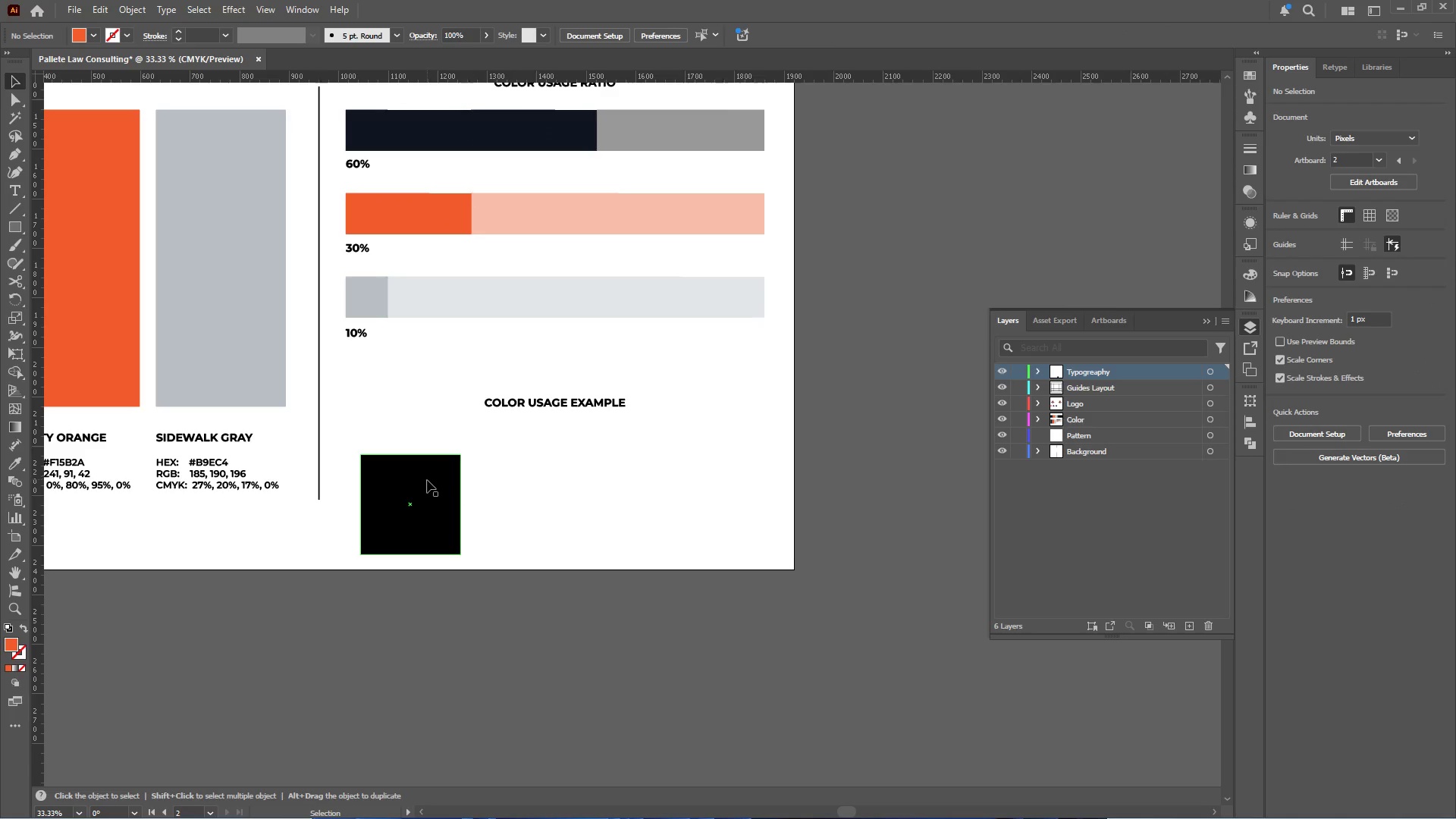 
left_click([426, 482])
 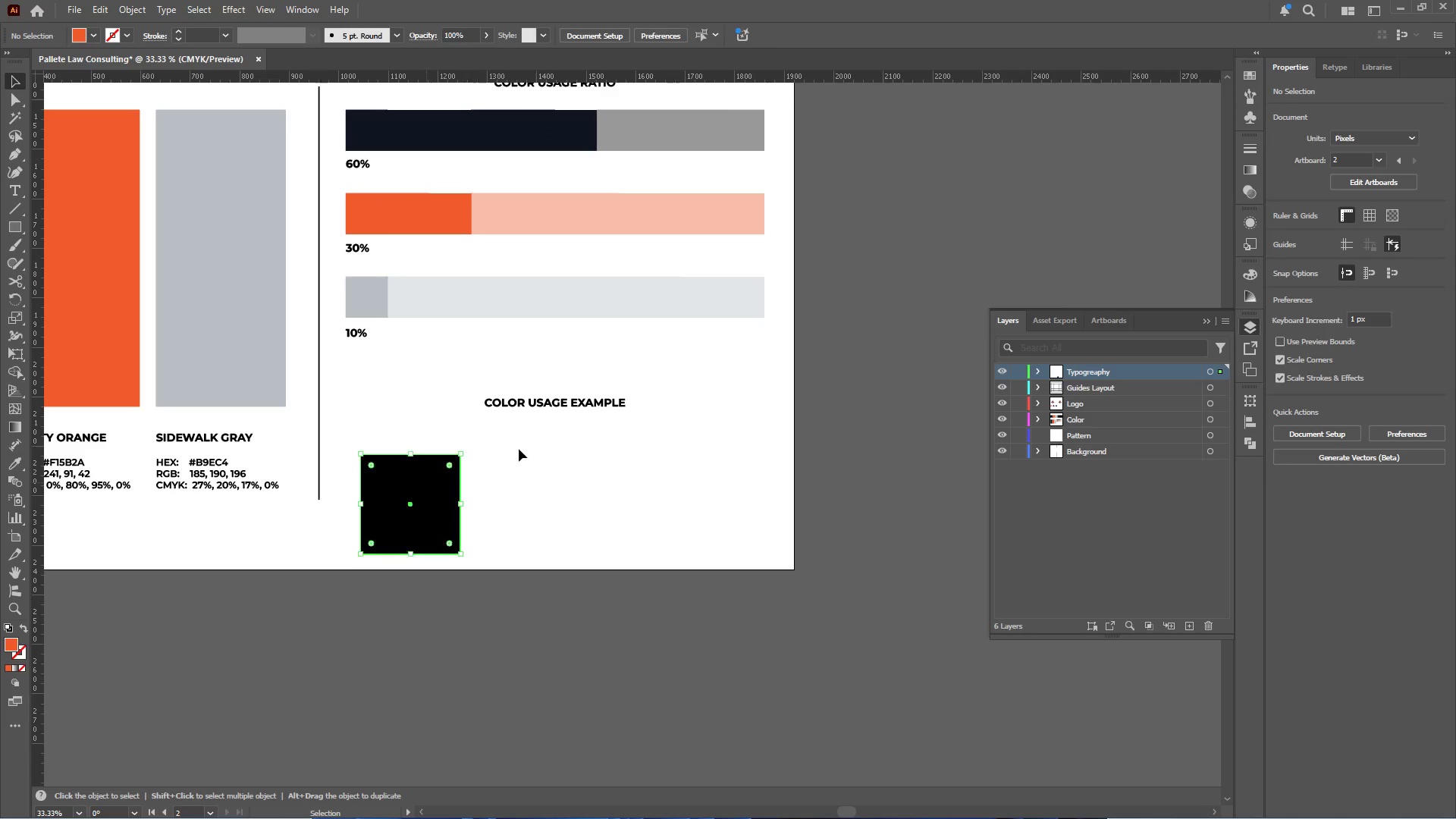 
hold_key(key=ShiftLeft, duration=0.64)
left_click([574, 406])
 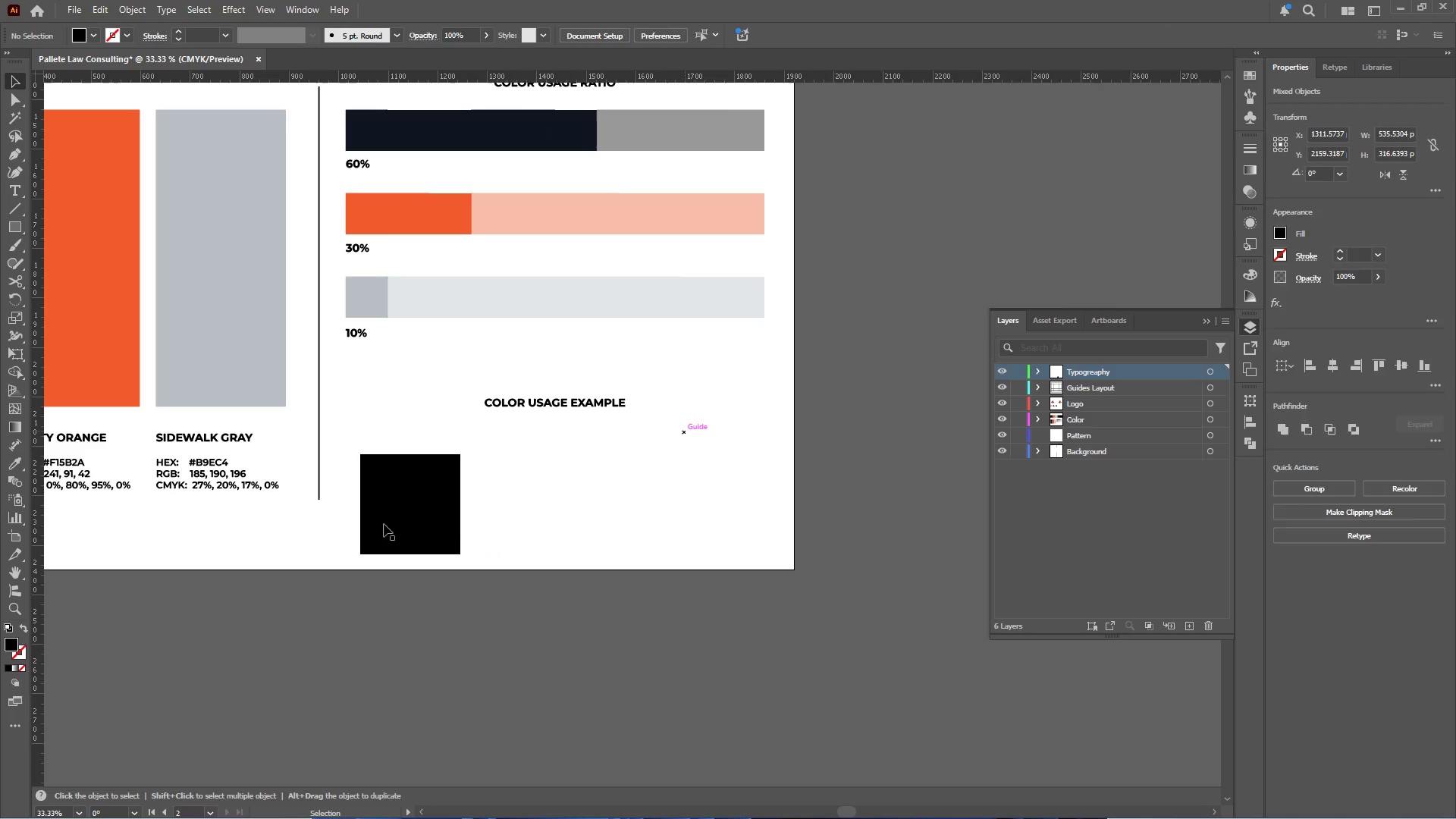 
hold_key(key=AltLeft, duration=1.44)
left_click_drag(start_coordinate=[395, 498], to_coordinate=[517, 496])
 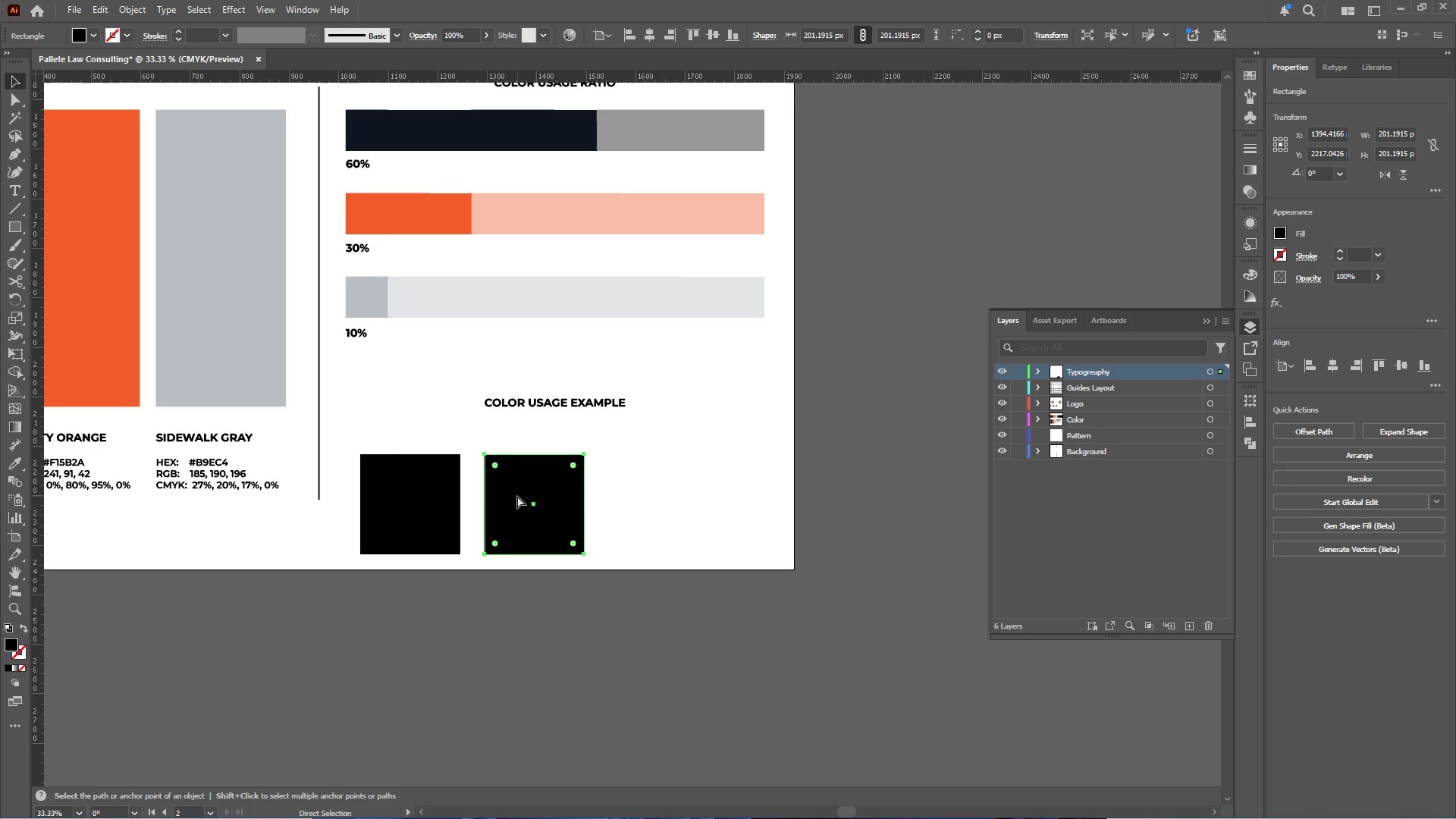 
hold_key(key=ShiftLeft, duration=1.16)
 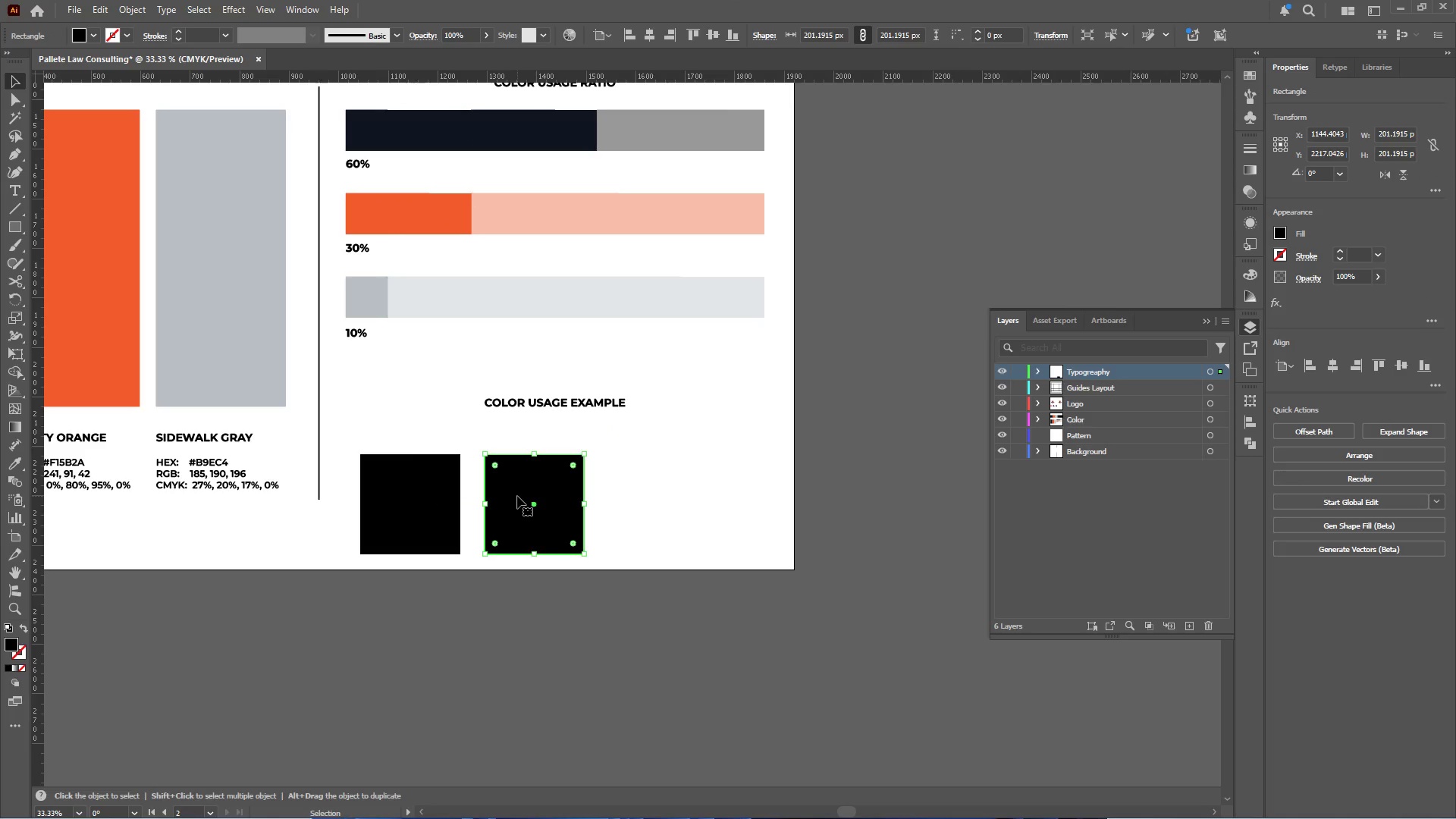 
key(Control+D)
 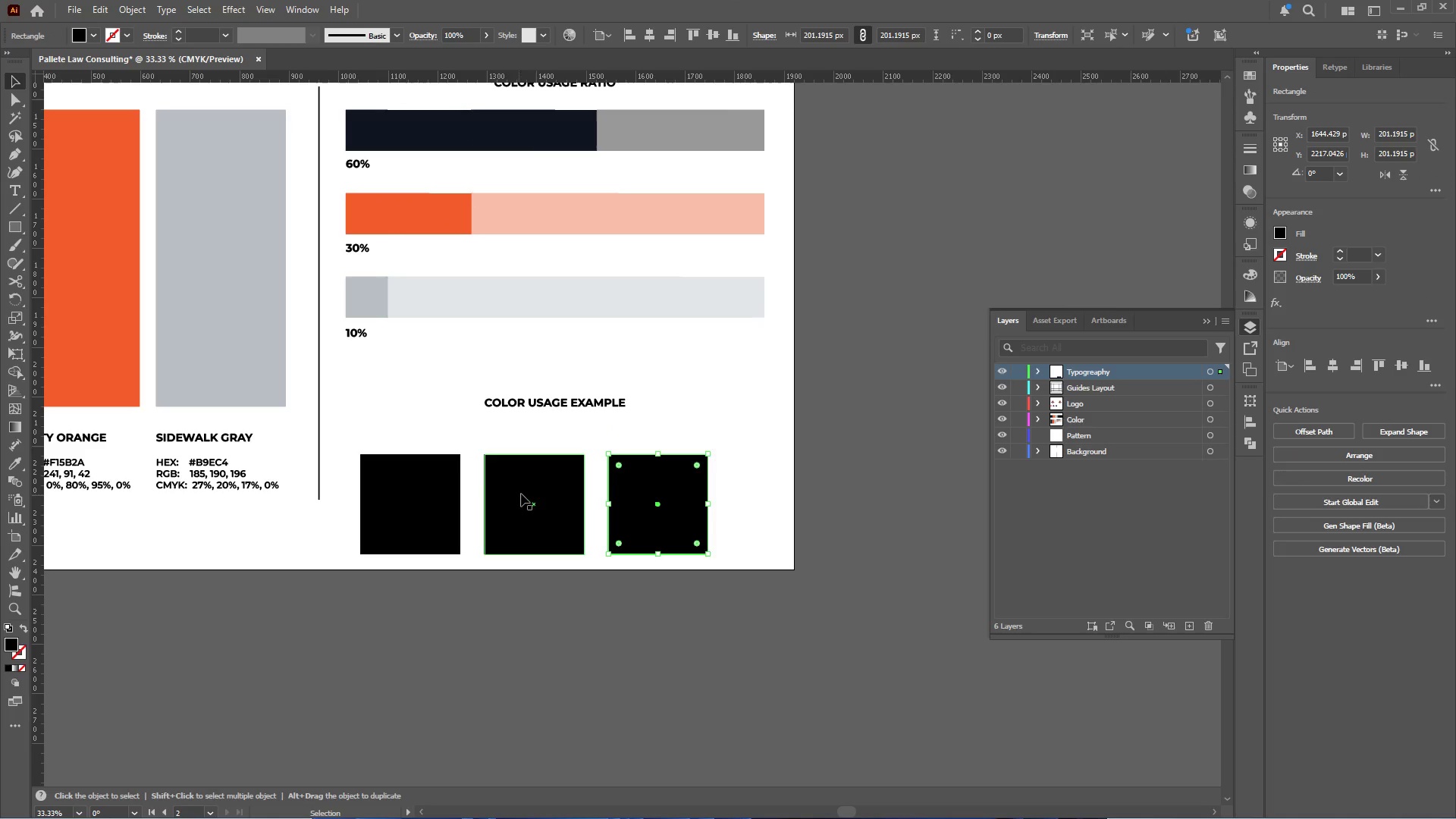 
hold_key(key=ShiftLeft, duration=1.03)
left_click([540, 494])
 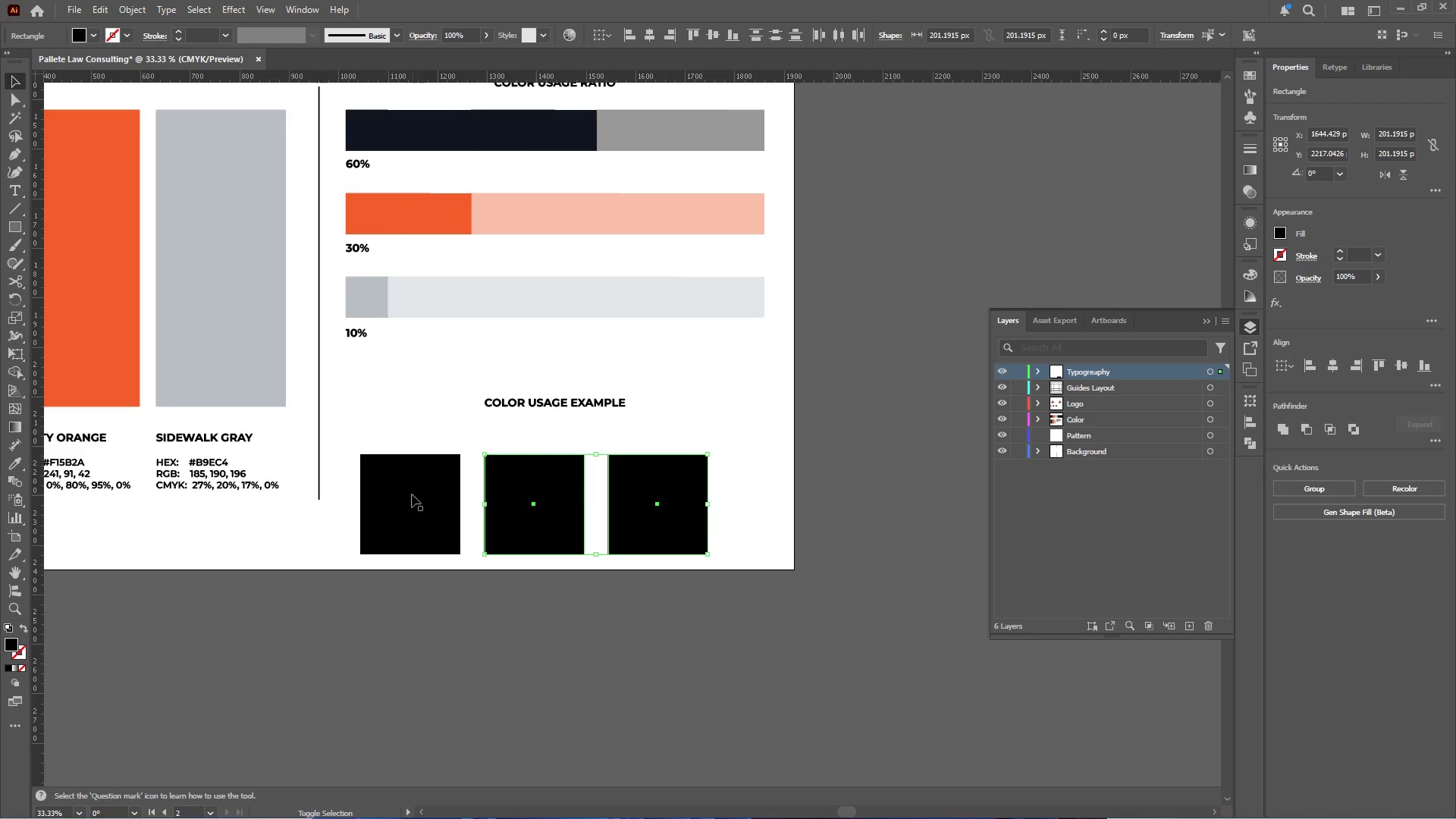 
left_click([403, 494])
 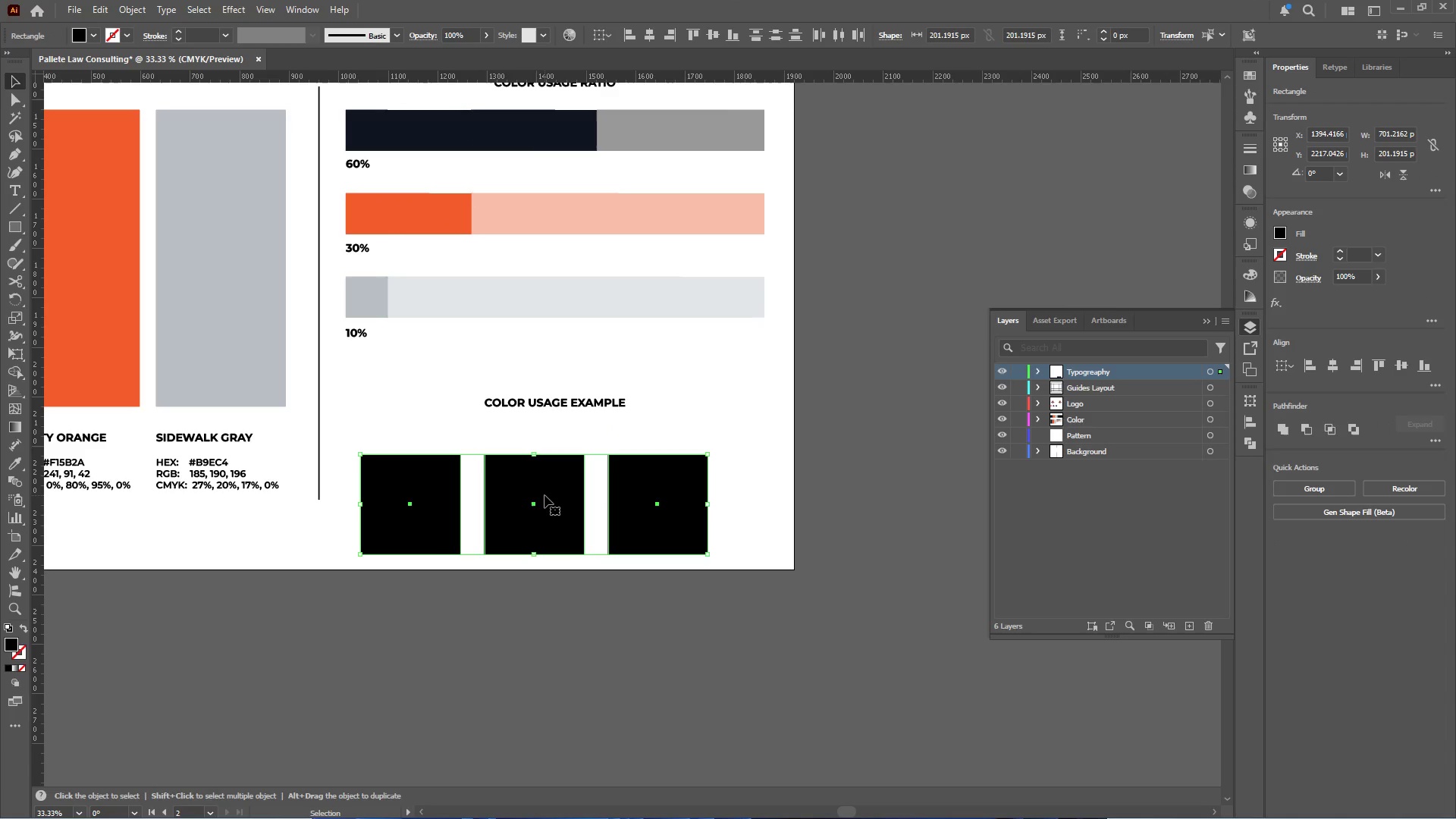 
left_click_drag(start_coordinate=[545, 495], to_coordinate=[546, 476])
 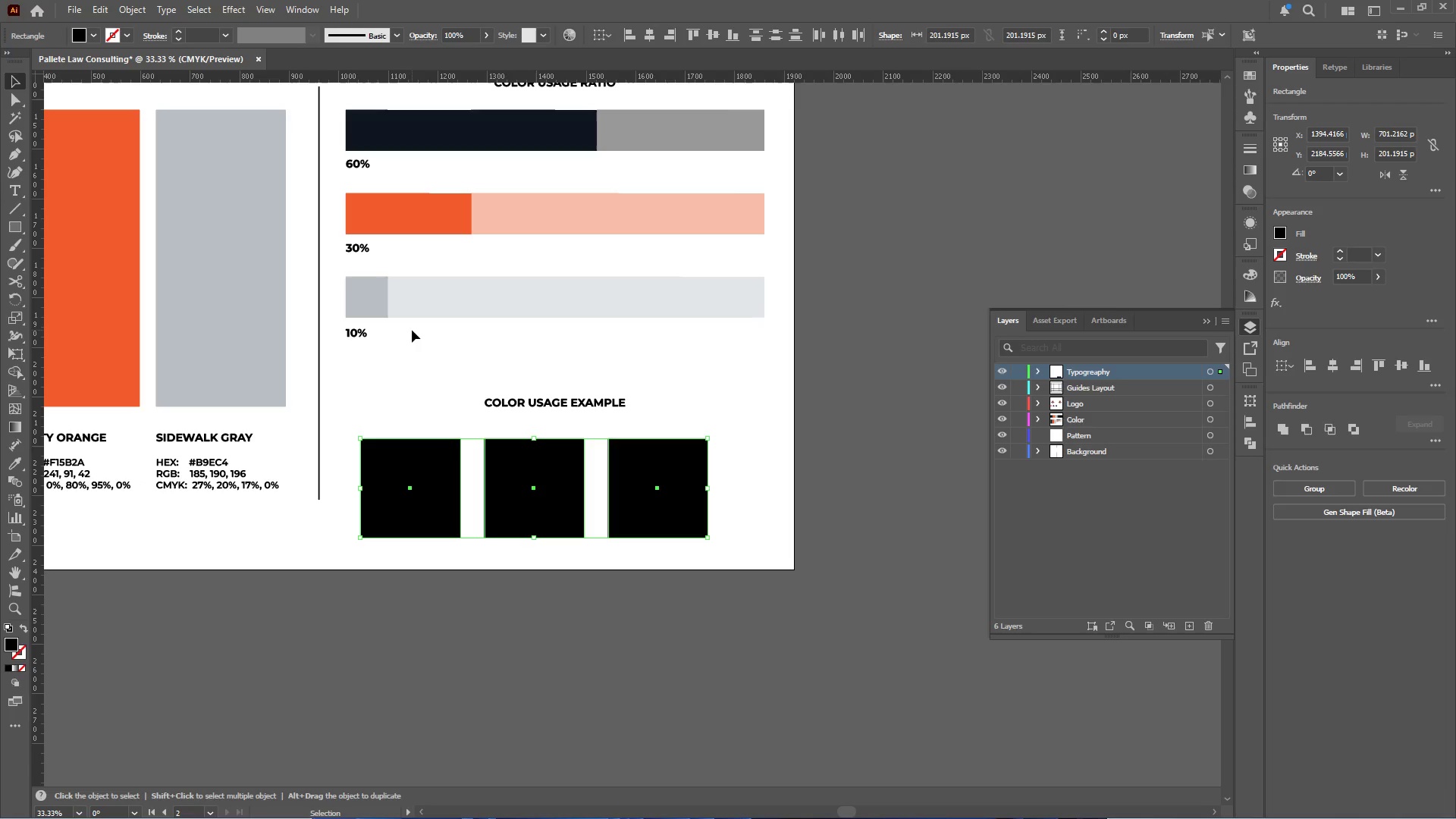 
hold_key(key=ShiftLeft, duration=1.44)
 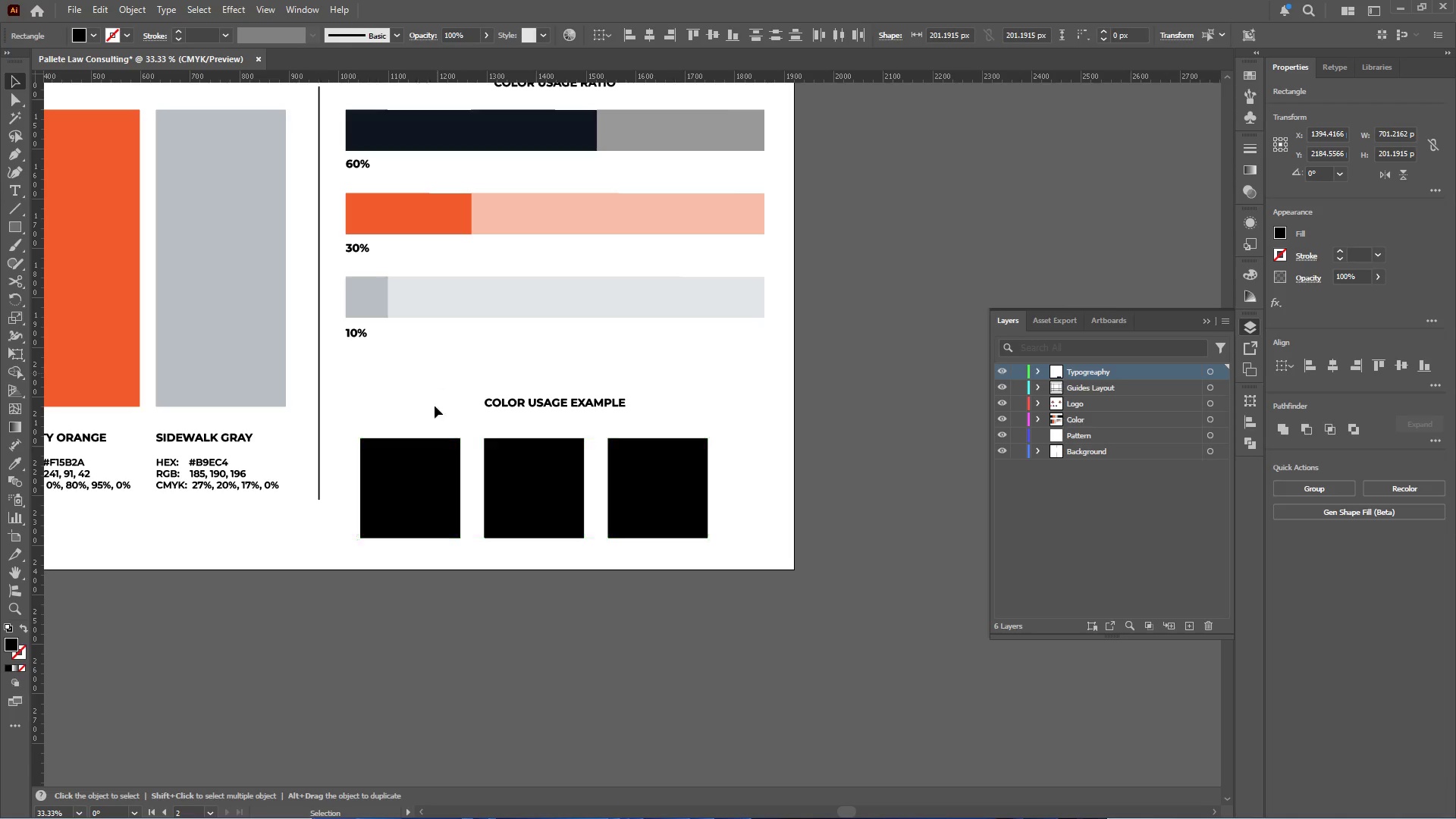 
left_click([413, 491])
 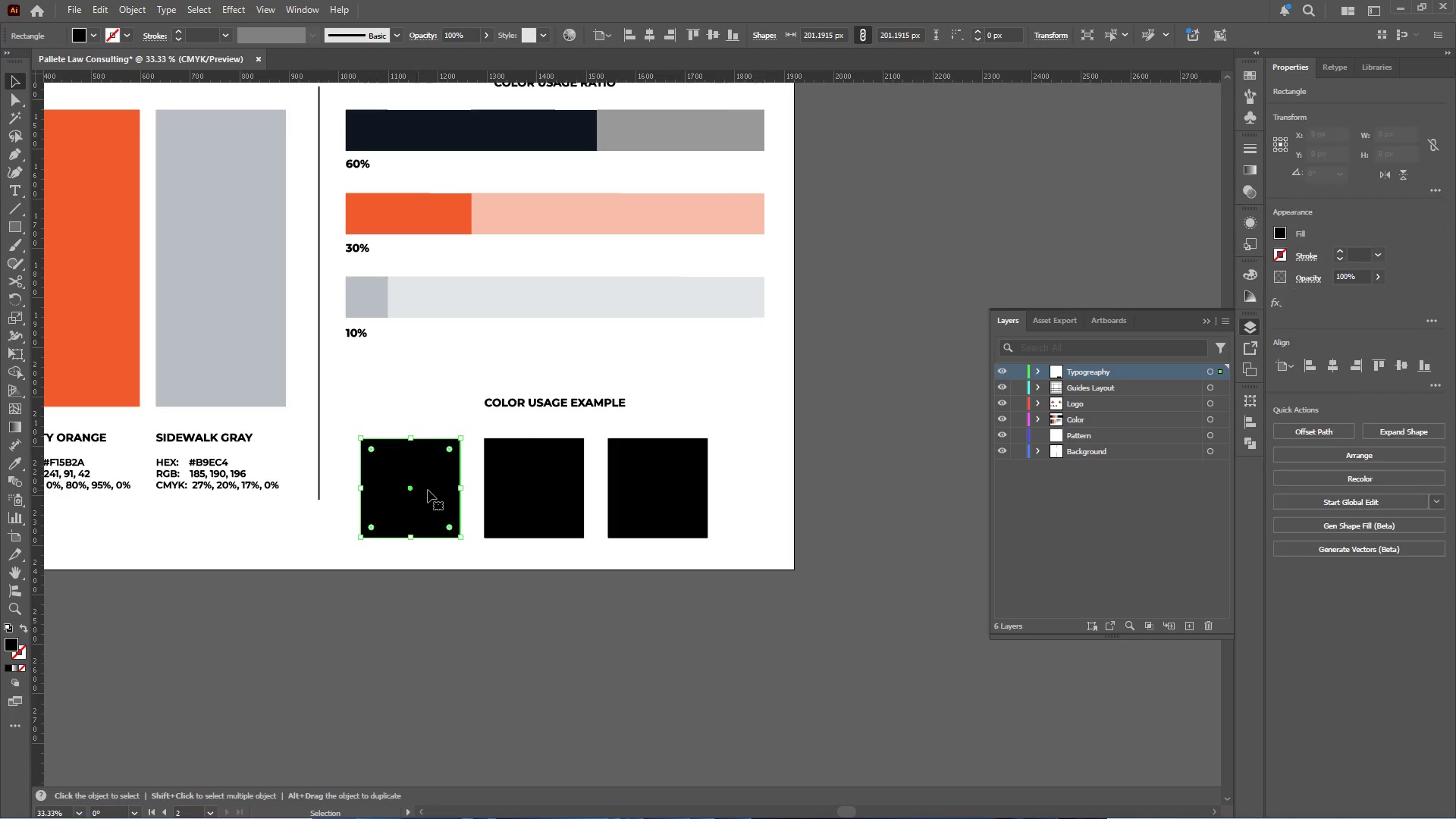 
scroll: coordinate [428, 490], scroll_direction: up, amount: 2.0
 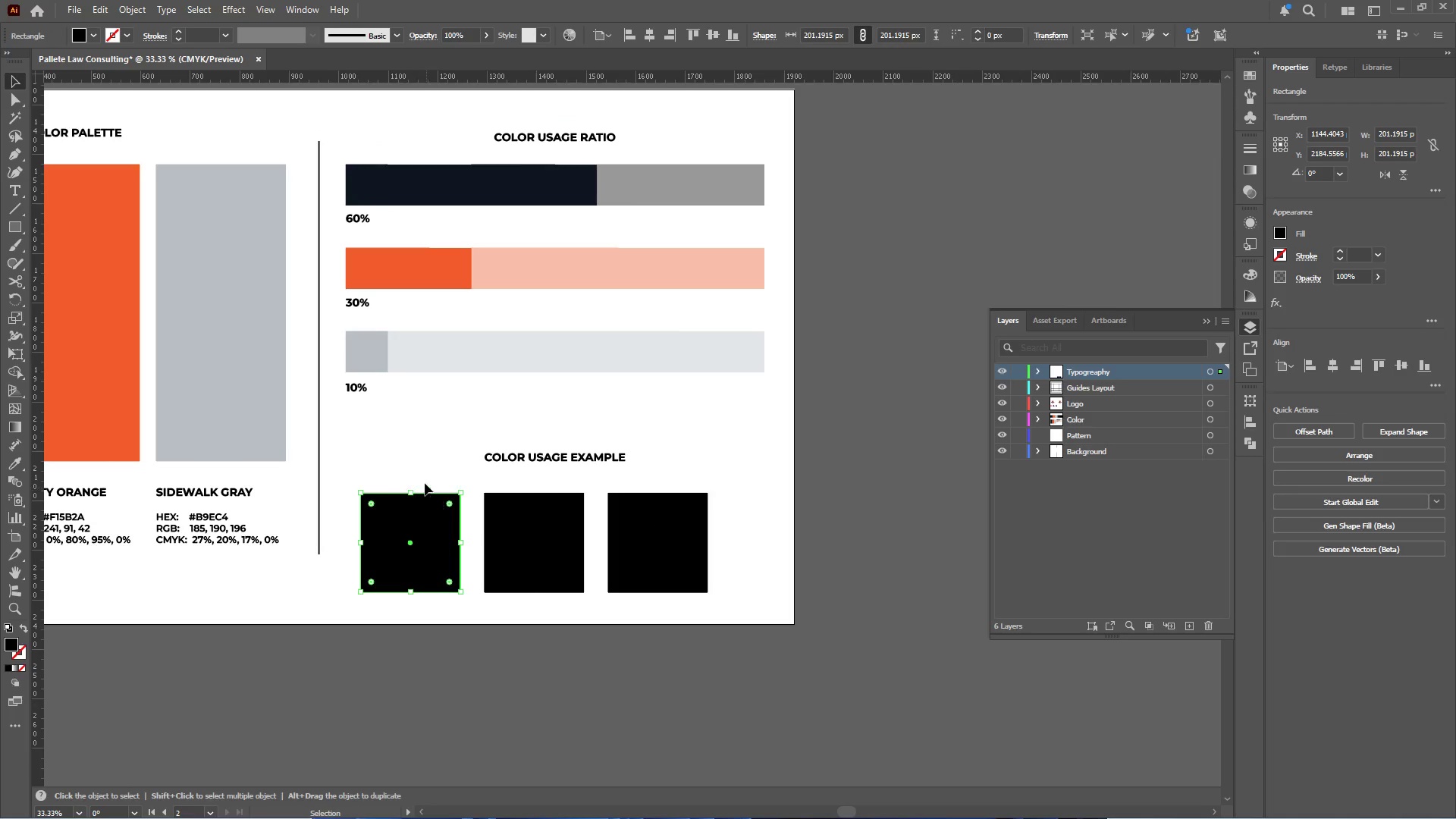 
key(I)
 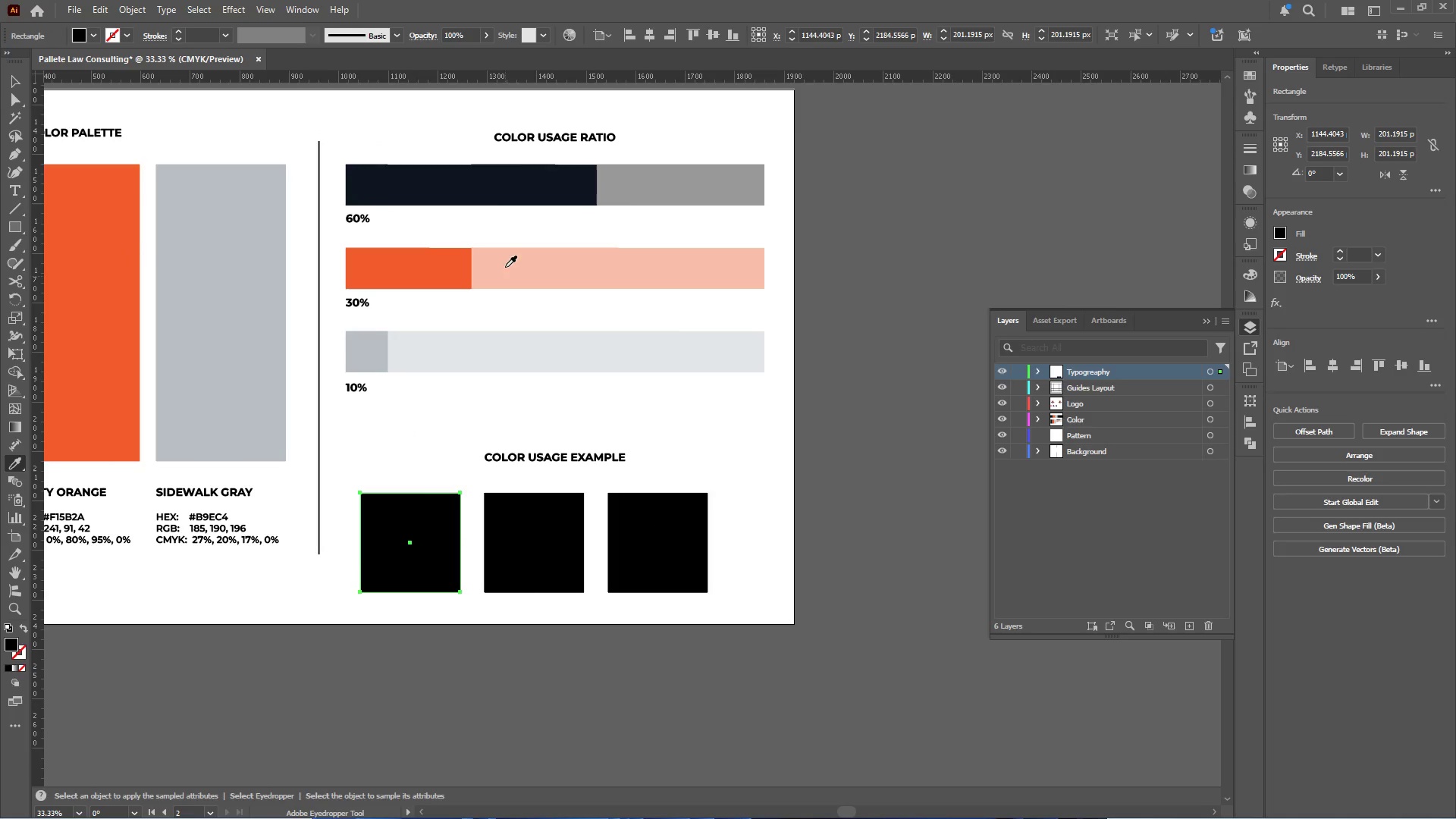 
left_click([481, 187])
 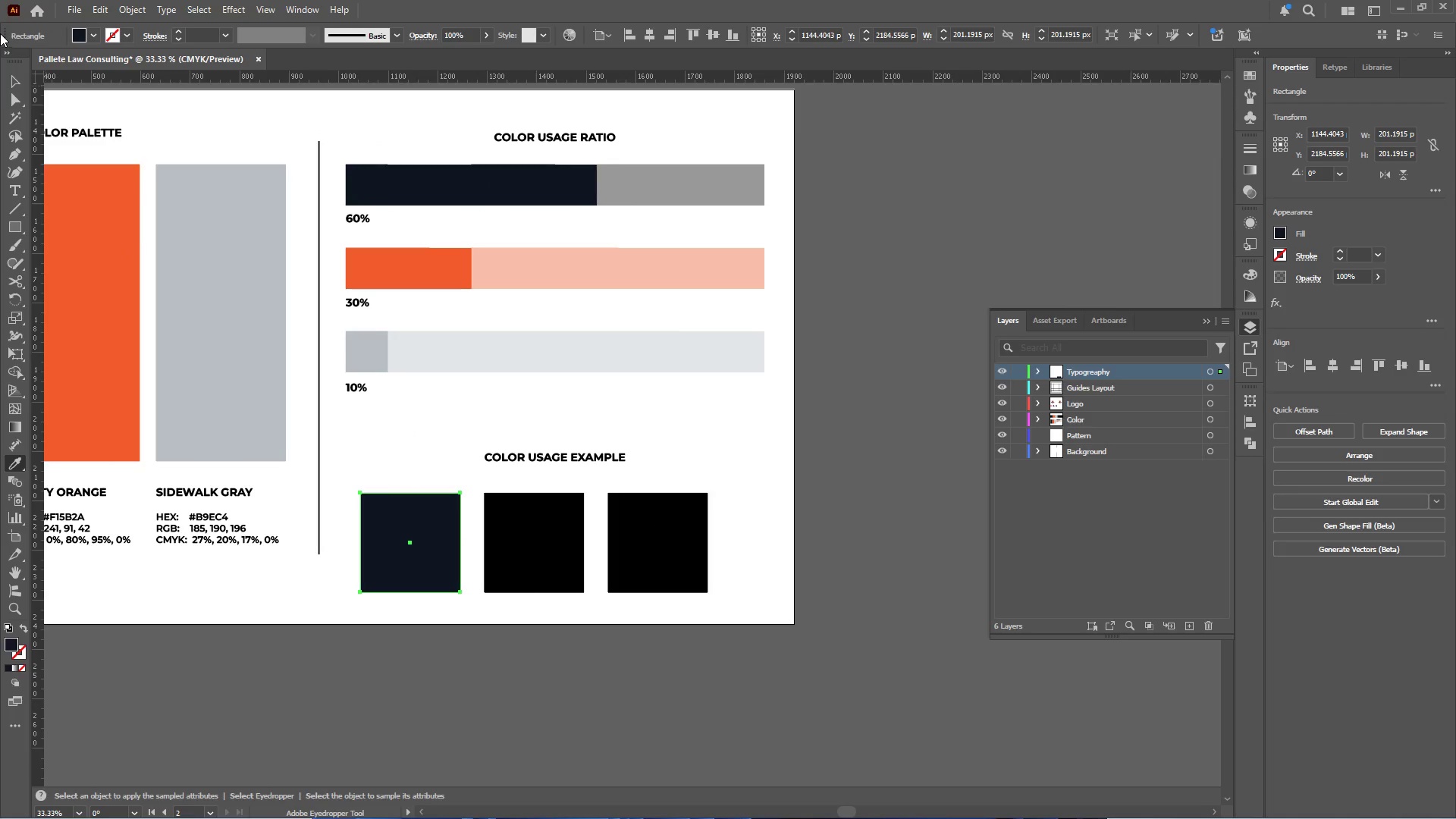 
left_click([8, 76])
 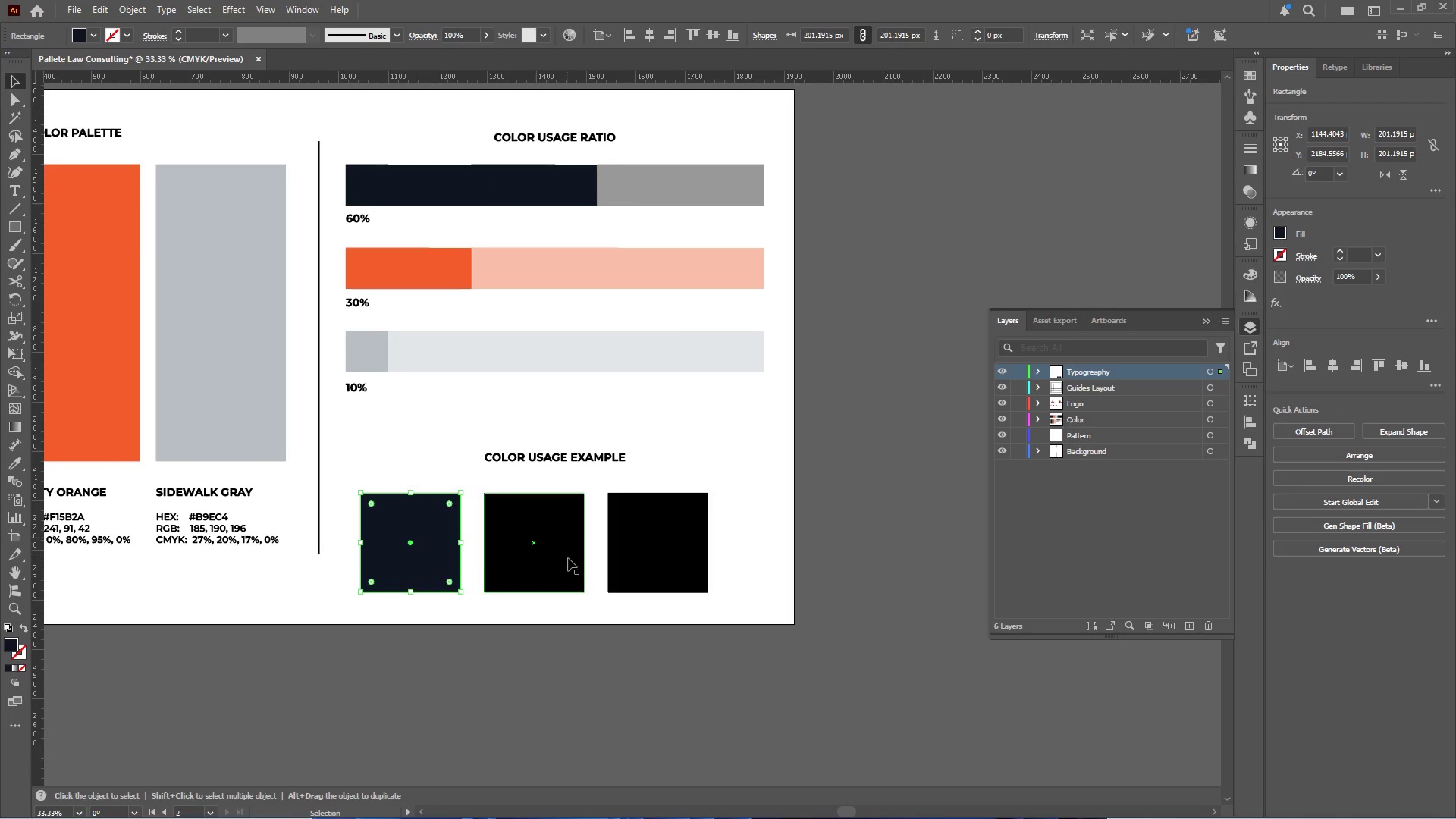 
left_click([567, 557])
 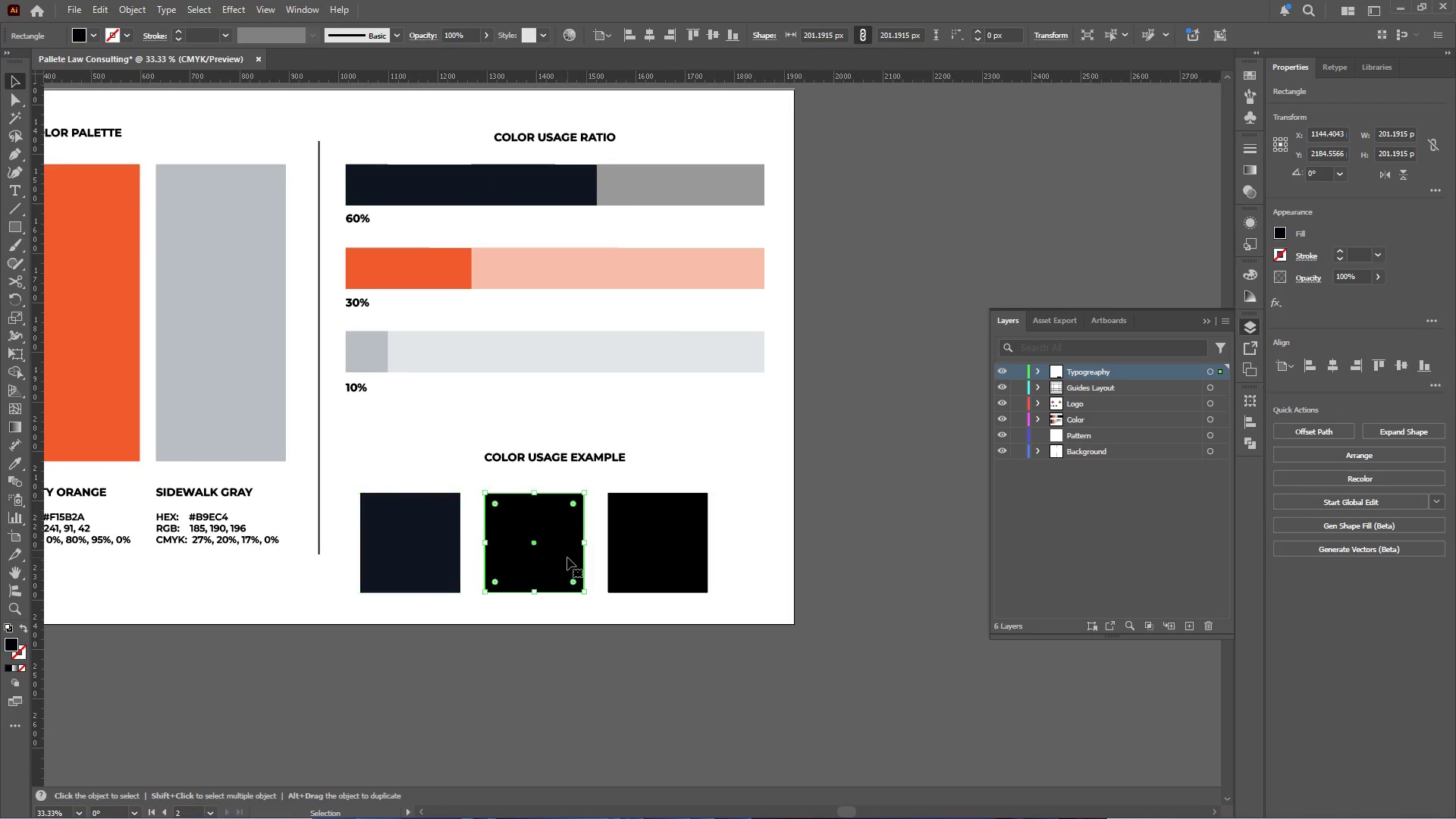 
key(I)
 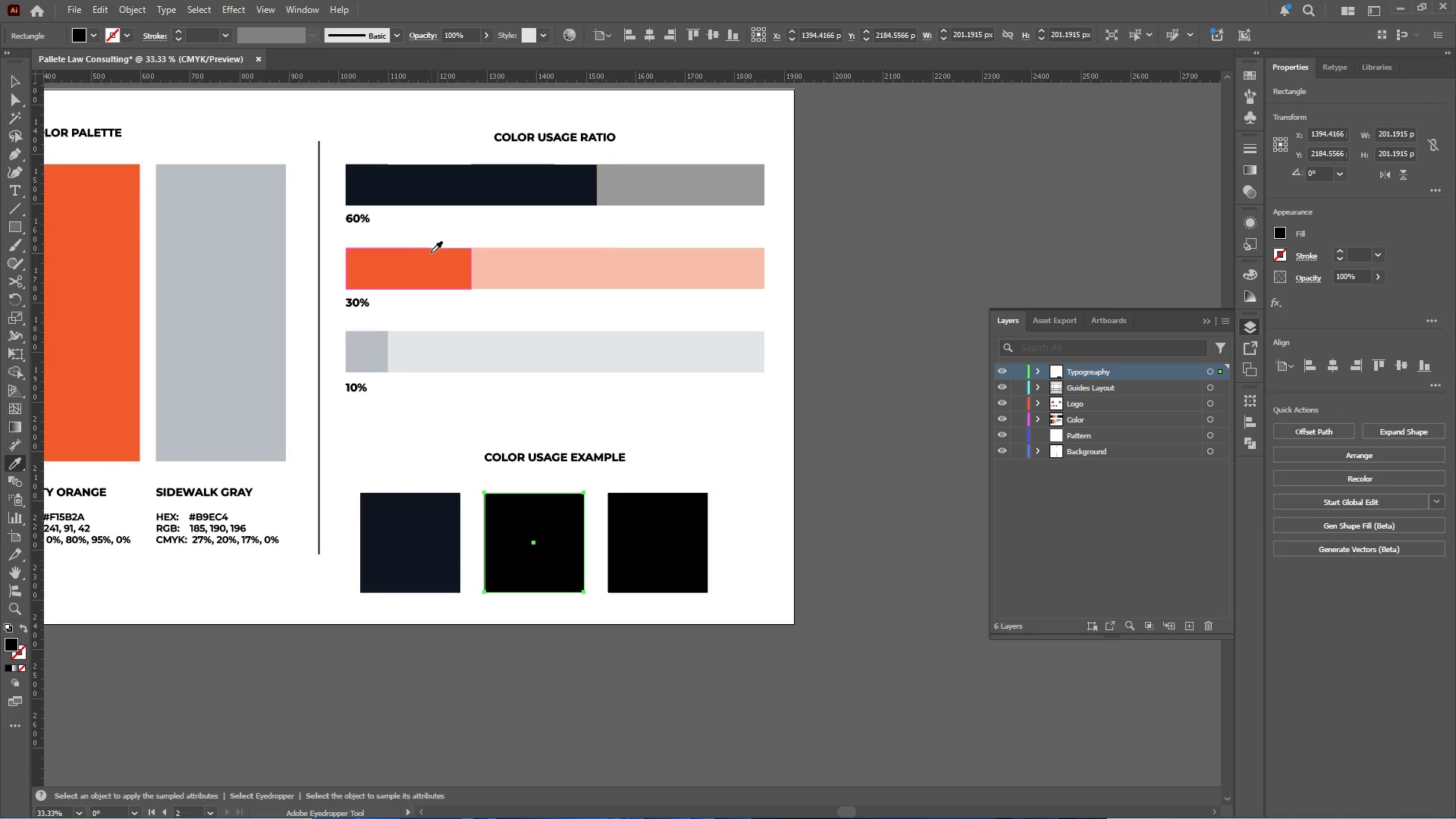 
left_click([427, 271])
 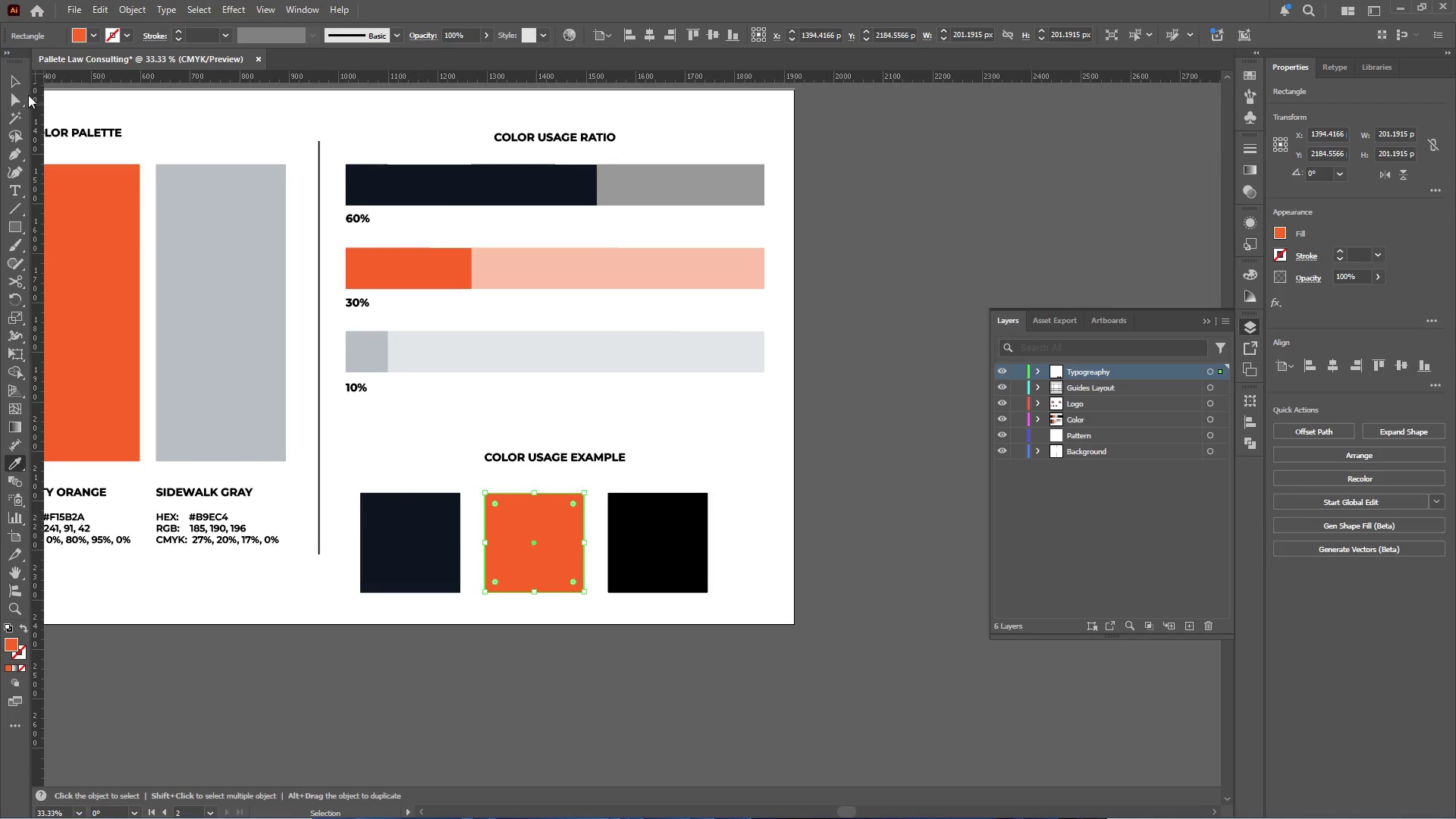 
left_click([20, 84])
 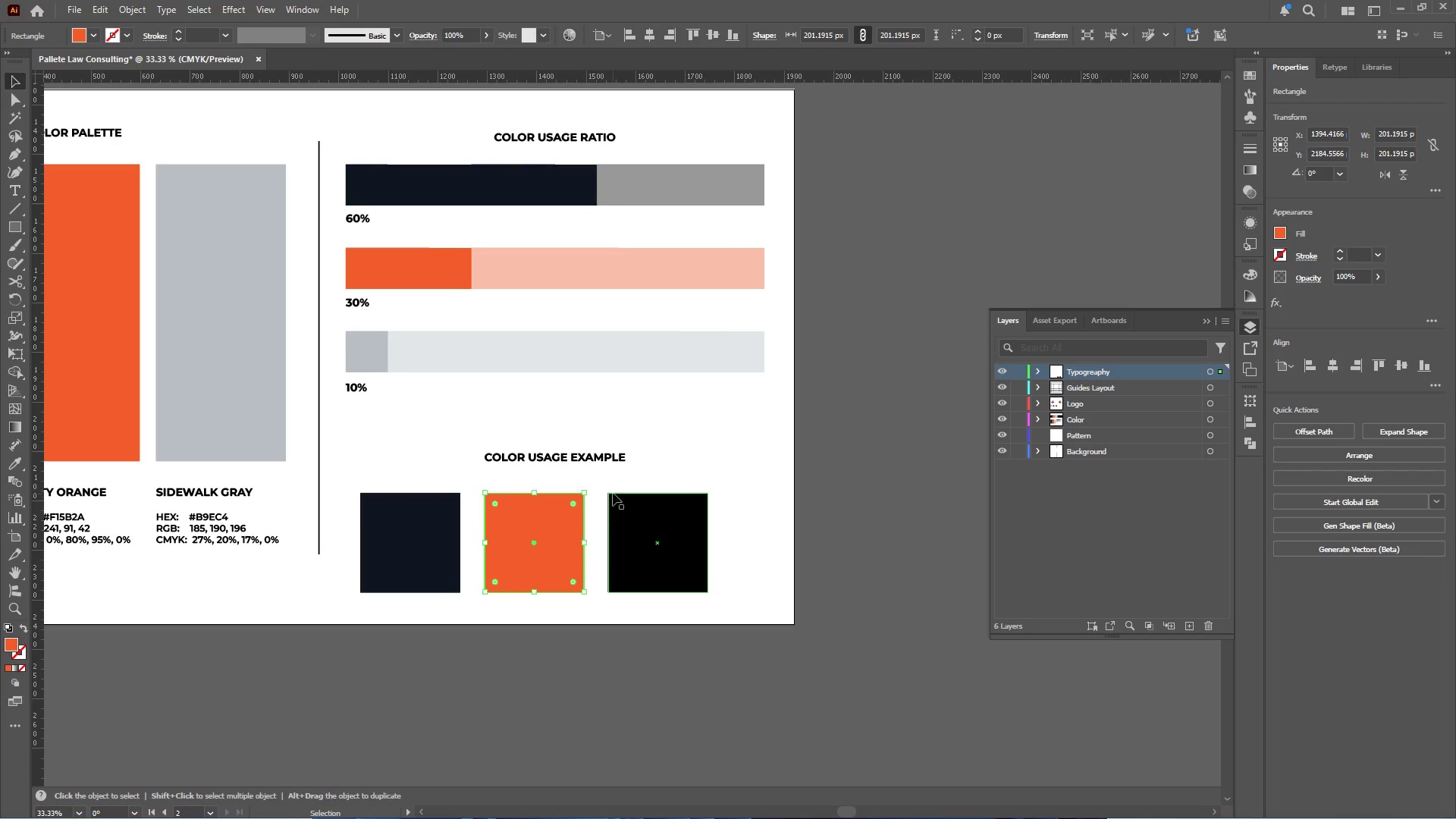 
left_click([642, 523])
 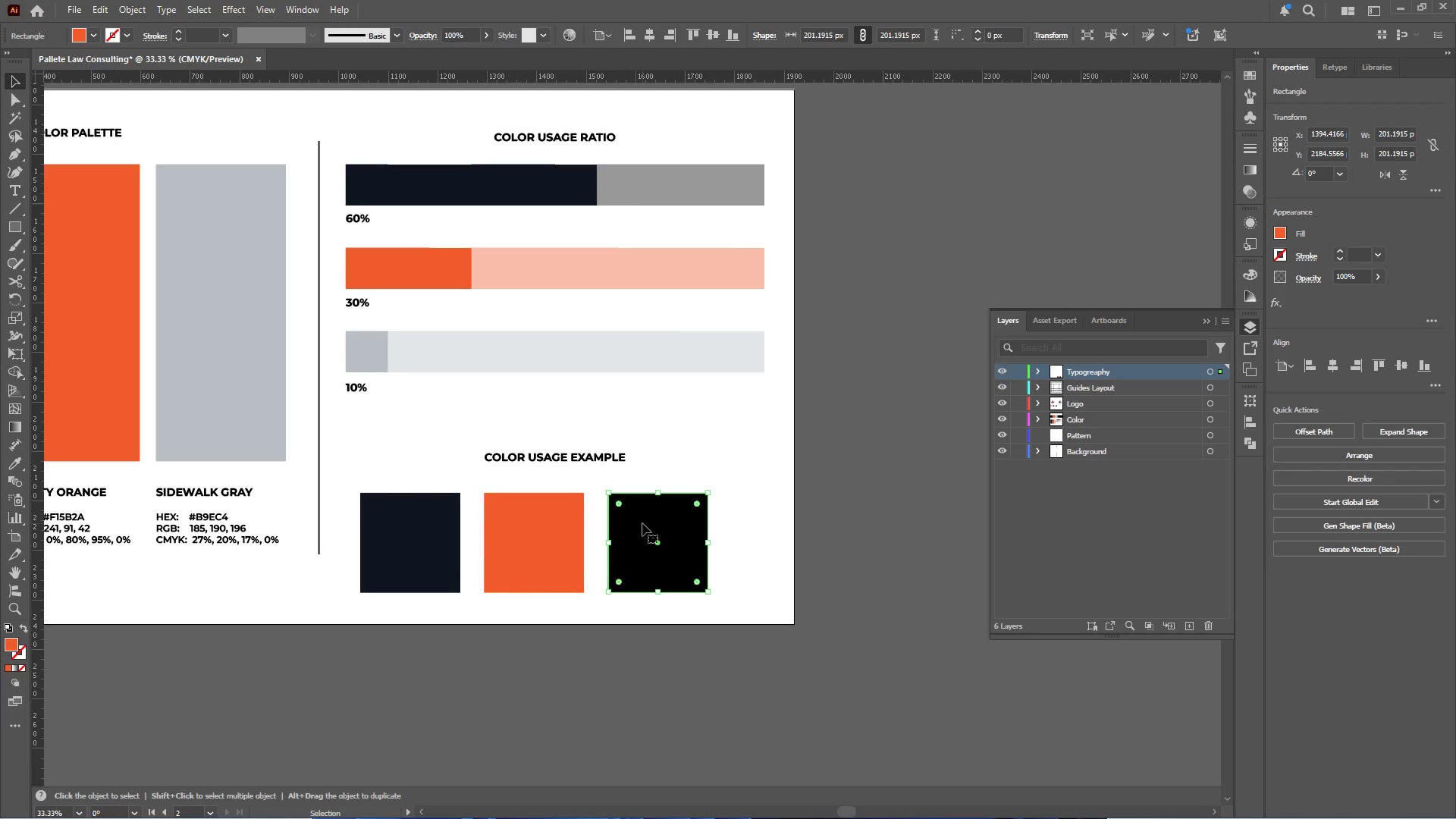 
key(I)
 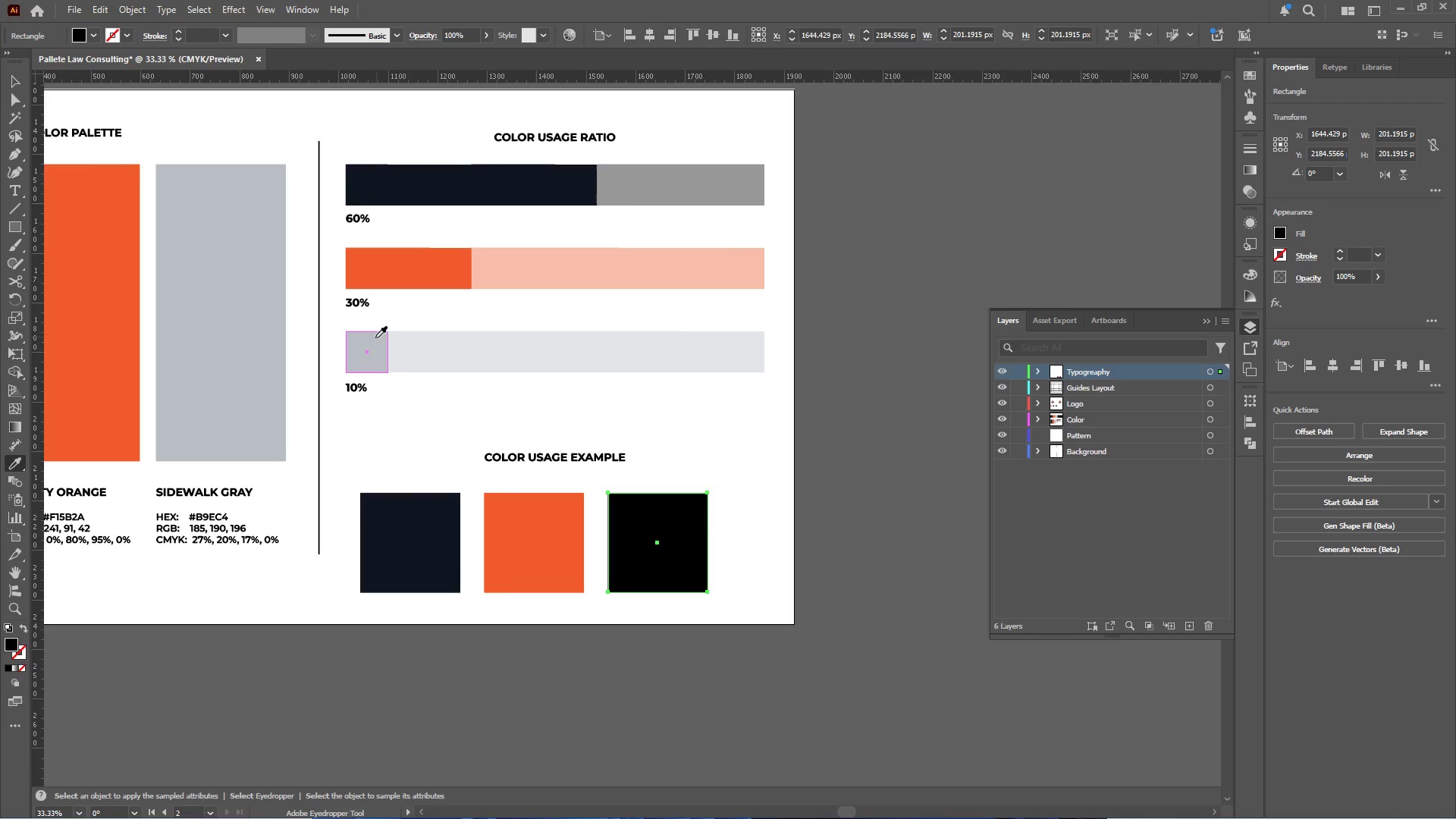 
left_click([374, 343])
 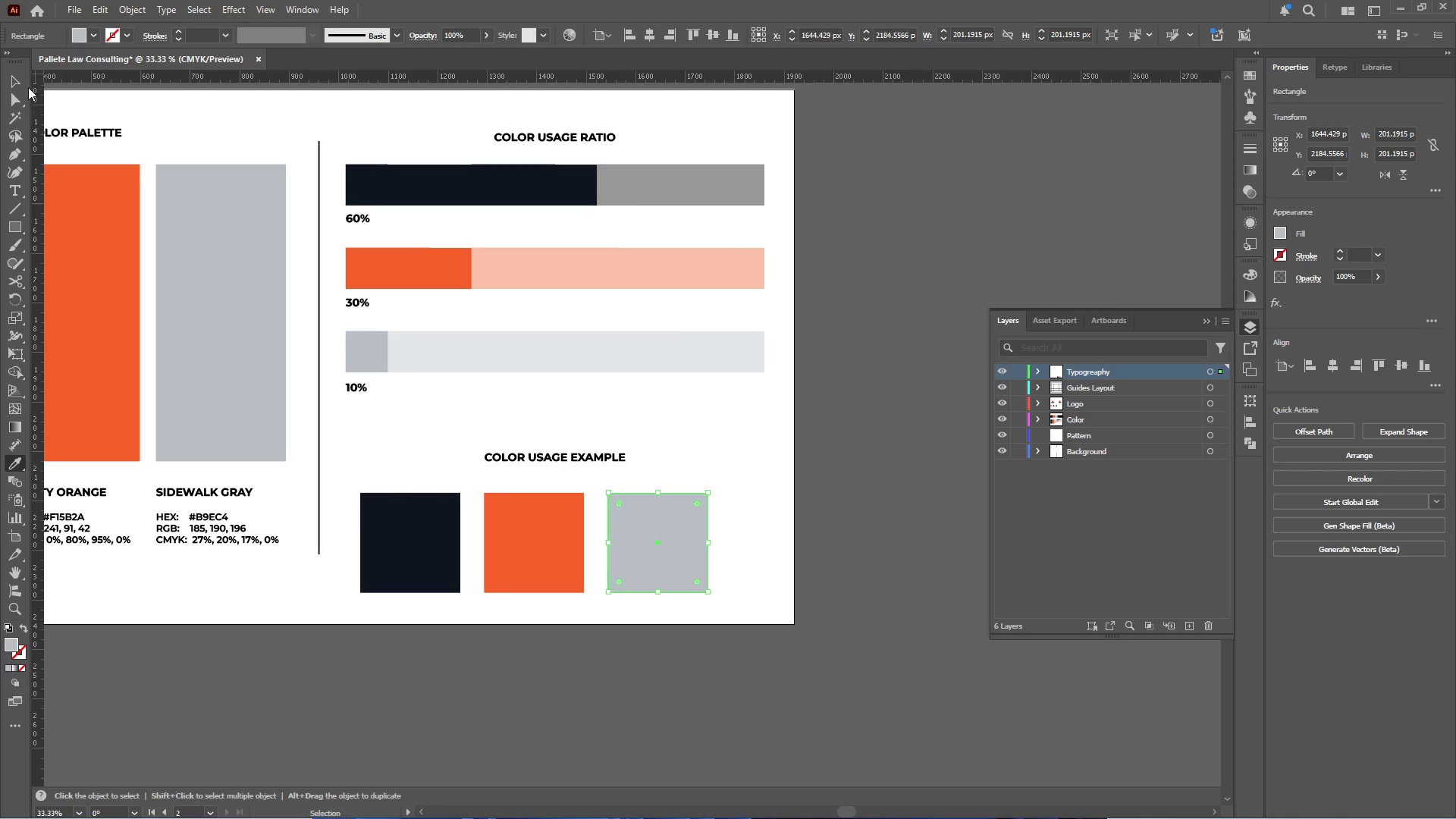 
left_click([21, 80])
 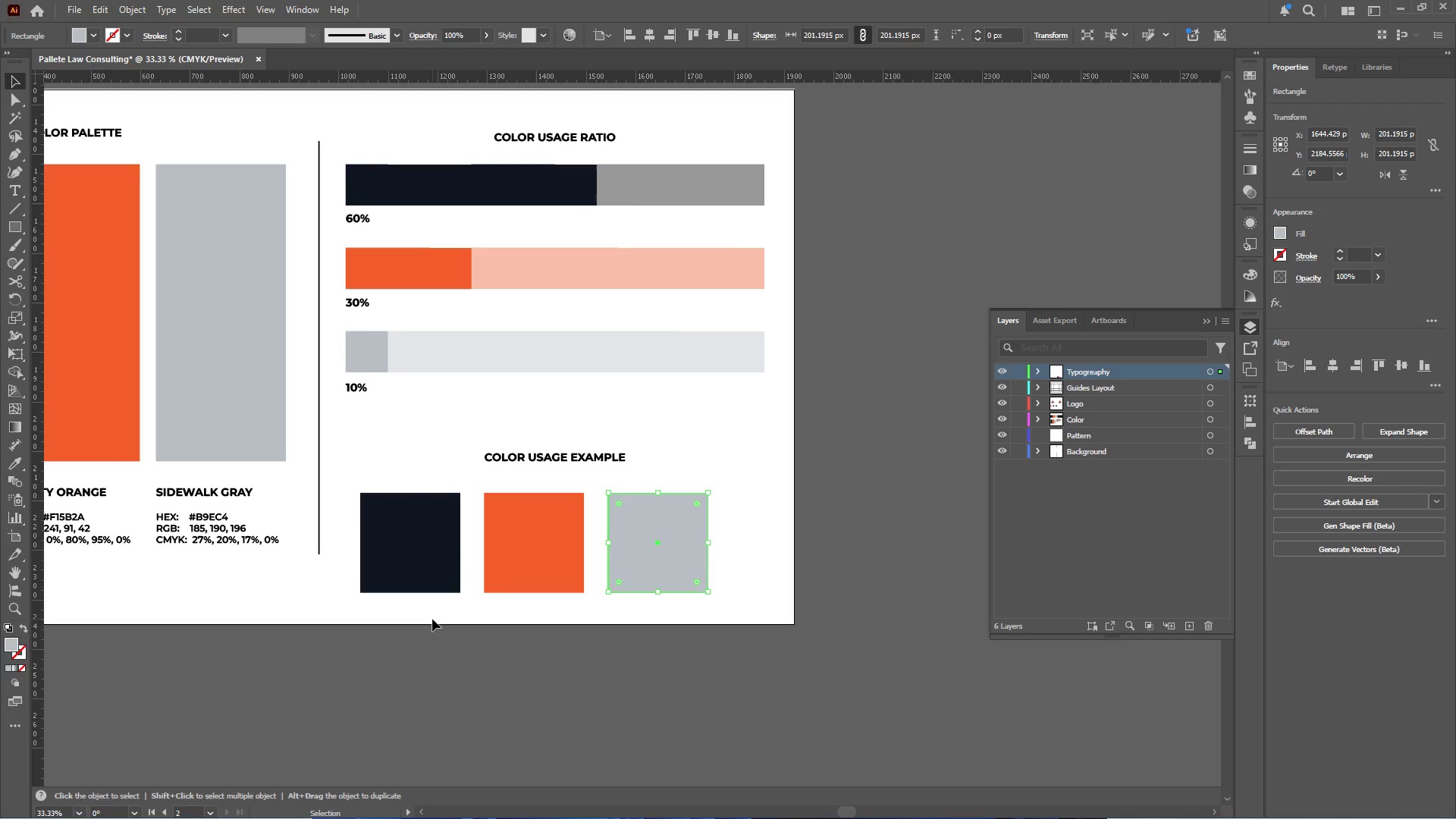 
left_click([432, 651])
 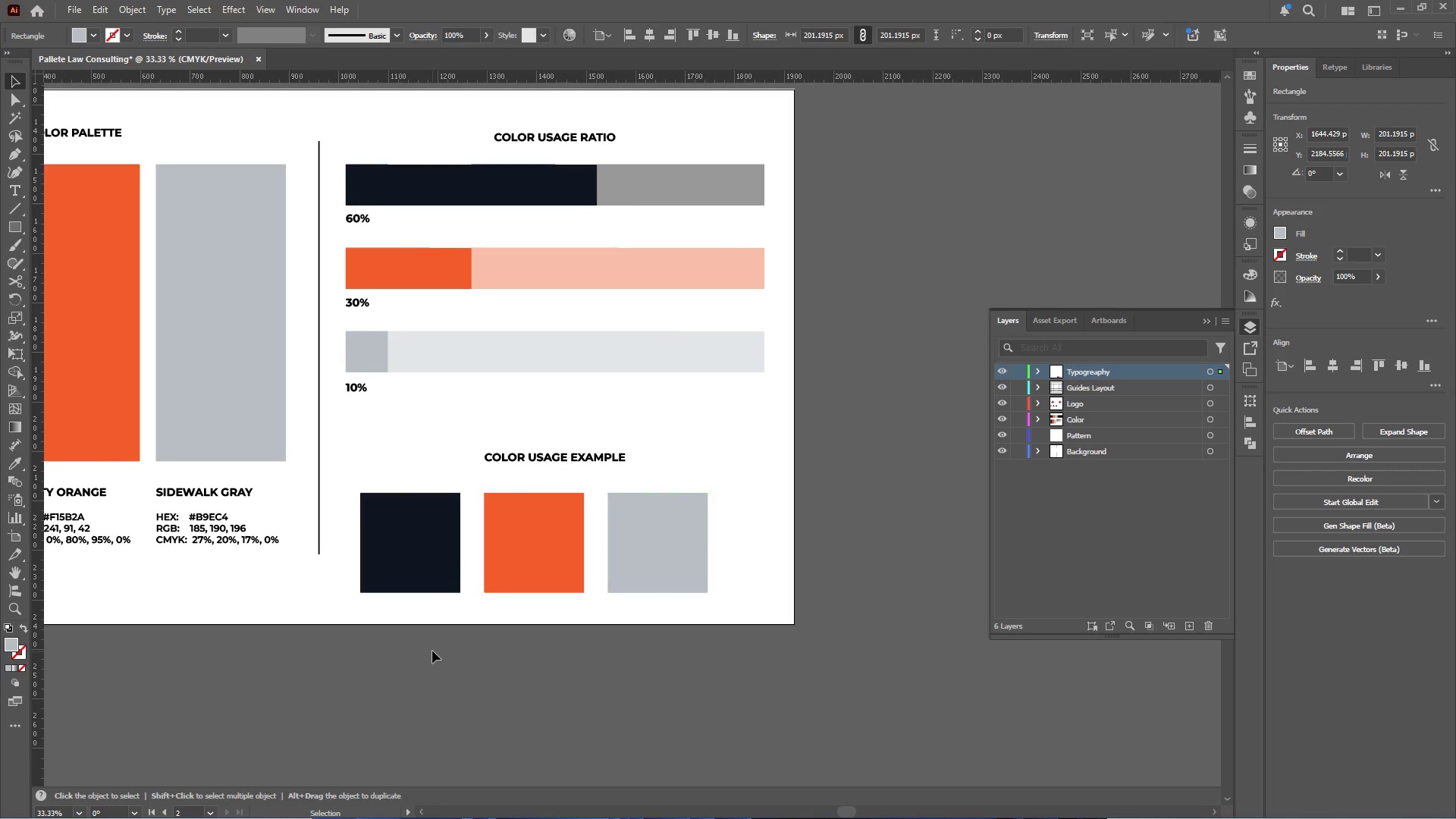 
hold_key(key=AltLeft, duration=0.5)
hold_key(key=AltLeft, duration=0.34)
hold_key(key=AltLeft, duration=0.73)
scroll: coordinate [542, 307], scroll_direction: up, amount: 9.0
 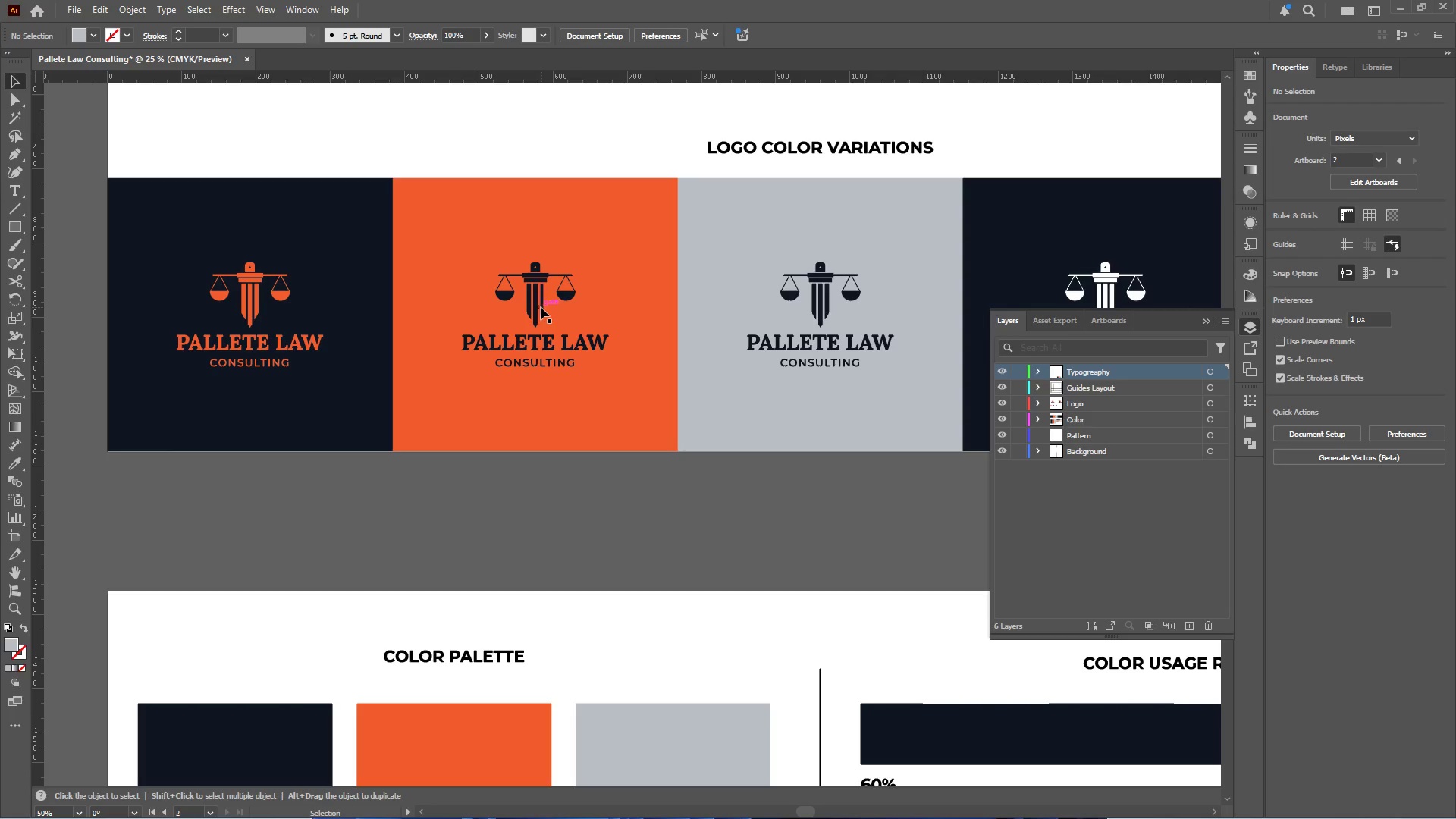 
left_click([535, 299])
 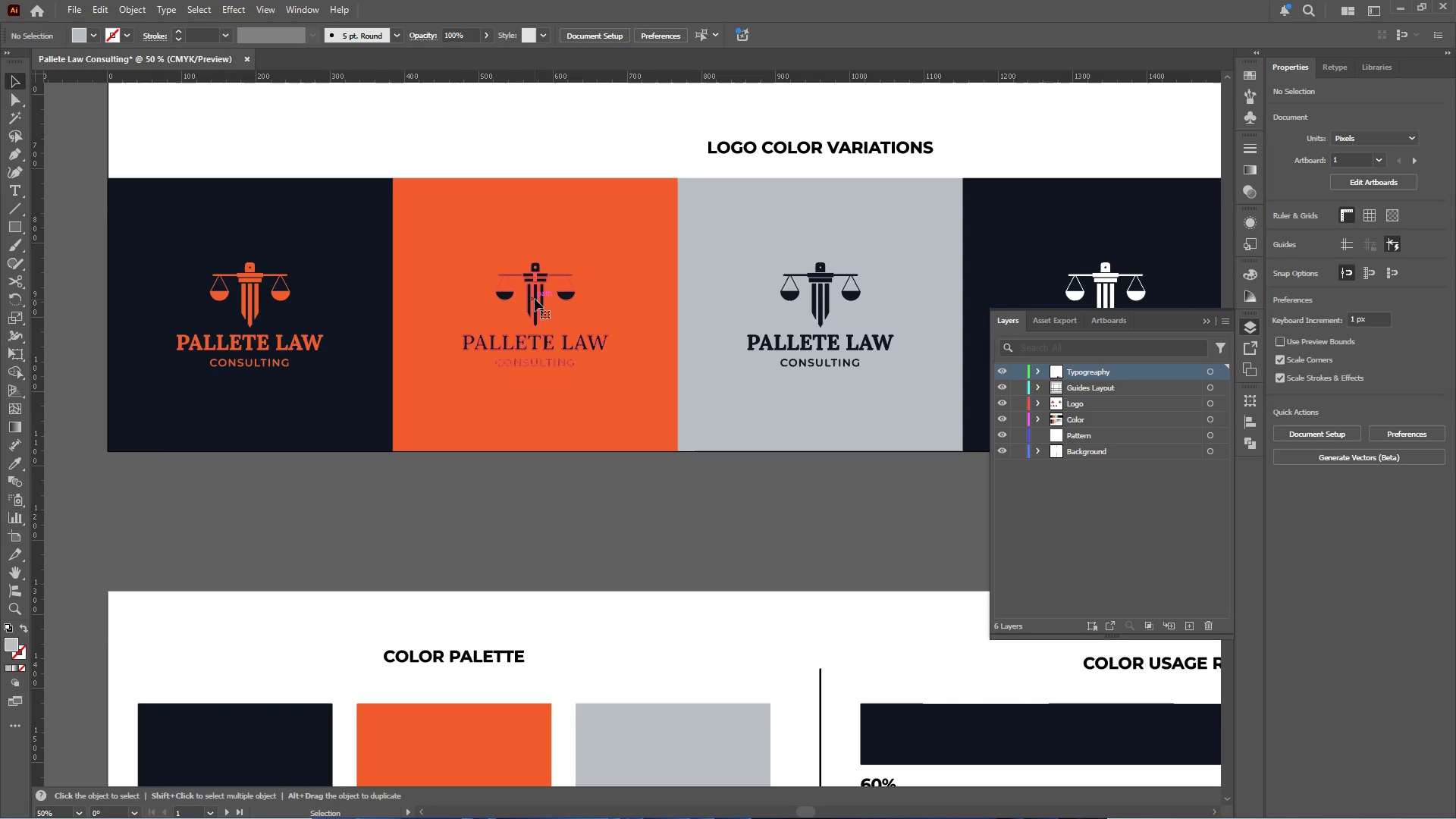 
hold_key(key=AltLeft, duration=0.41)
scroll: coordinate [536, 300], scroll_direction: up, amount: 4.0
 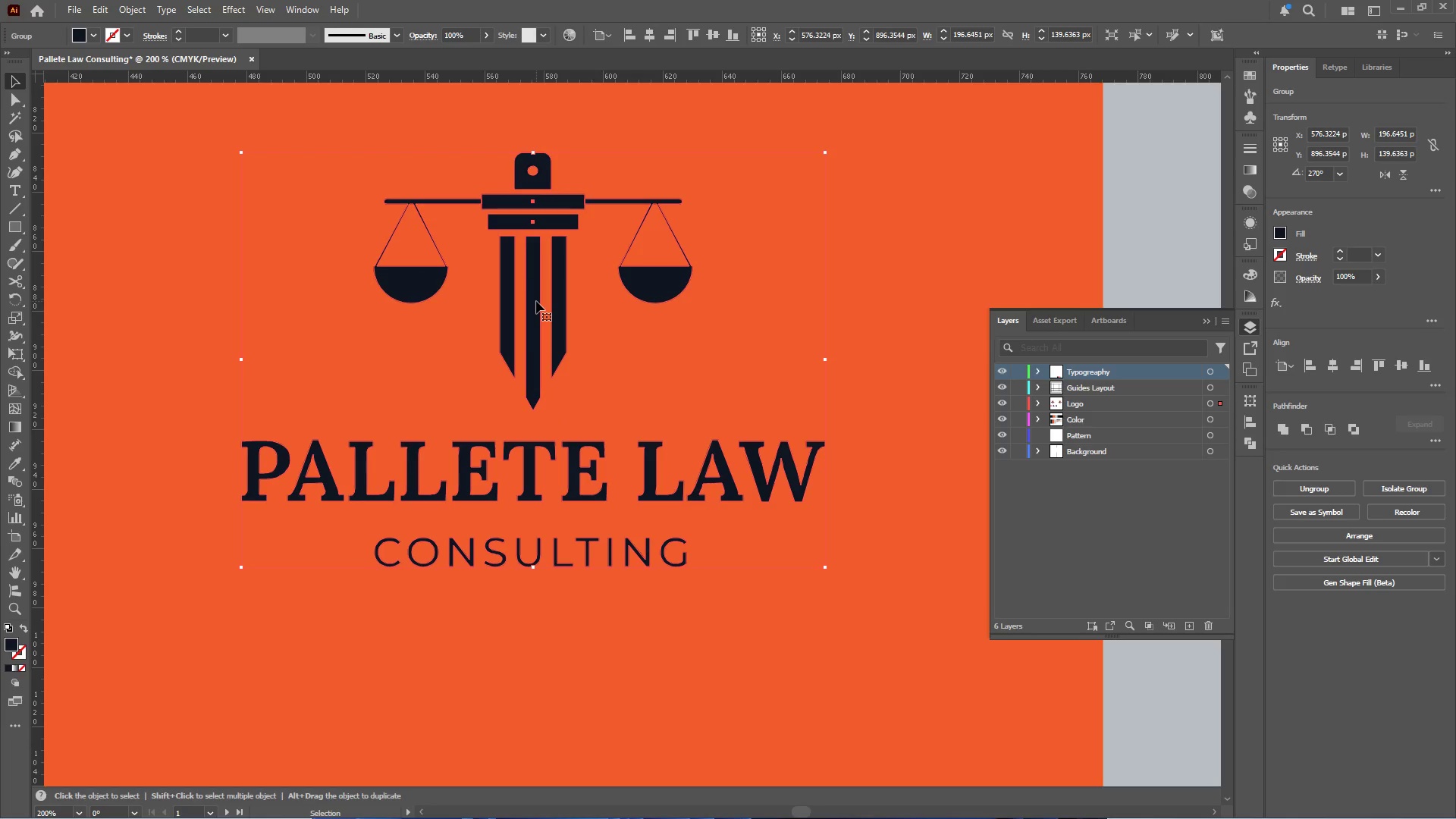 
double_click([536, 301])
 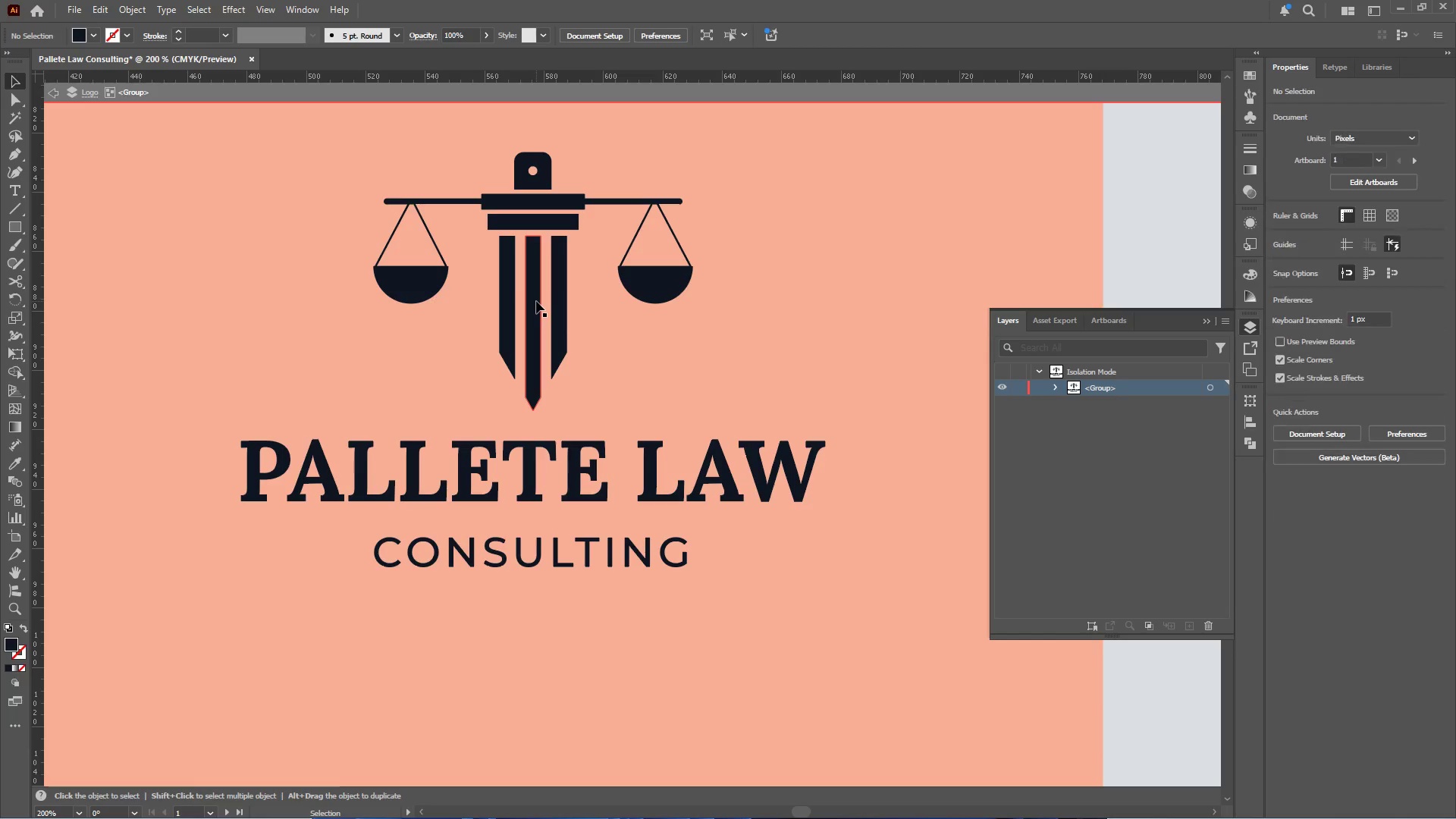 
triple_click([536, 301])
 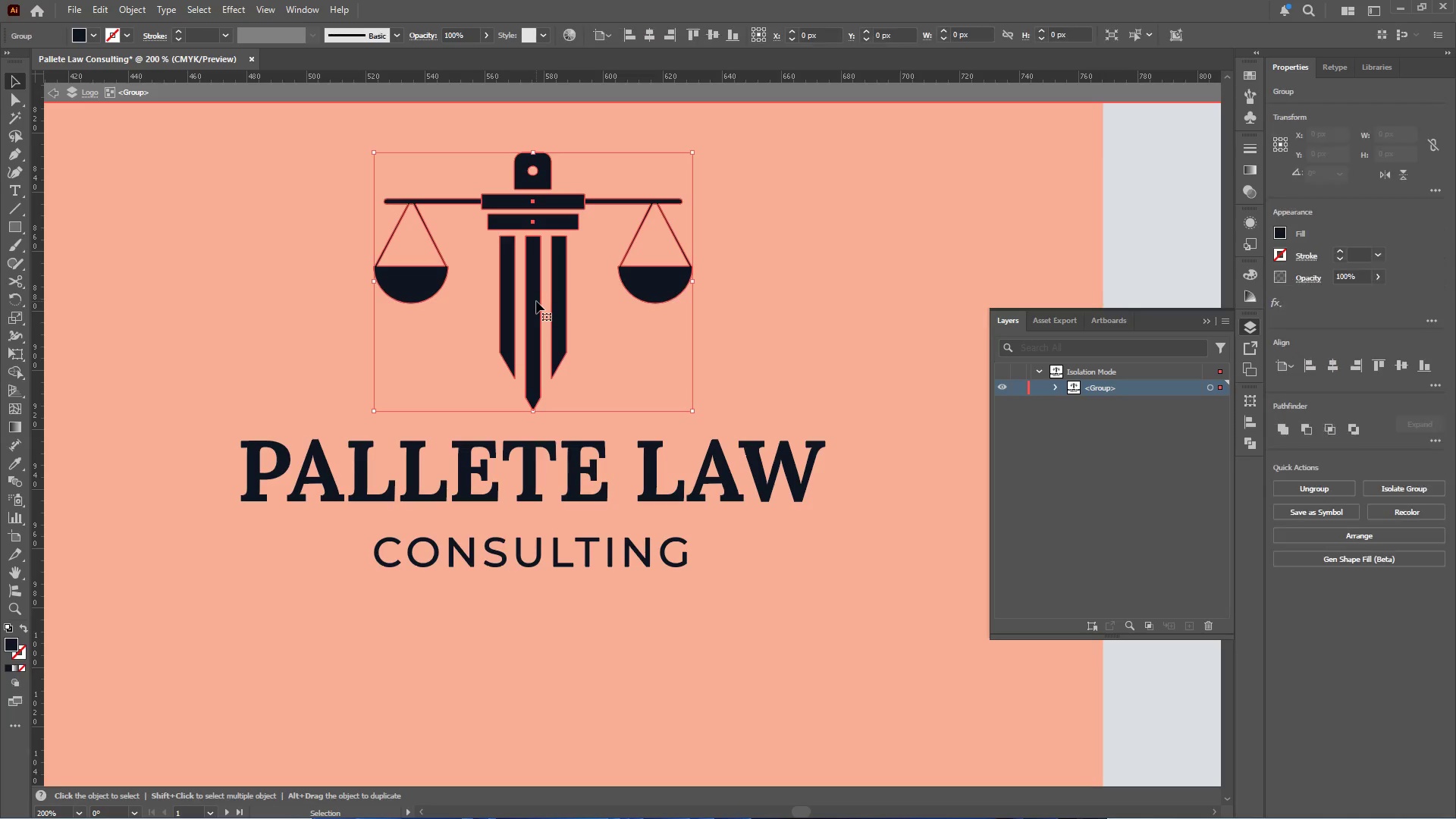 
key(Control+C)
 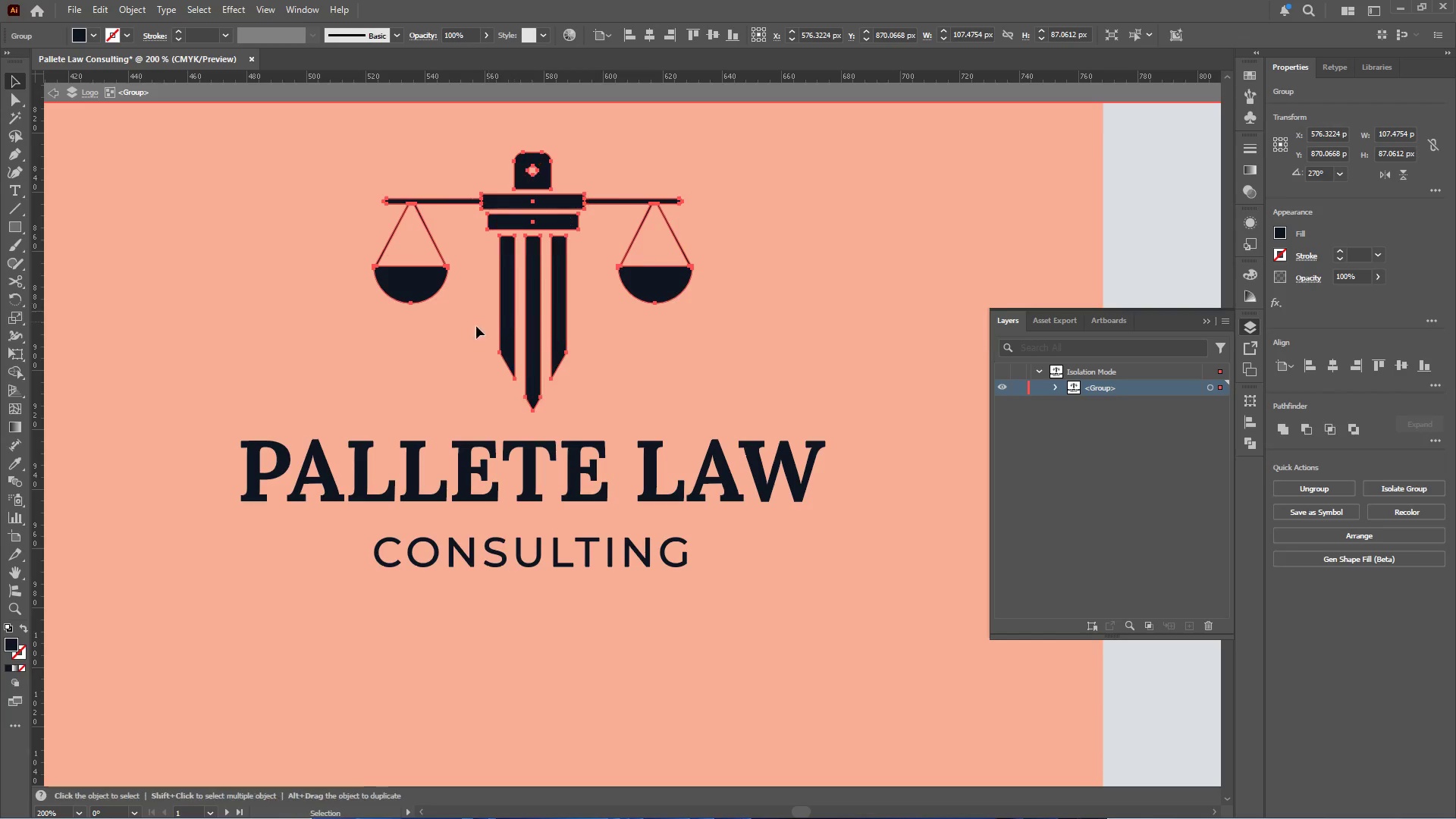 
hold_key(key=AltLeft, duration=0.72)
scroll: coordinate [399, 336], scroll_direction: down, amount: 8.0
 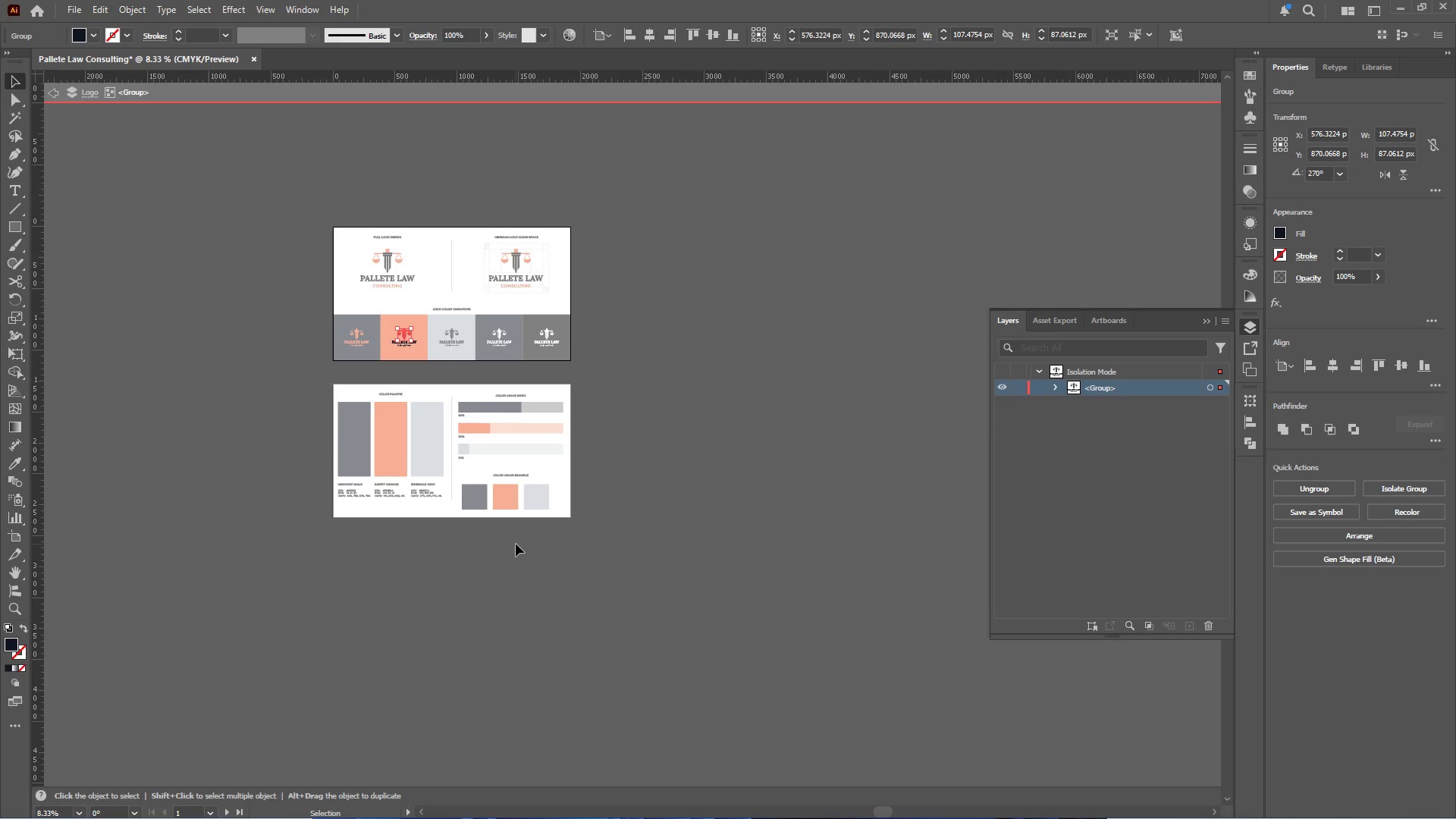 
left_click([513, 547])
 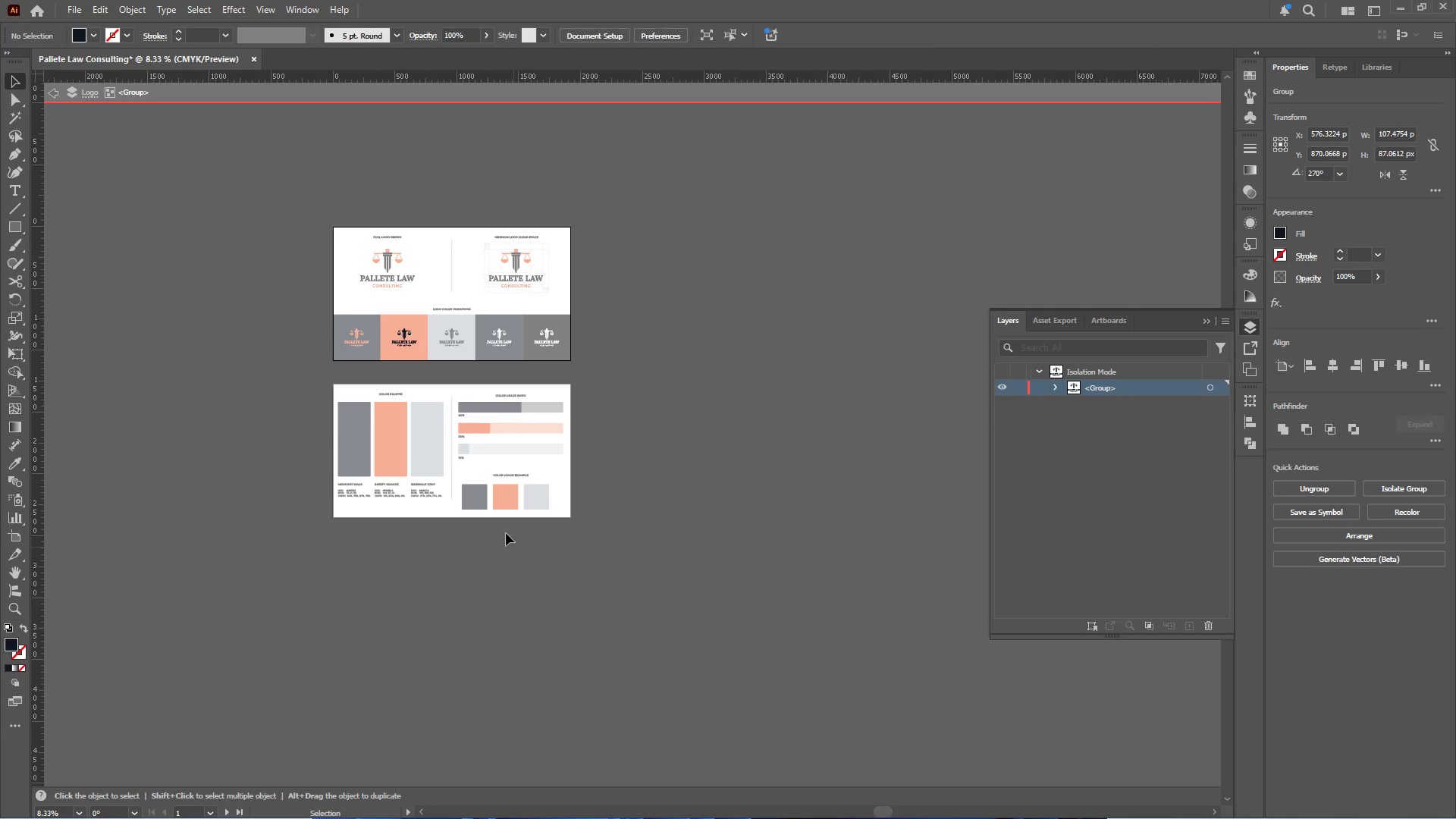 
hold_key(key=AltLeft, duration=0.41)
scroll: coordinate [493, 526], scroll_direction: up, amount: 3.0
 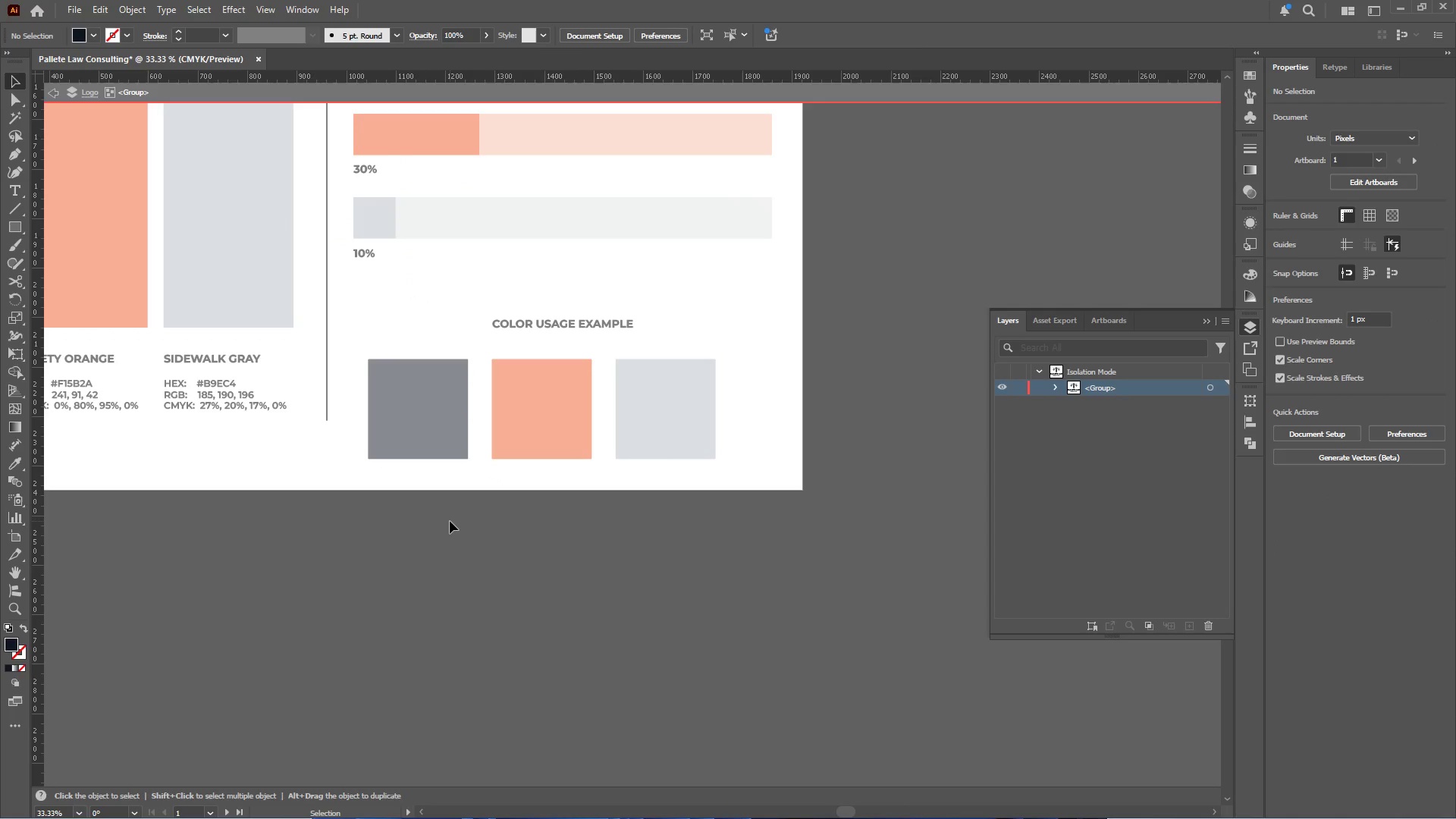 
double_click([450, 521])
 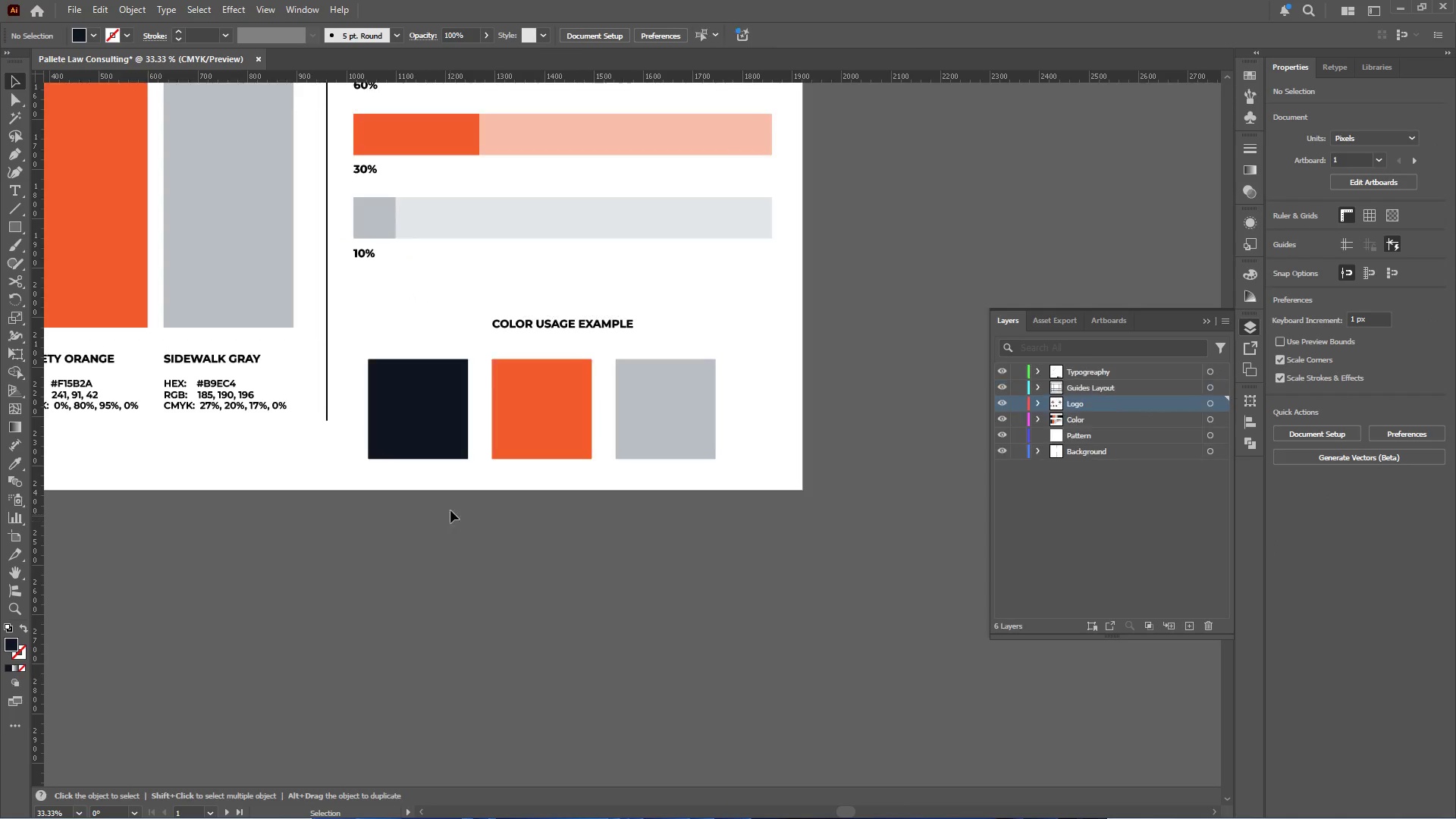 
hold_key(key=AltLeft, duration=0.33)
scroll: coordinate [464, 480], scroll_direction: up, amount: 2.0
 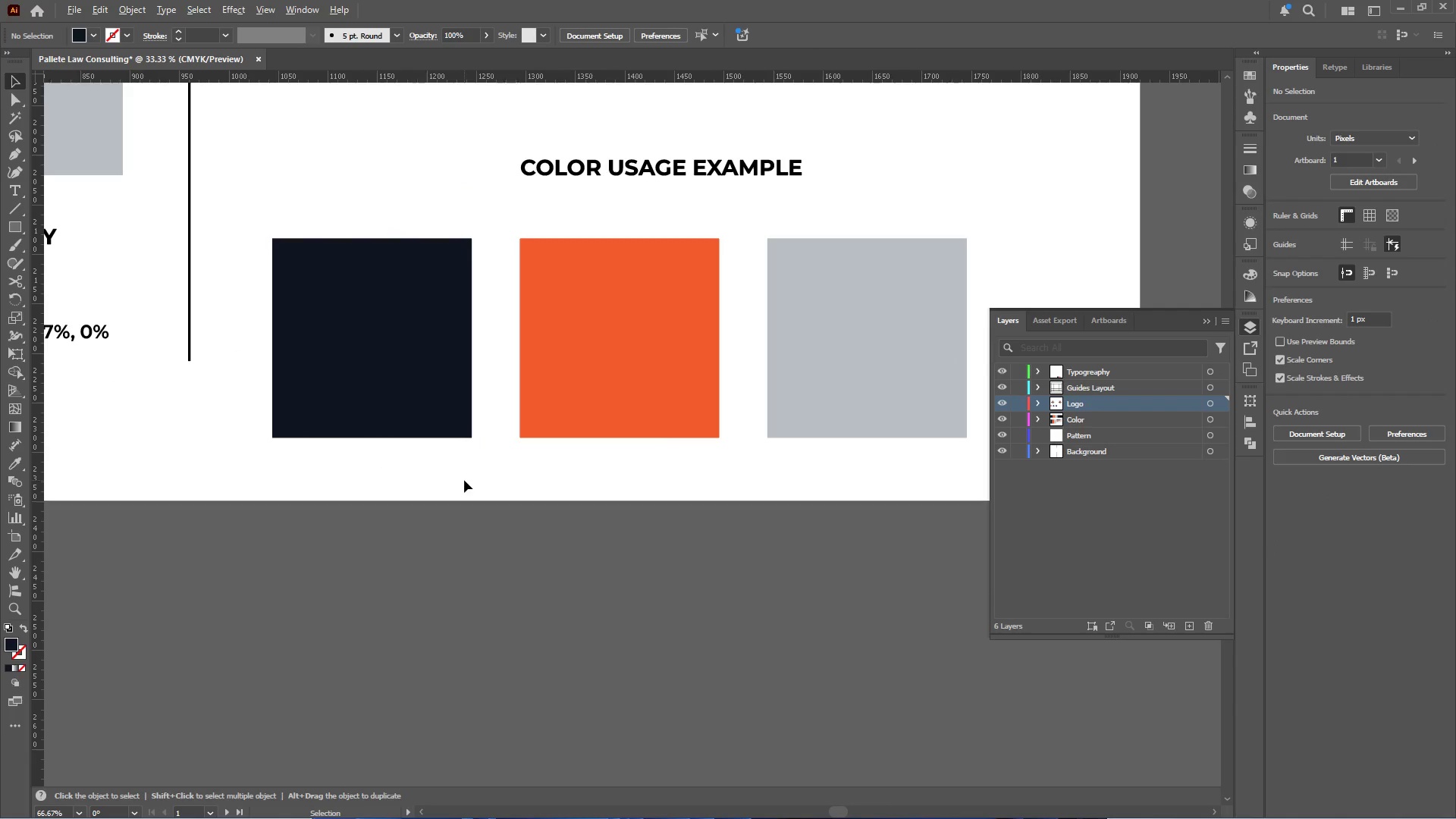 
key(Control+V)
 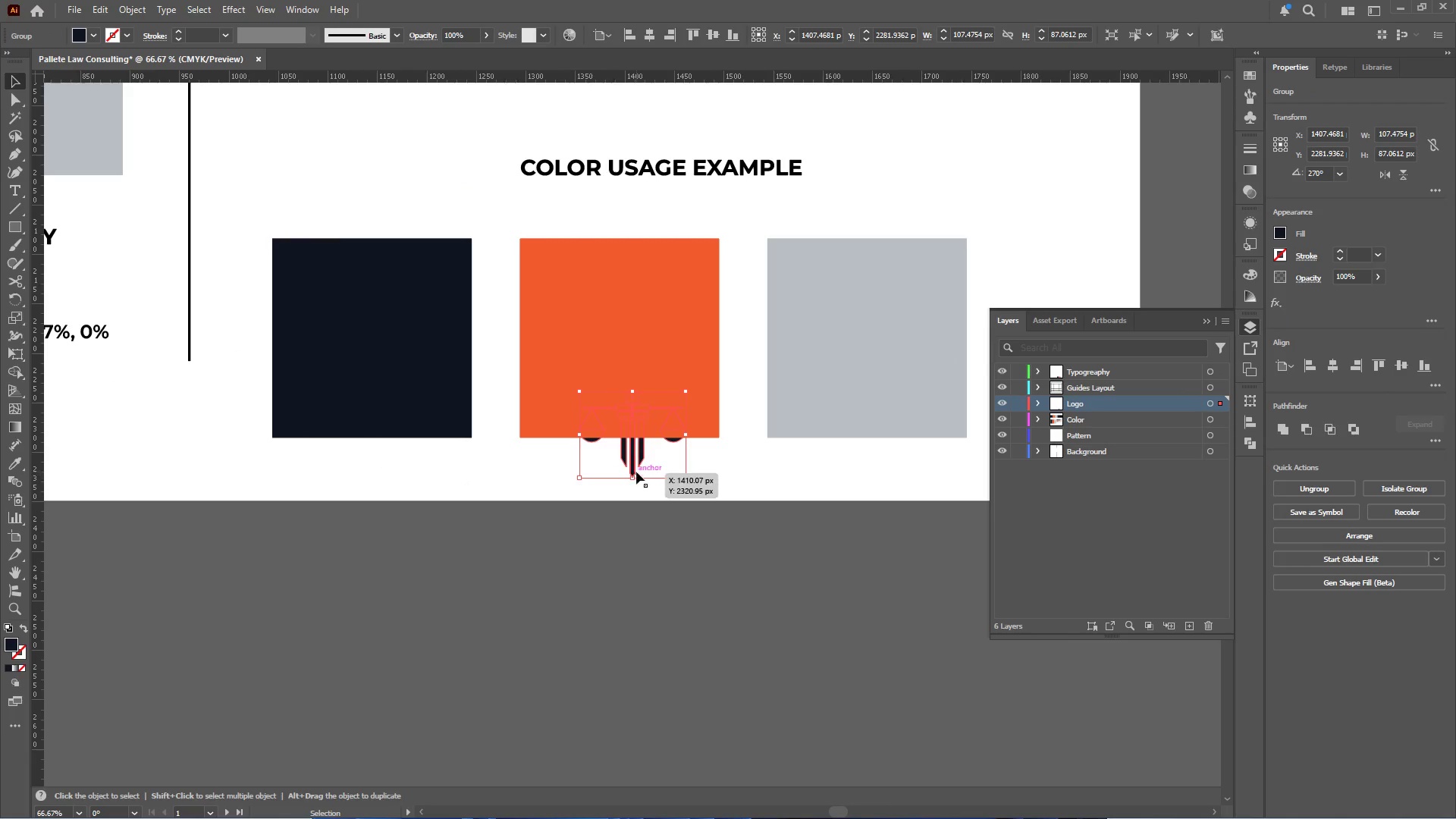 
left_click_drag(start_coordinate=[635, 469], to_coordinate=[600, 525])
 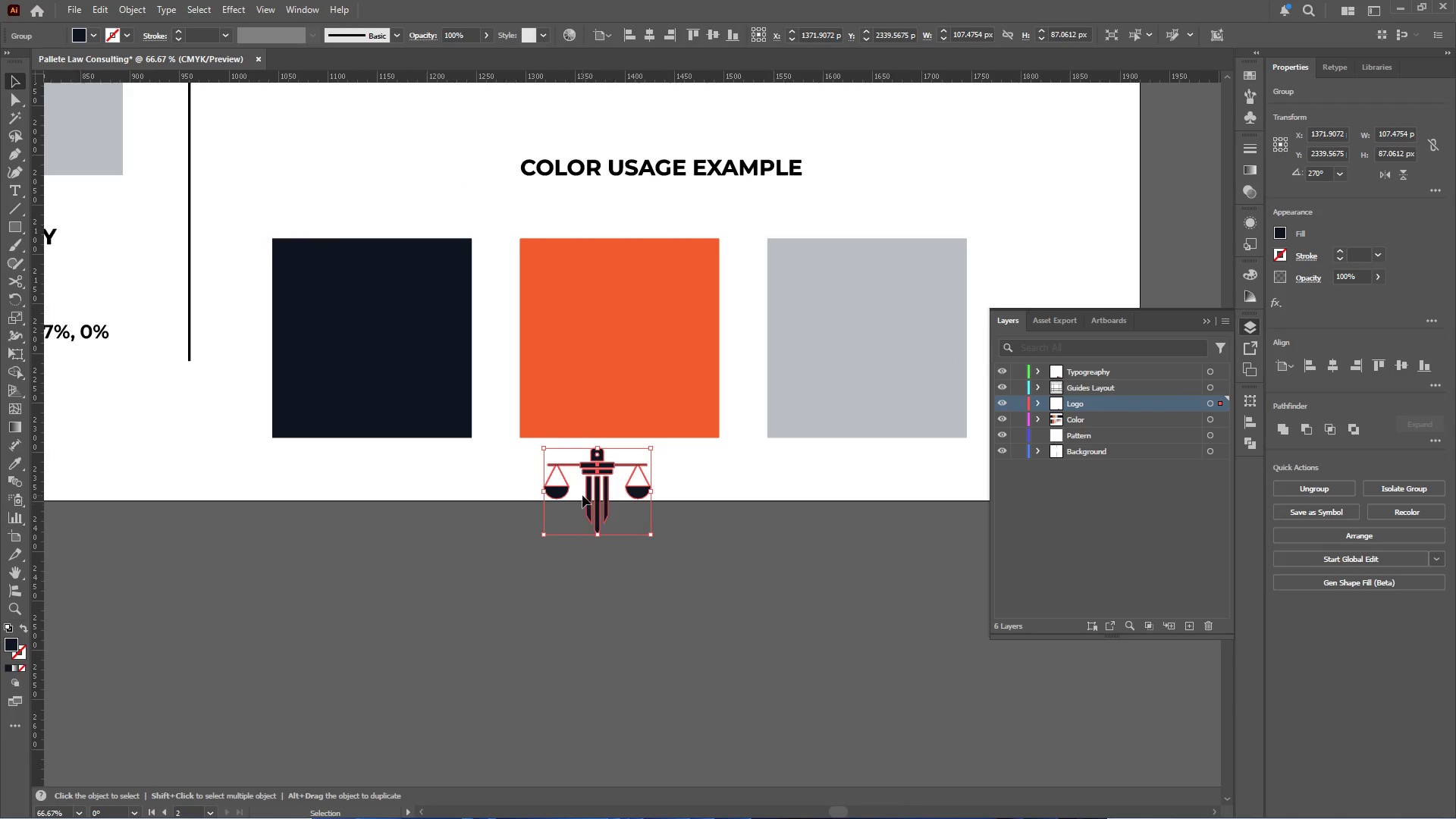 
left_click_drag(start_coordinate=[597, 494], to_coordinate=[587, 482])
 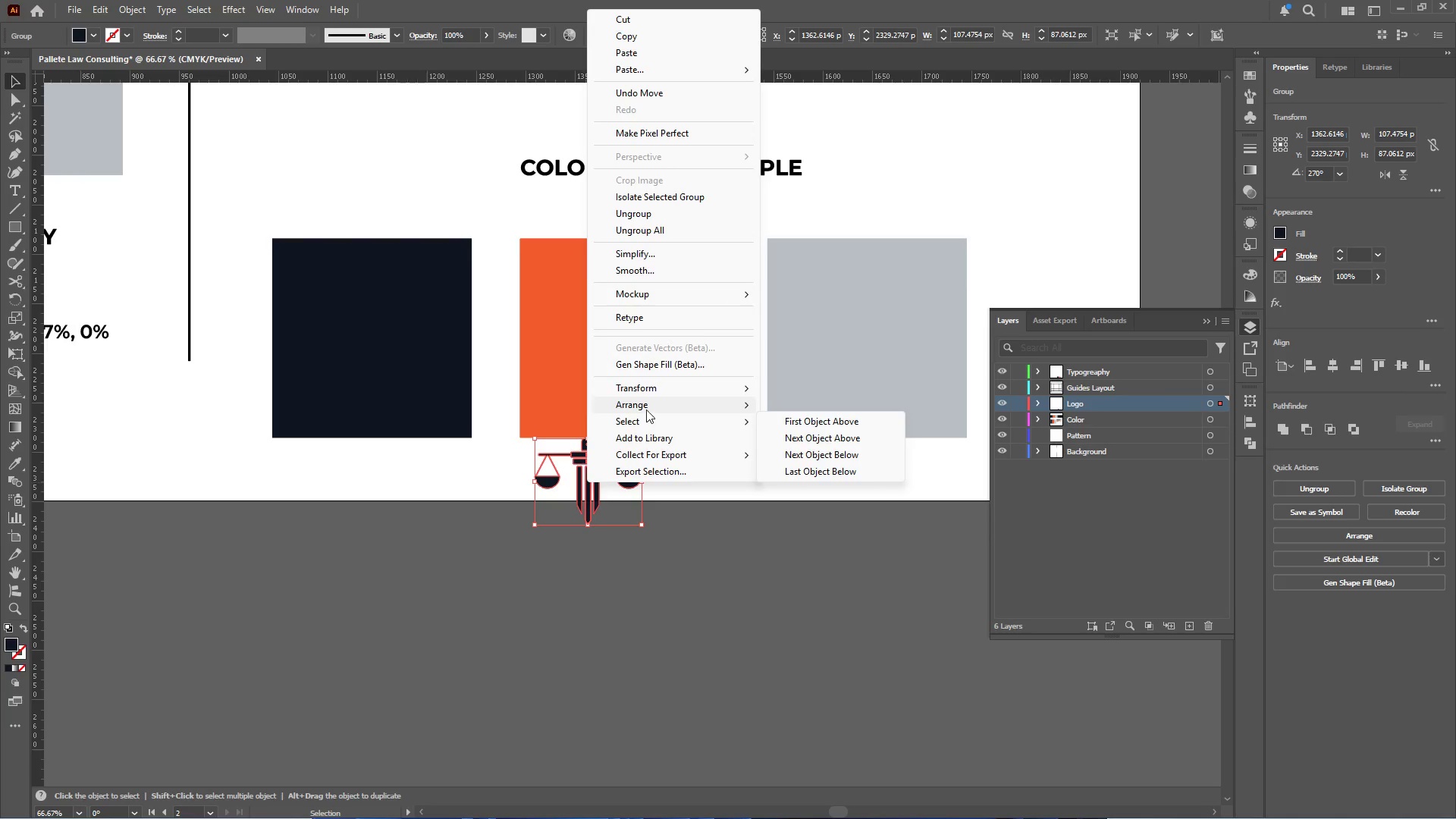 
wait(5.31)
 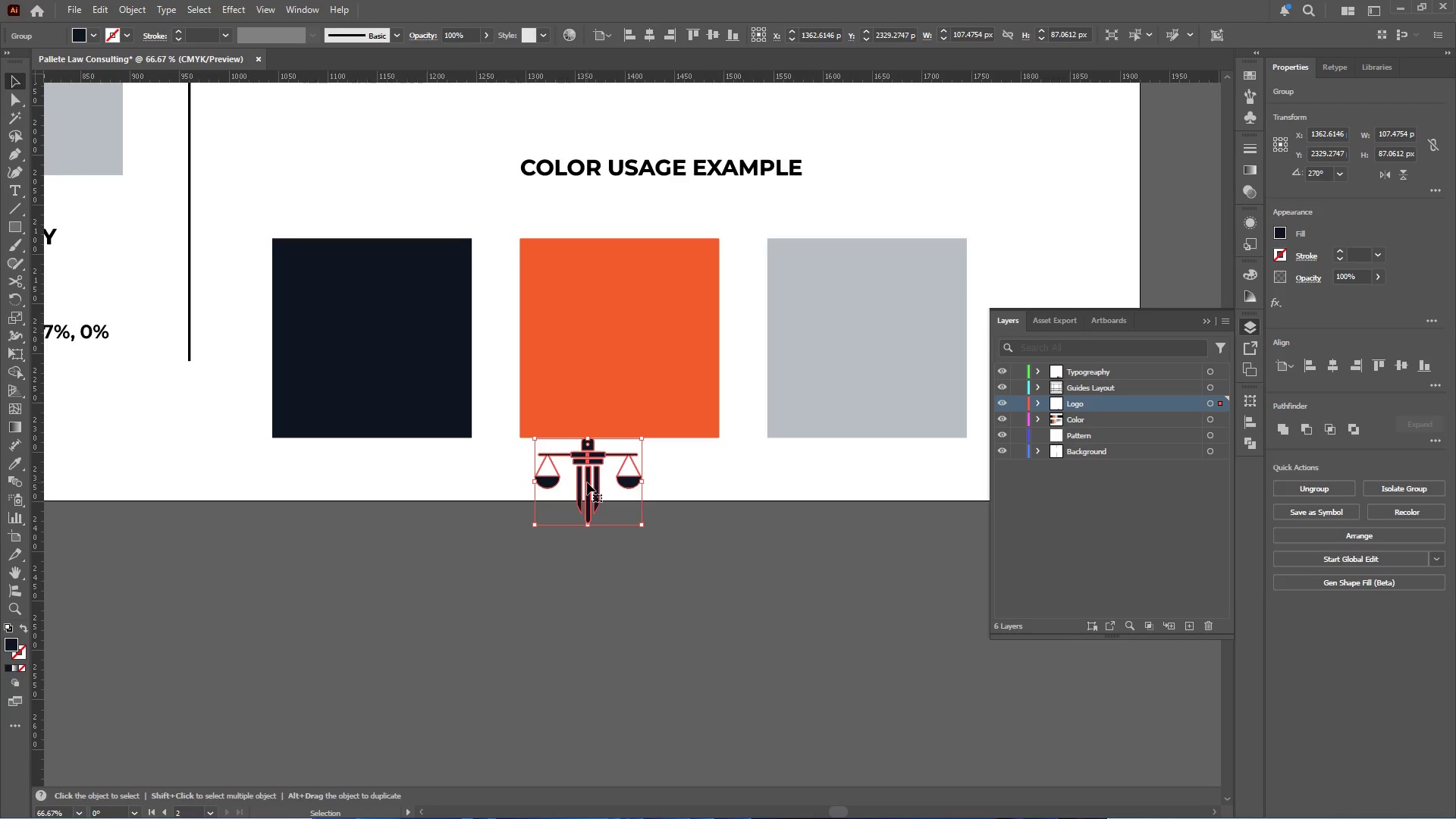 
double_click([634, 390])
 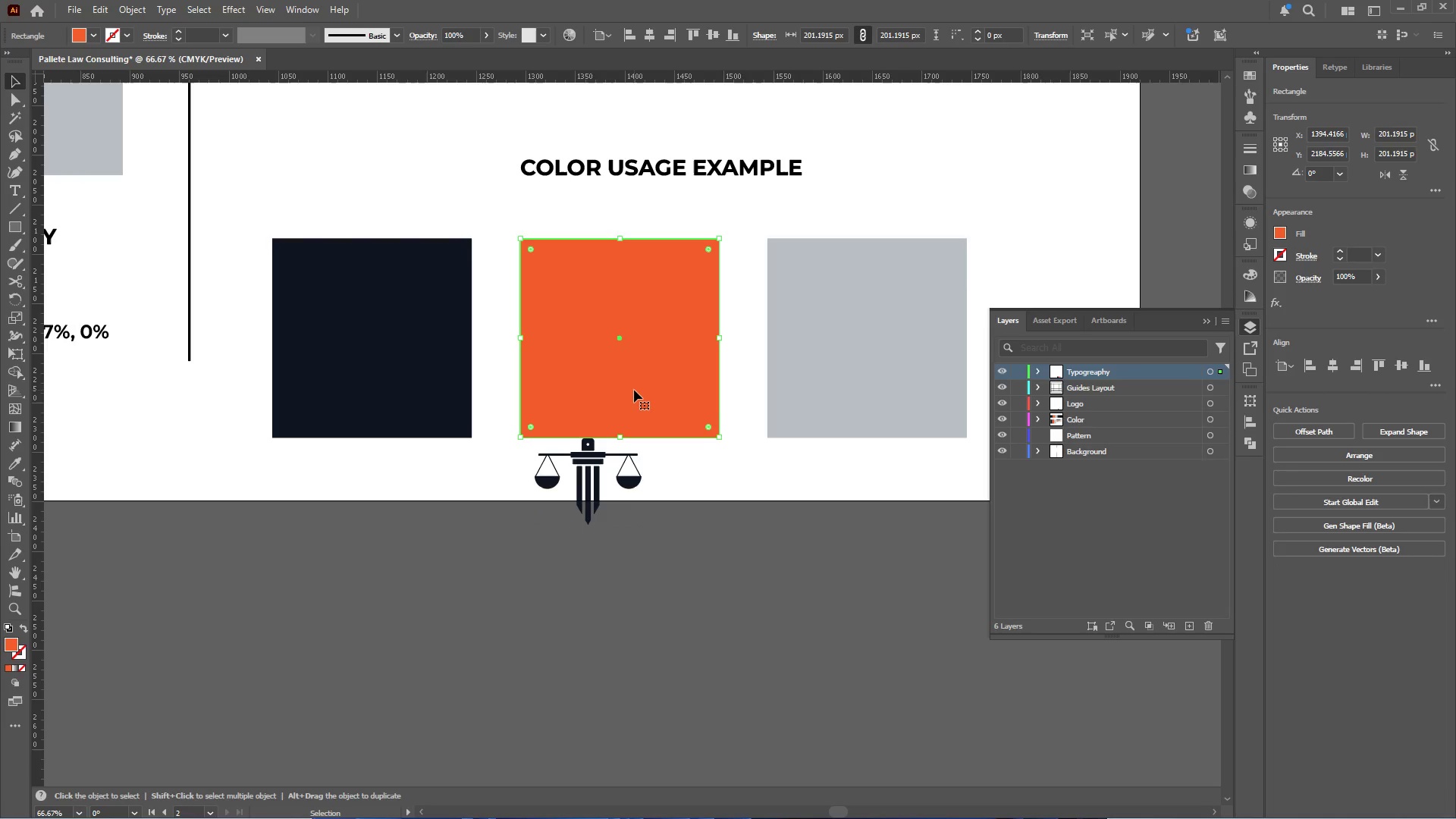 
key(Alt+AltLeft)
 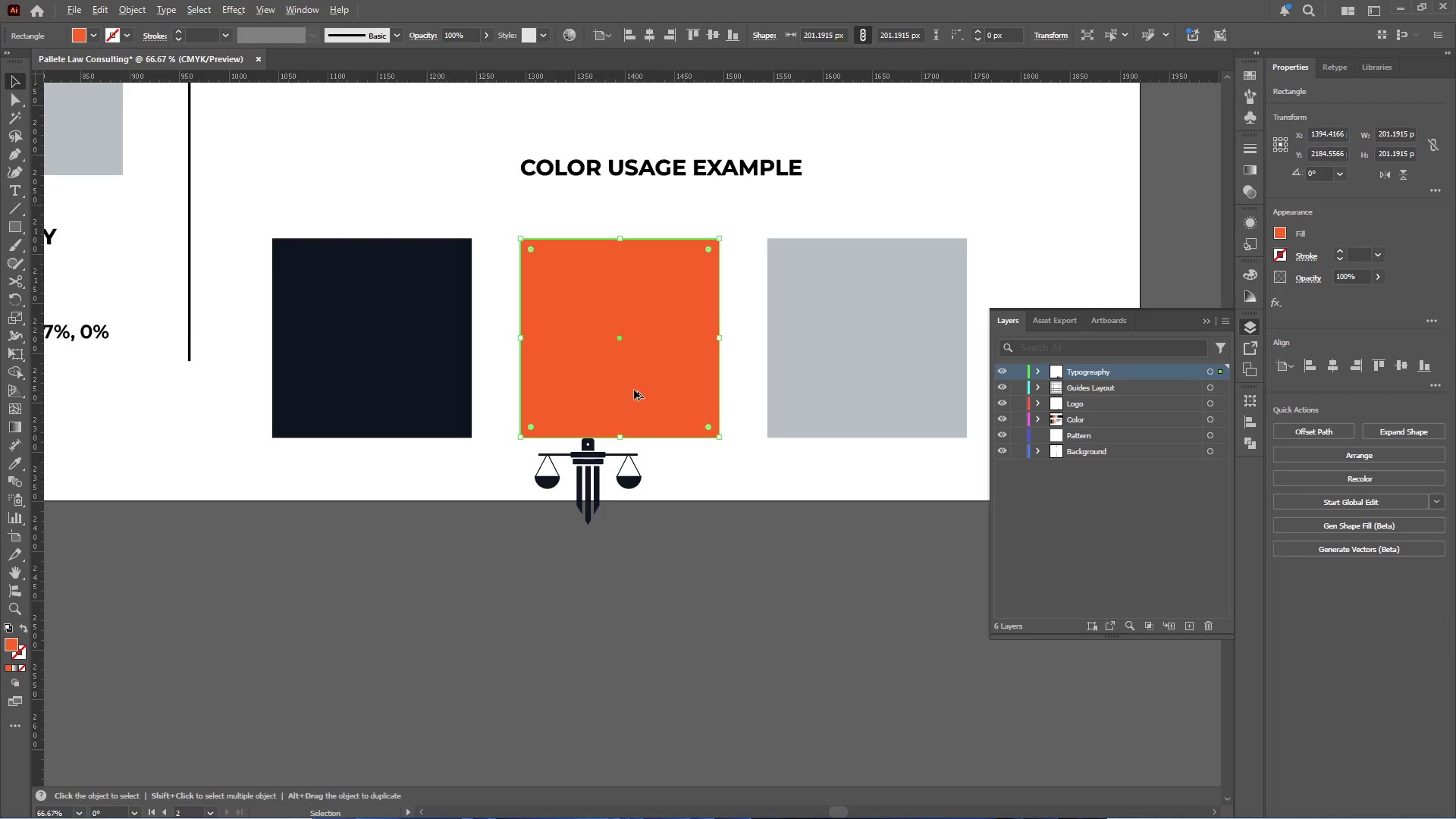 
hold_key(key=ShiftLeft, duration=0.94)
left_click([792, 356])
 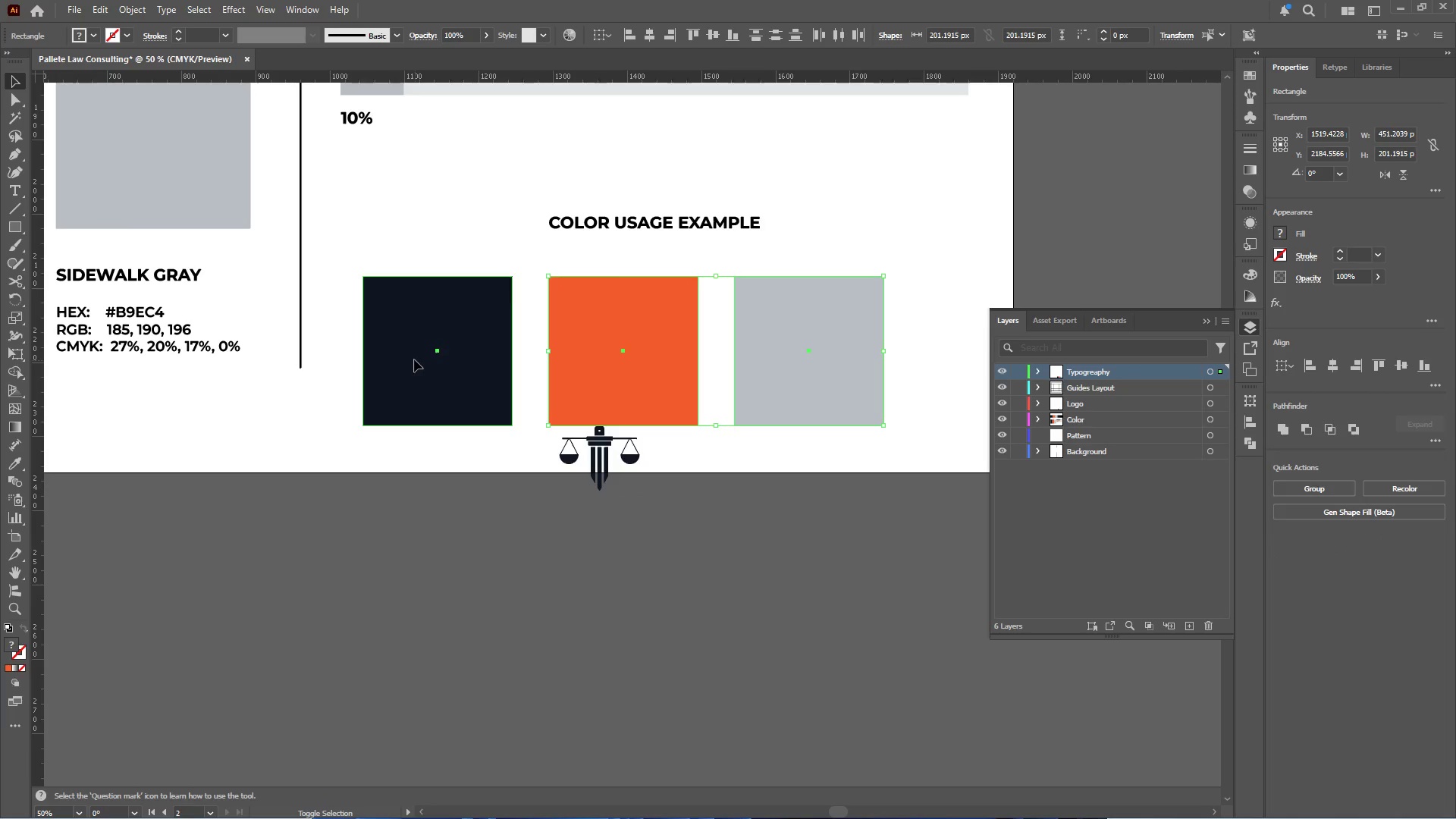 
scroll: coordinate [634, 390], scroll_direction: none, amount: 0.0
 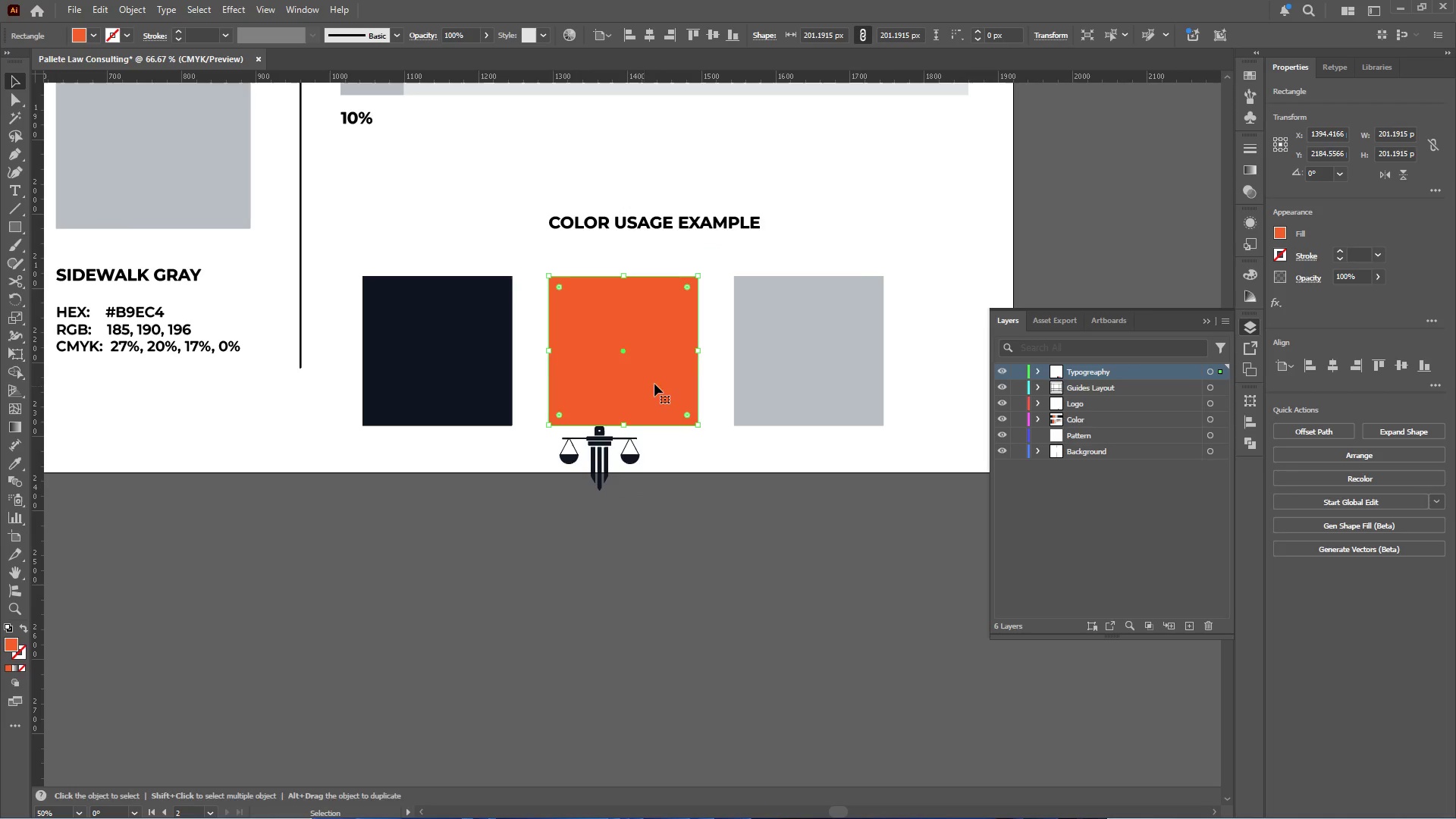 
key(Control+X)
 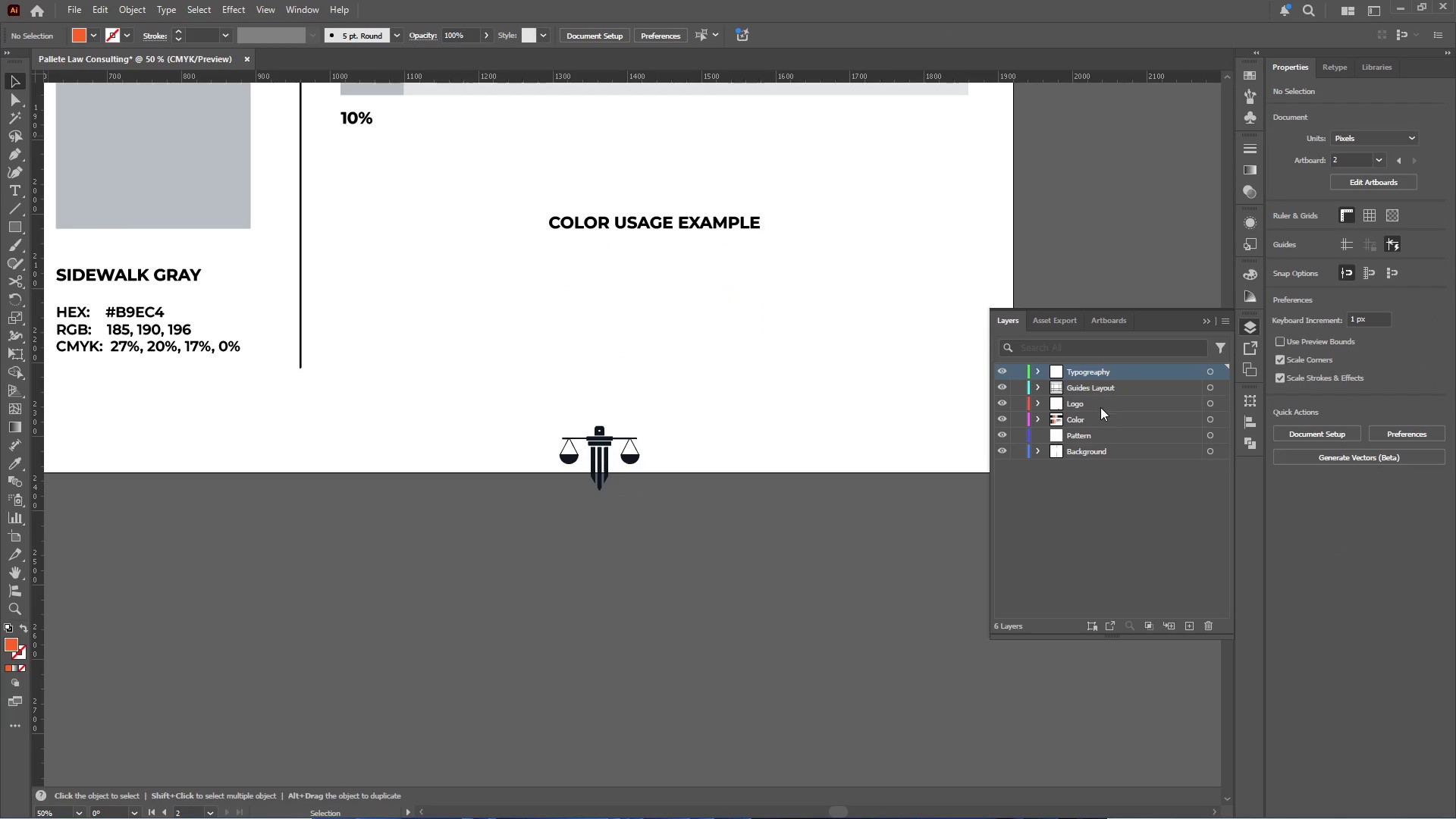 
left_click([1094, 416])
 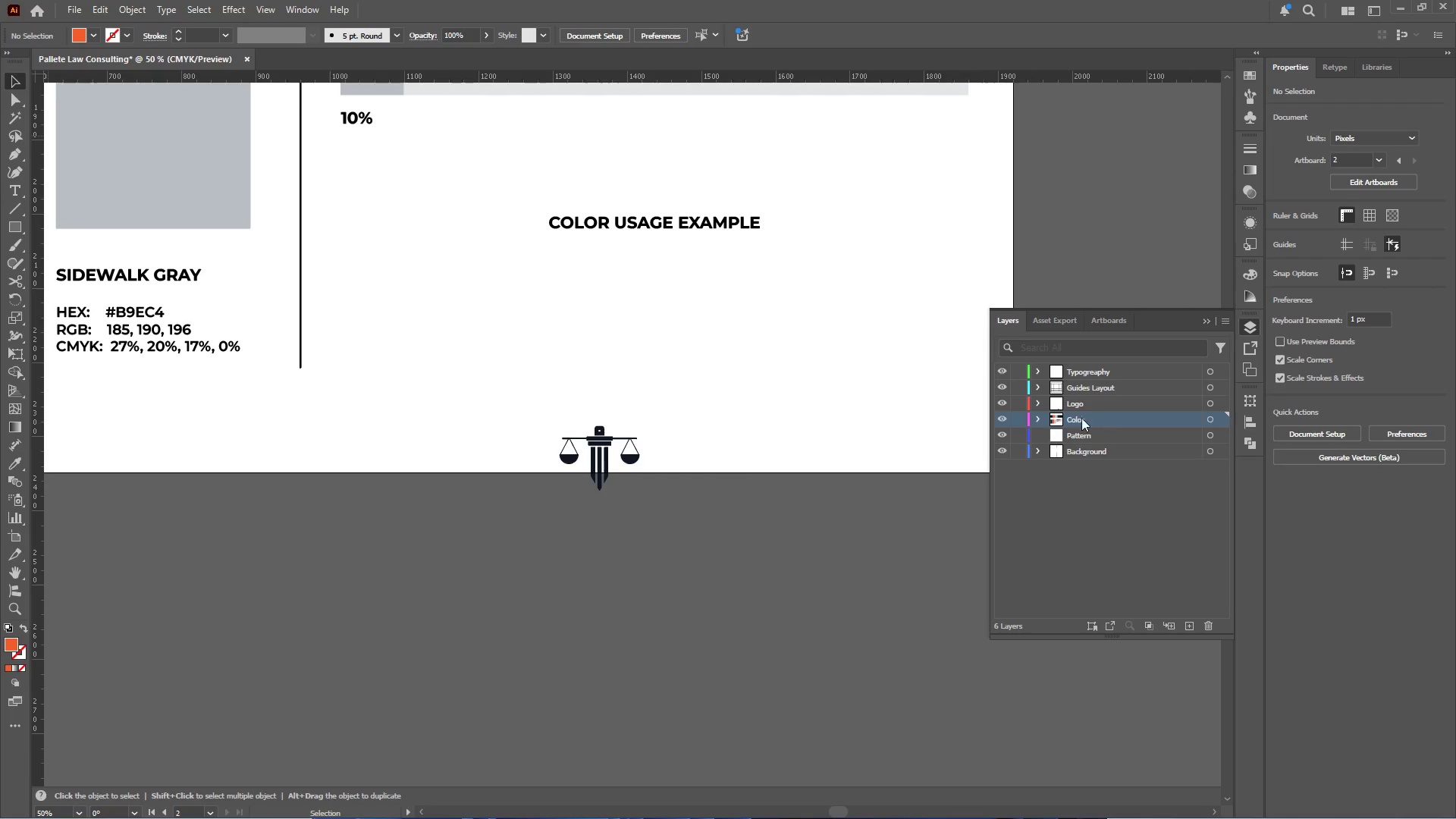 
key(Control+Shift+V)
 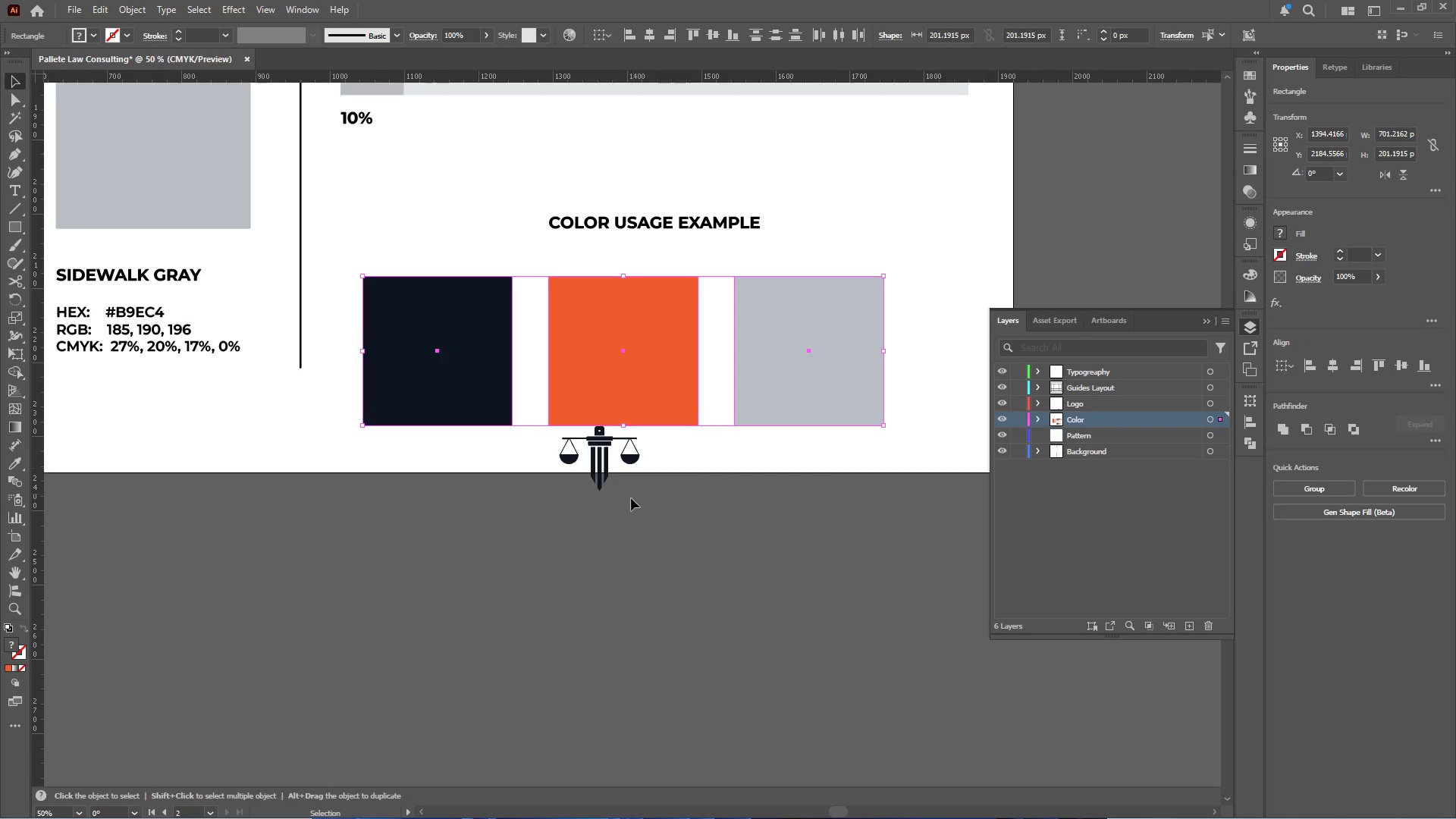 
left_click([620, 497])
 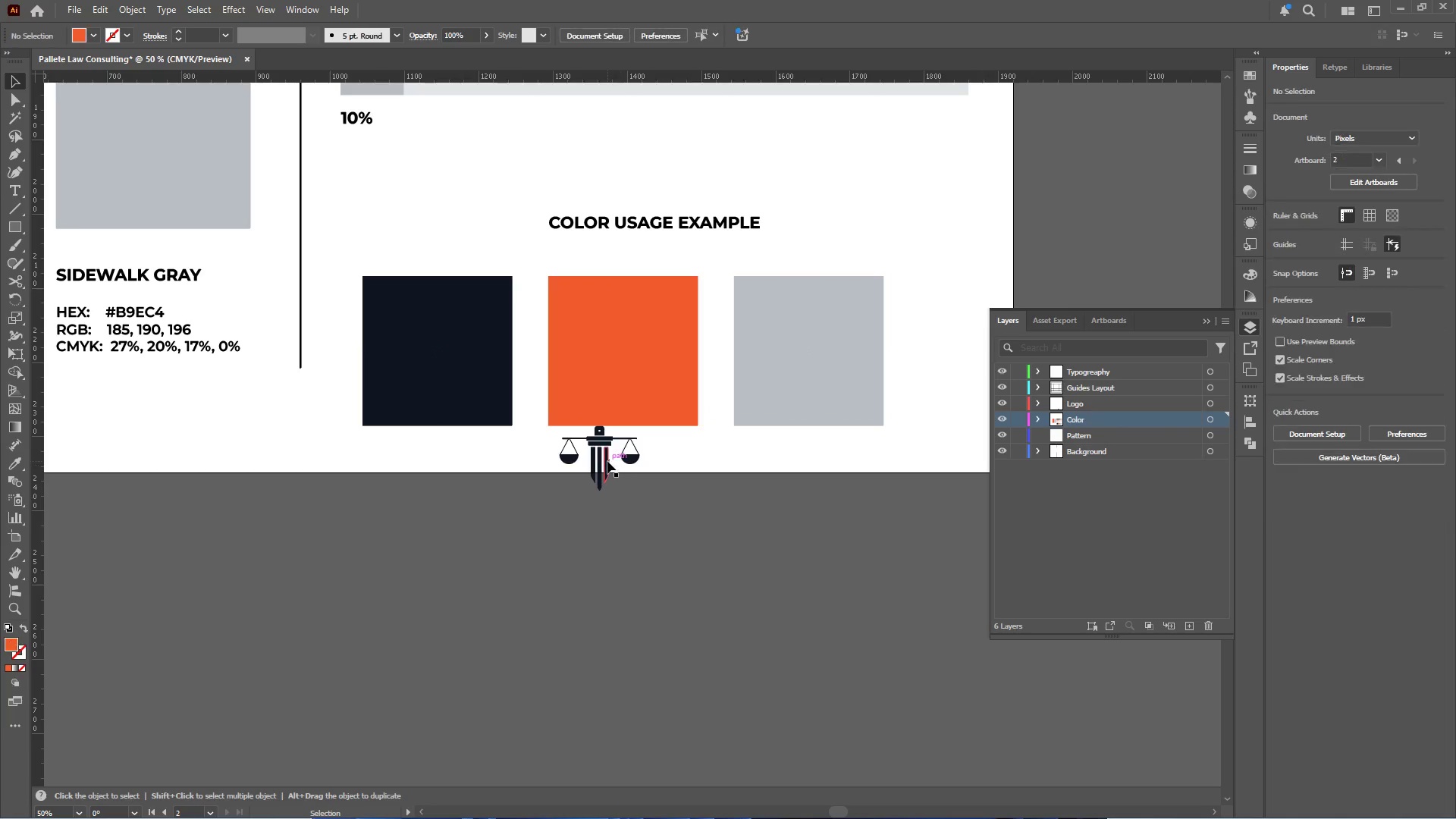 
left_click([607, 457])
 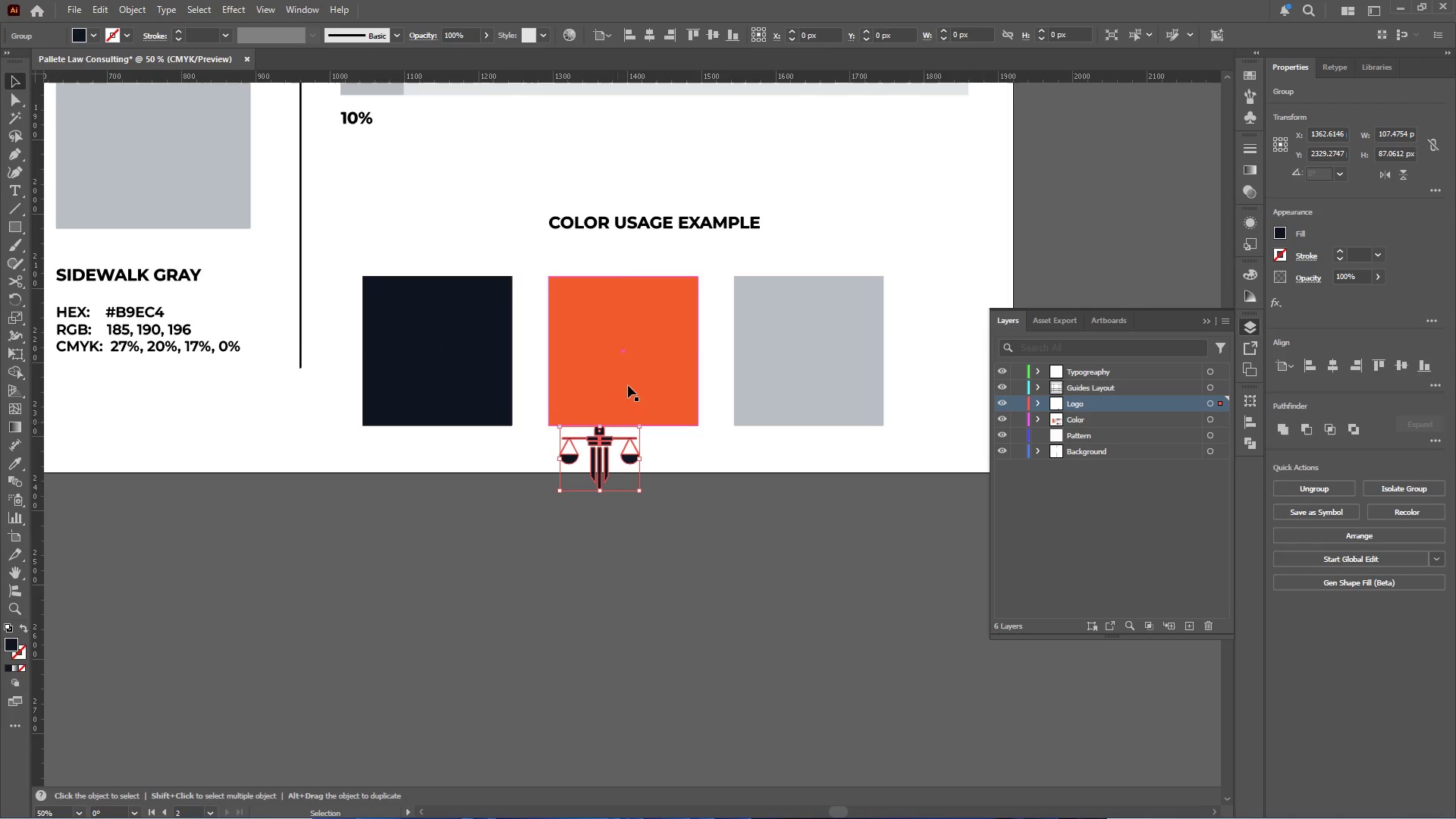 
hold_key(key=ShiftLeft, duration=0.39)
left_click([639, 366])
 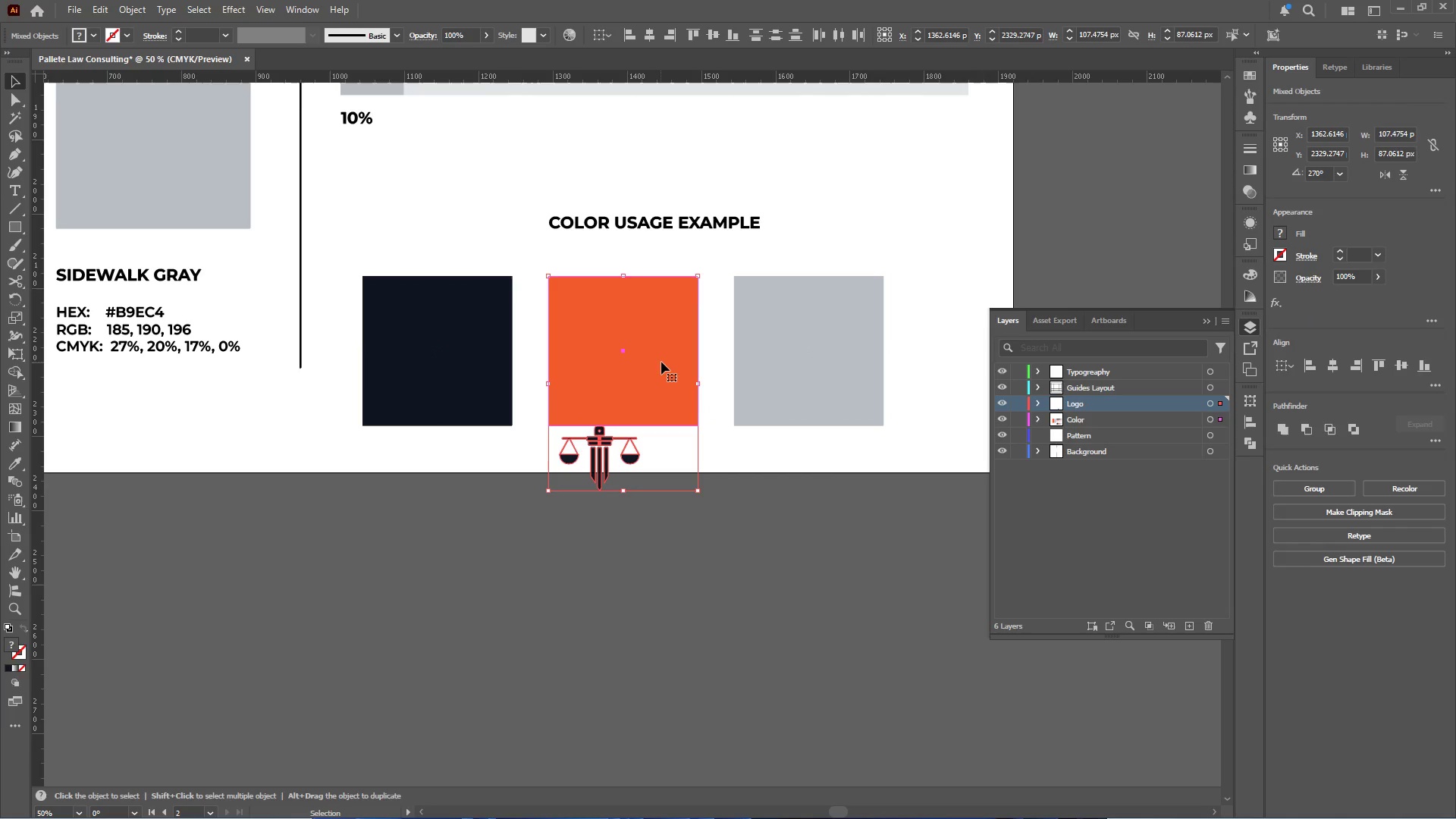 
double_click([661, 360])
 